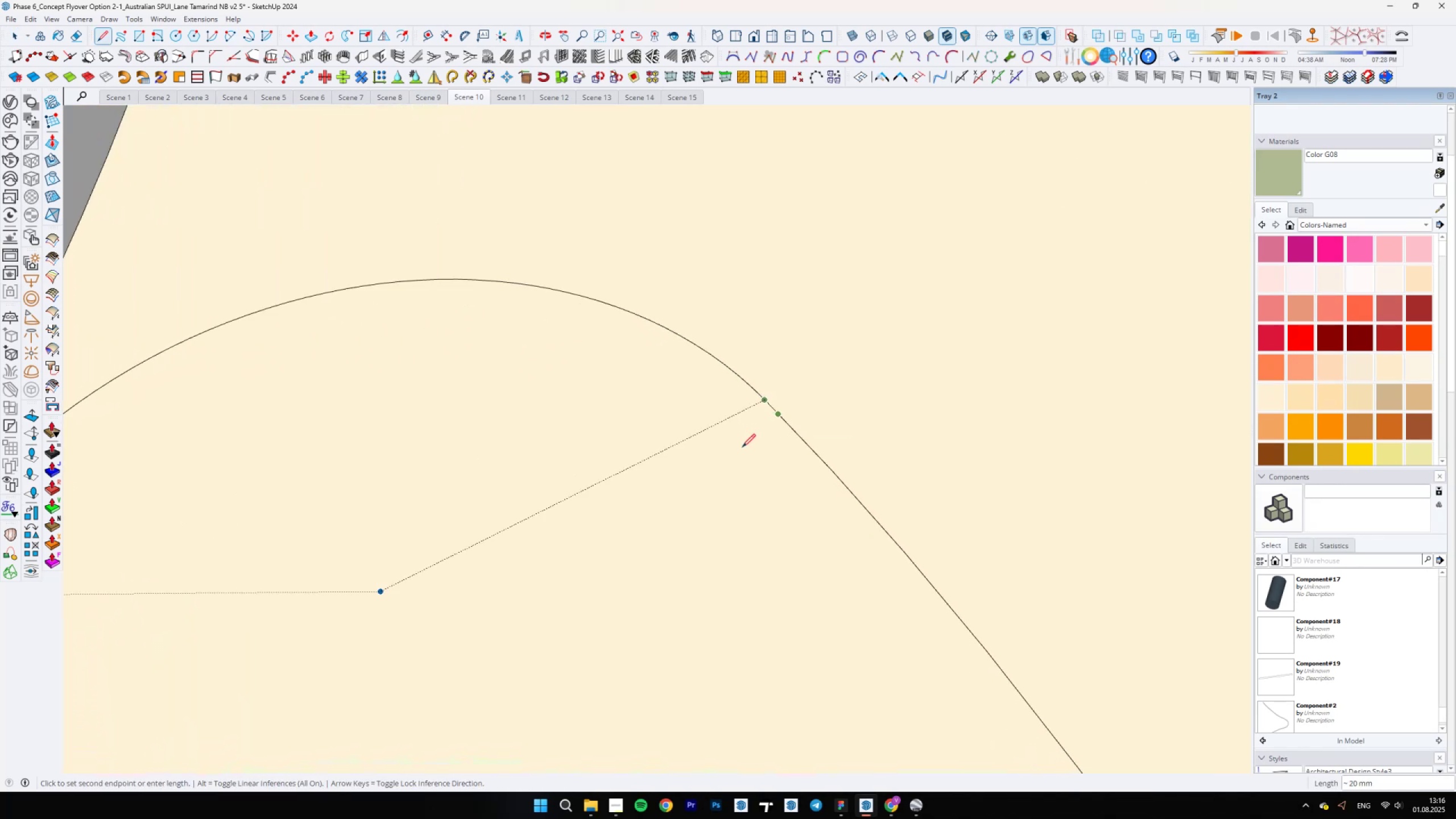 
scroll: coordinate [722, 470], scroll_direction: down, amount: 15.0
 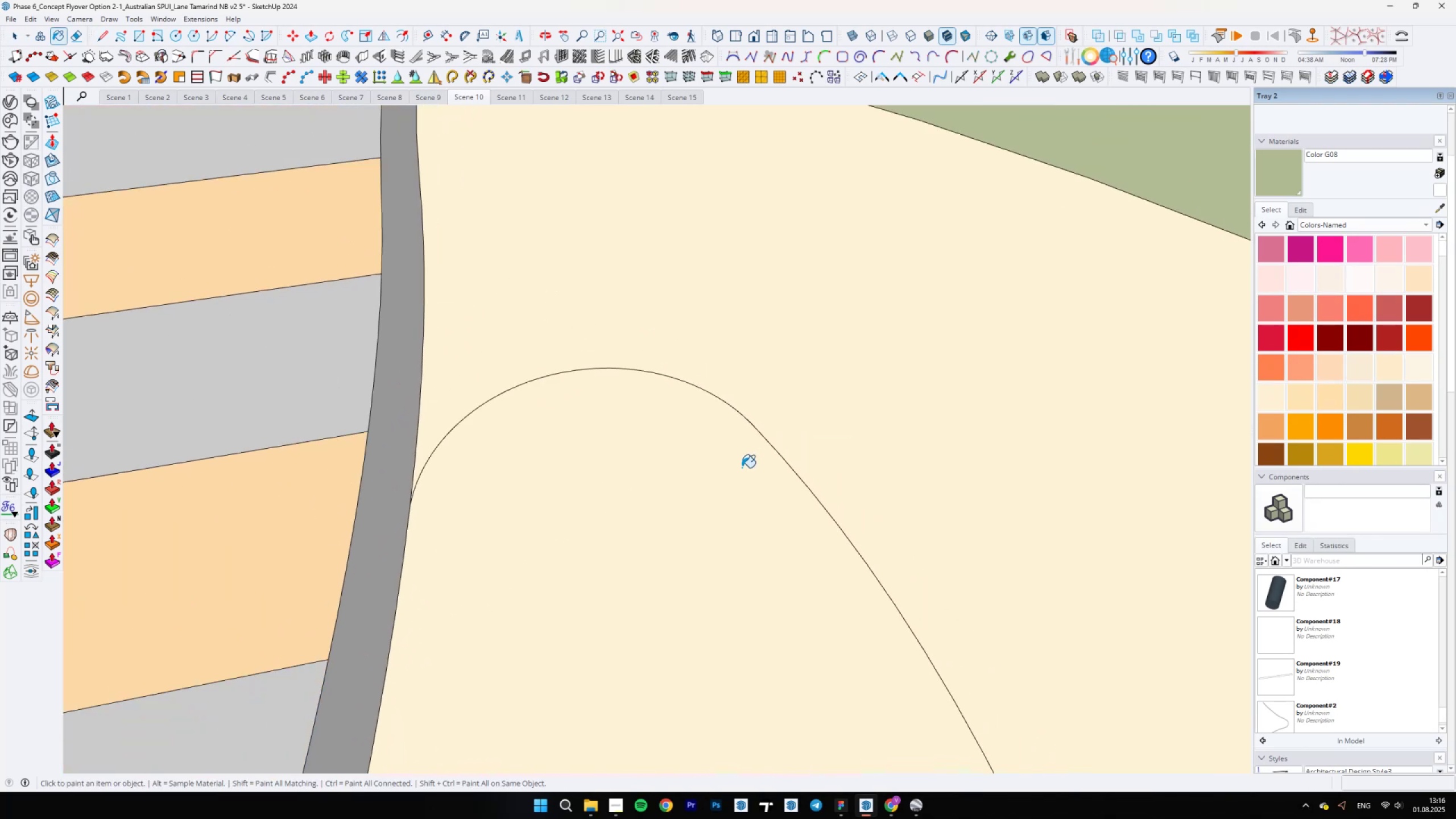 
key(B)
 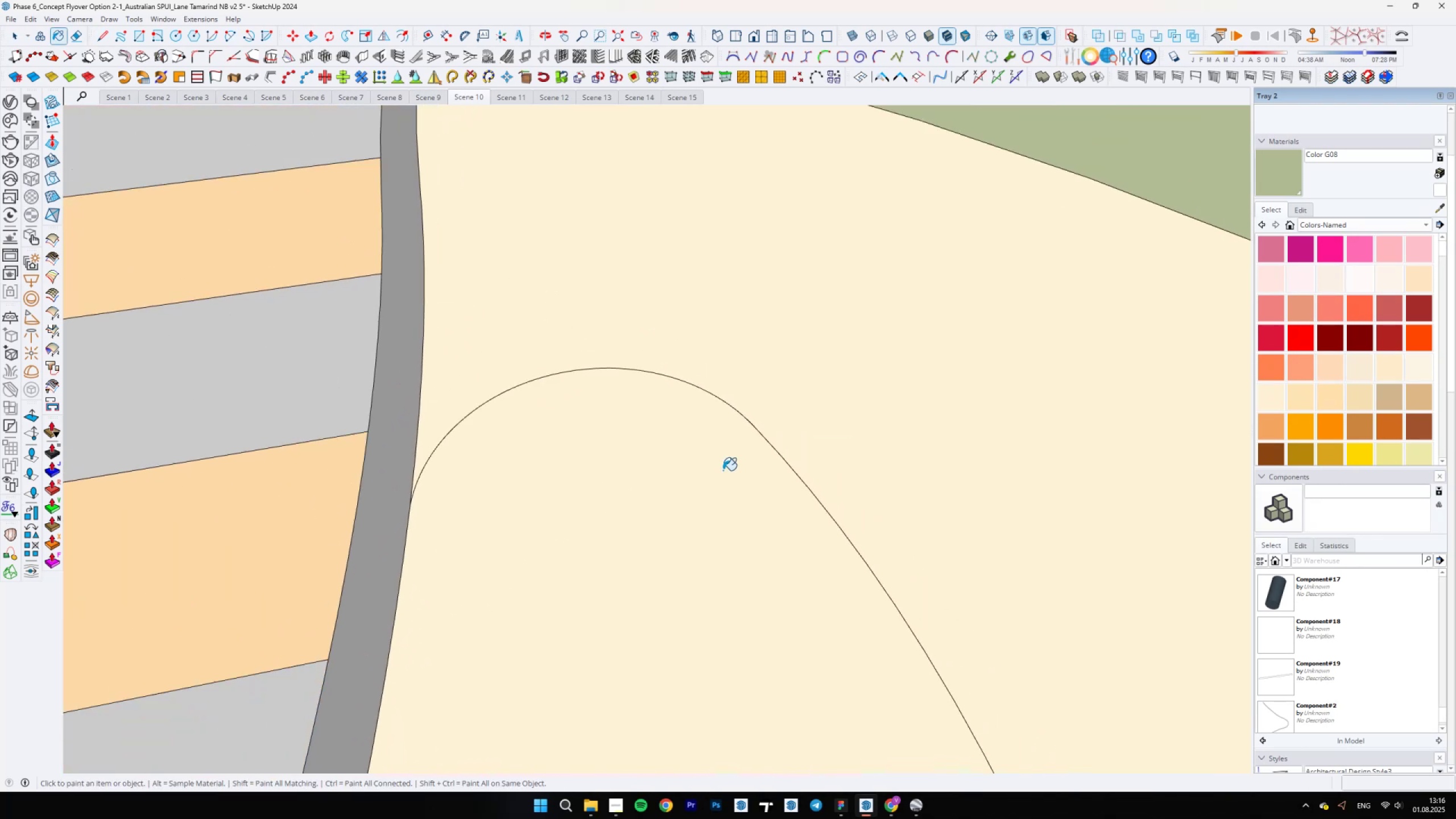 
left_click([746, 465])
 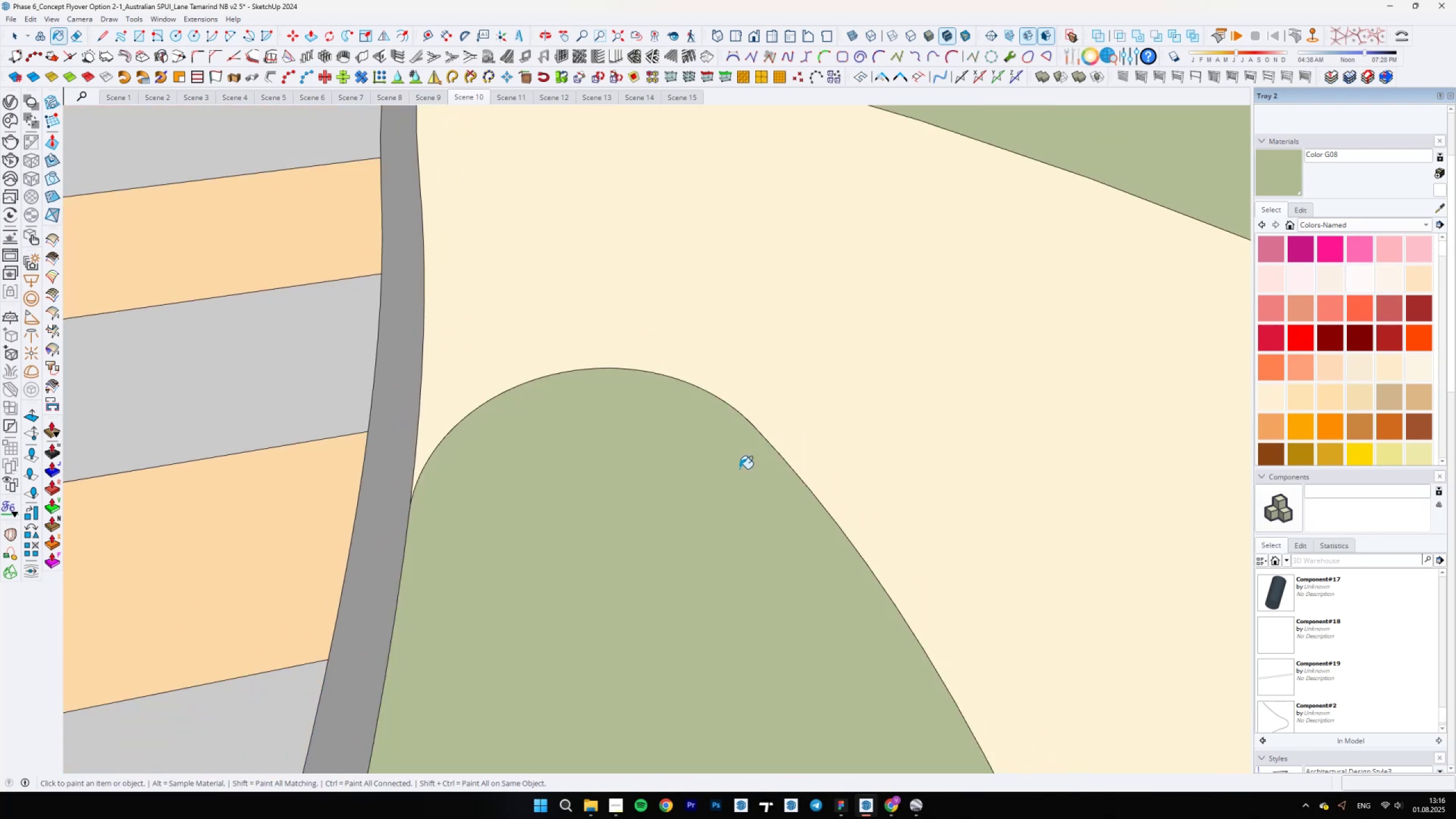 
scroll: coordinate [730, 458], scroll_direction: down, amount: 13.0
 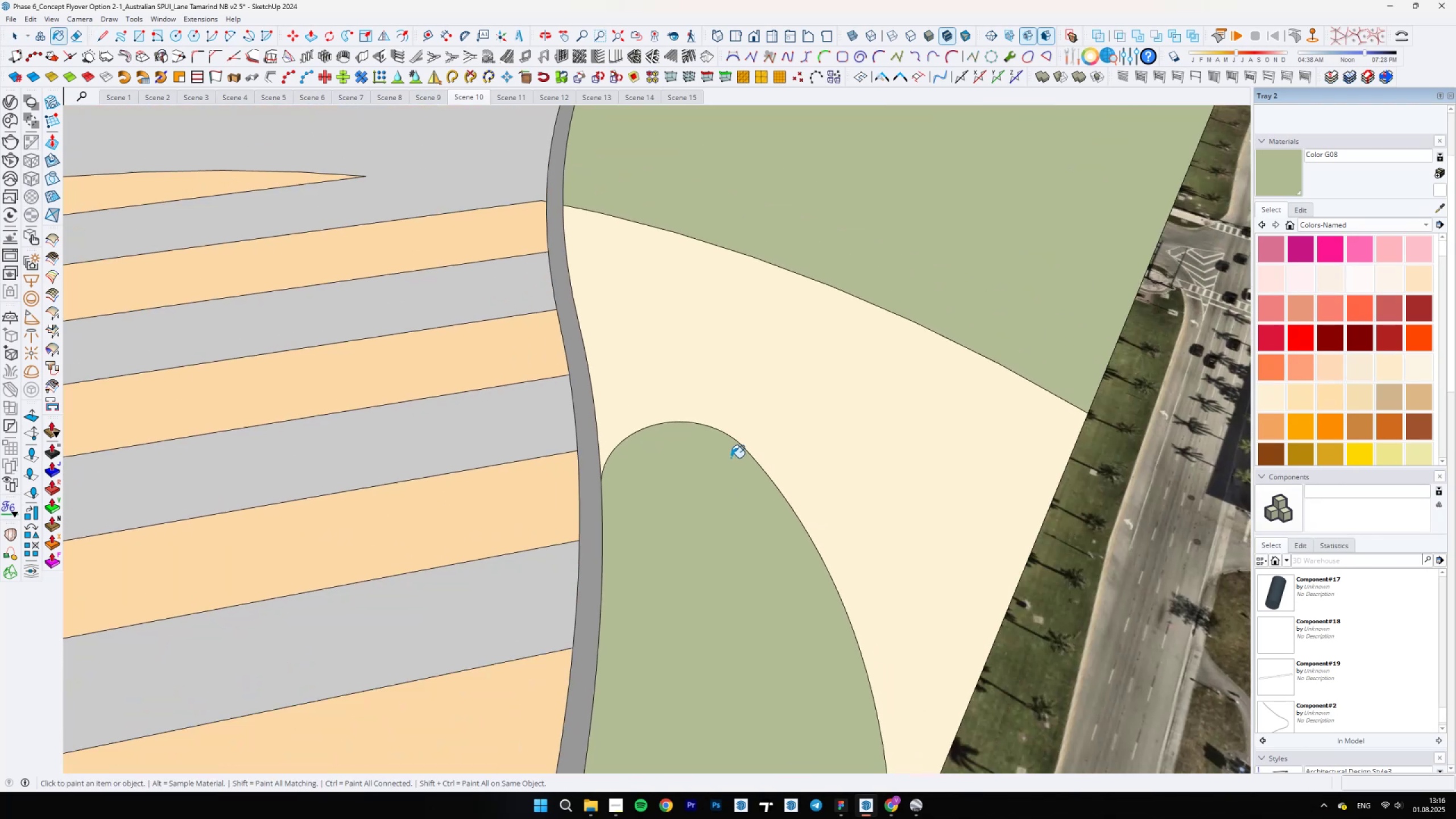 
key(E)
 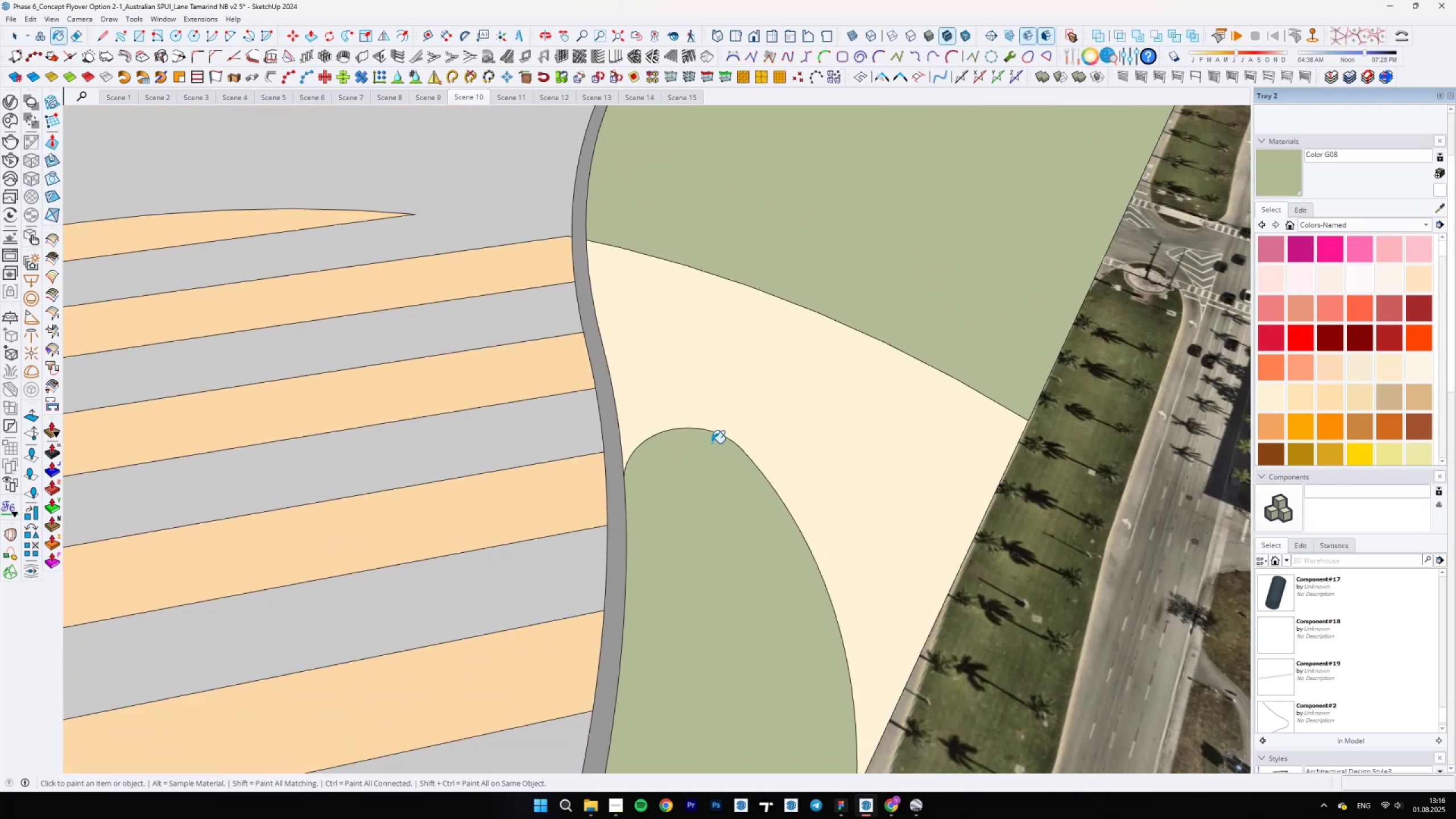 
key(Control+ControlLeft)
 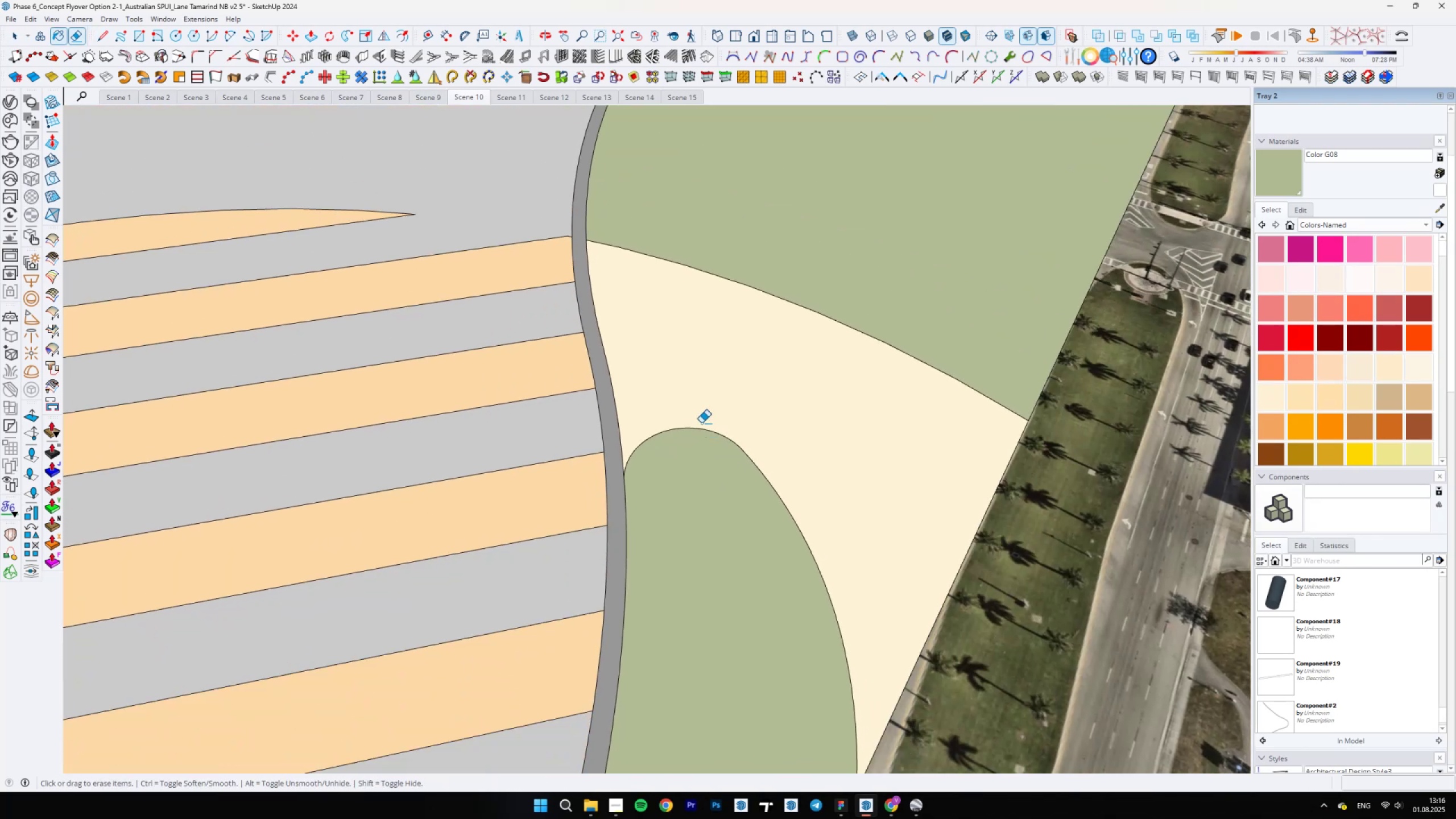 
left_click_drag(start_coordinate=[700, 421], to_coordinate=[742, 449])
 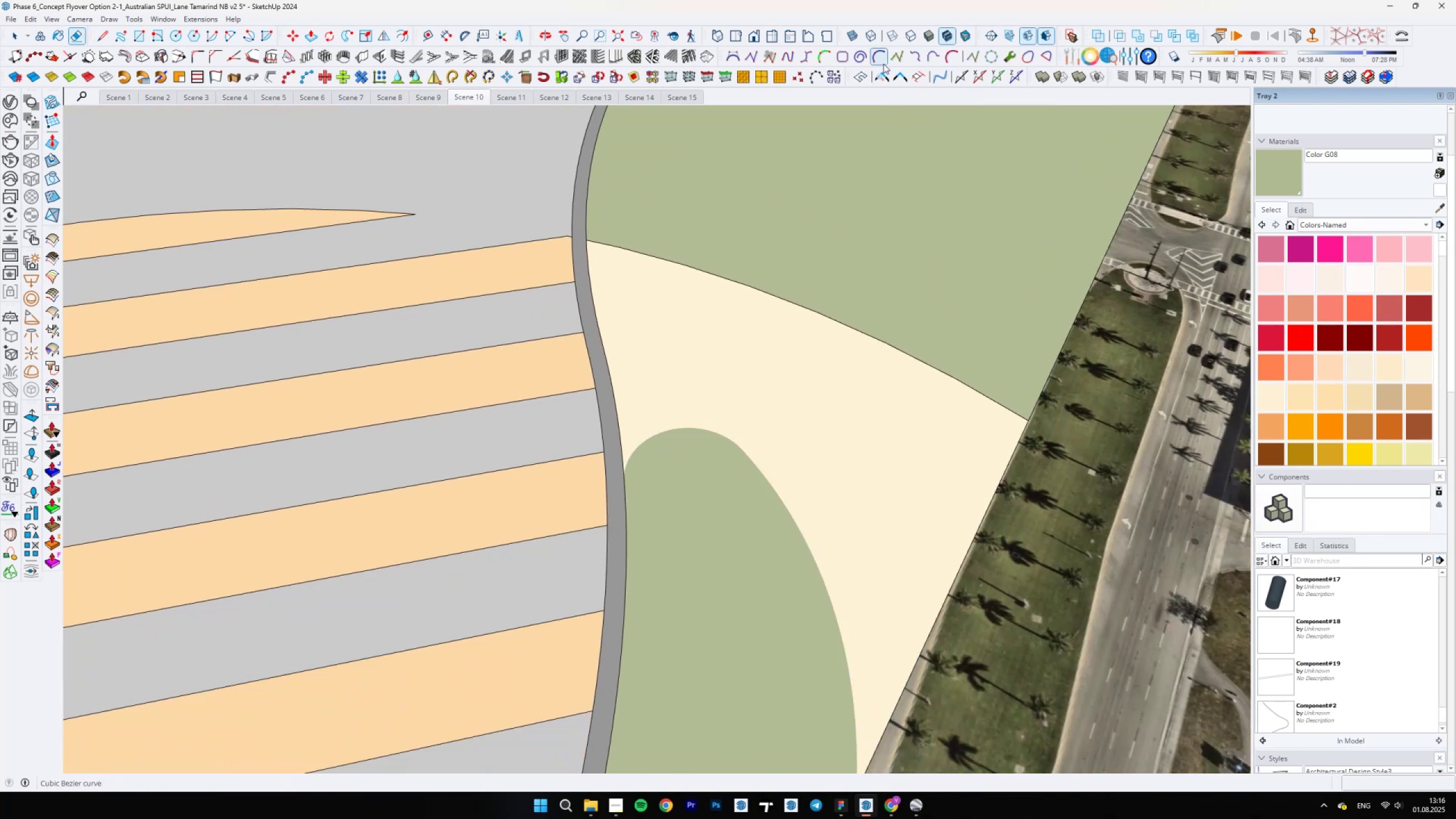 
left_click([880, 74])
 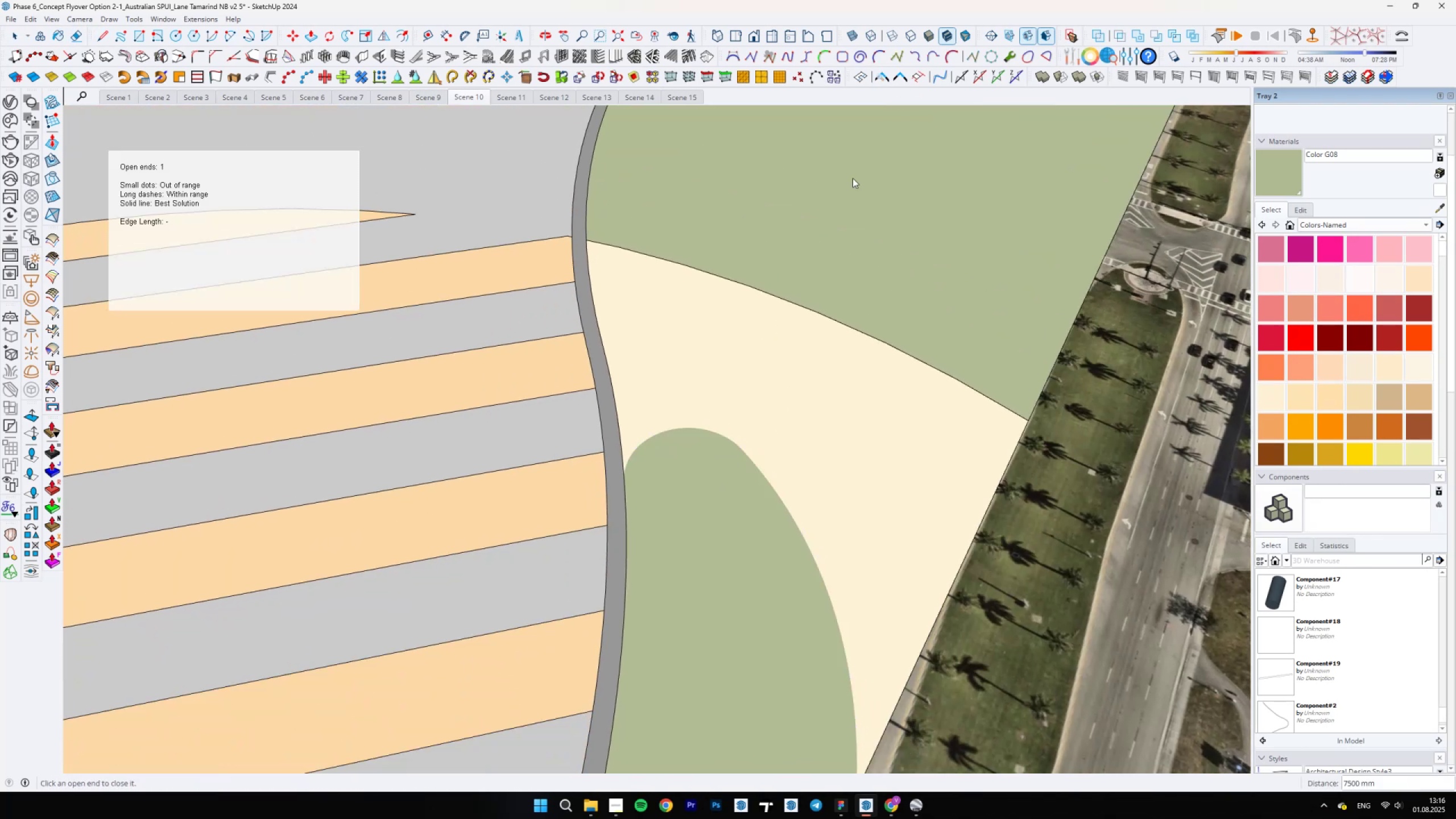 
scroll: coordinate [741, 401], scroll_direction: down, amount: 35.0
 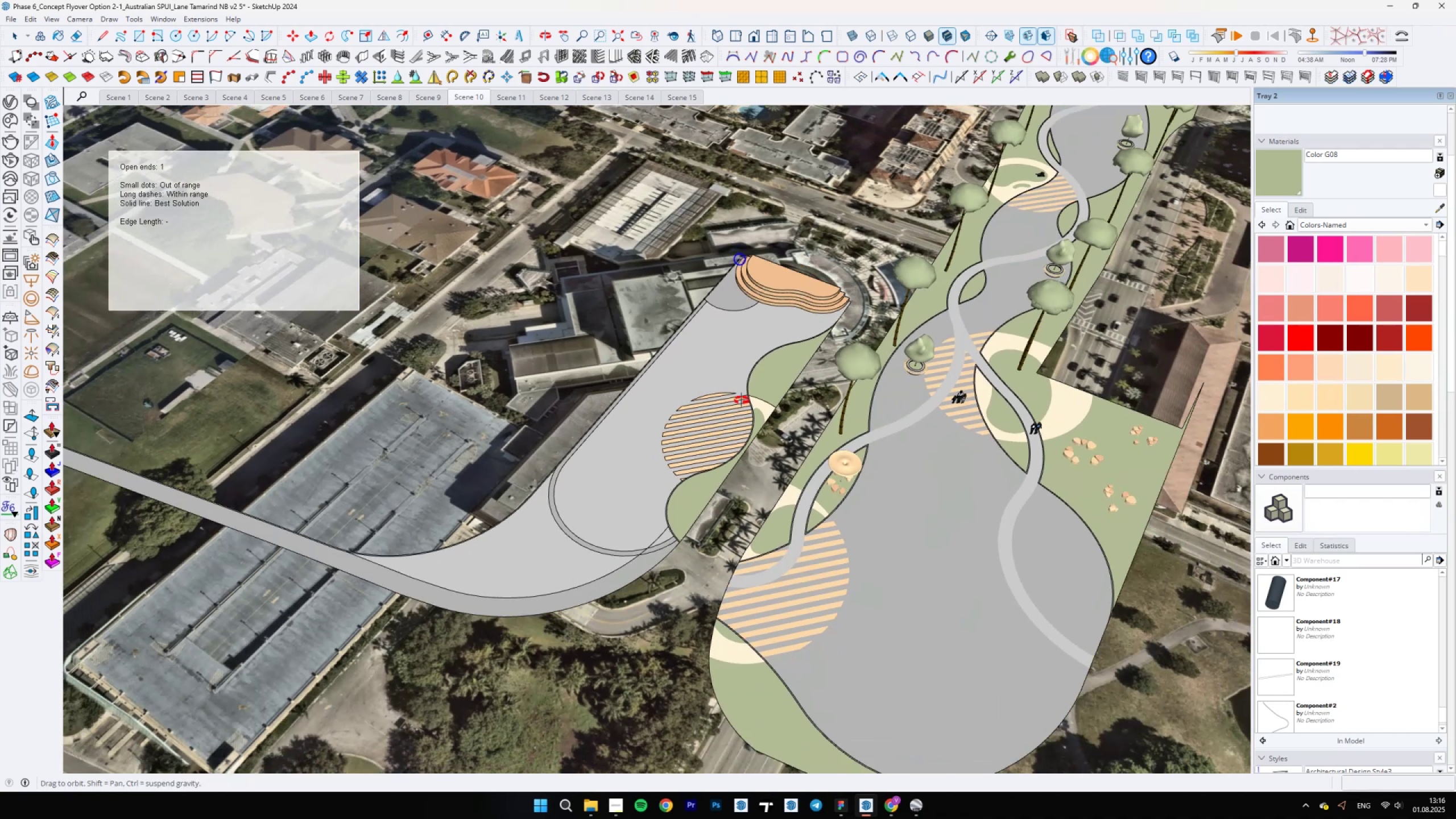 
key(Control+Z)
 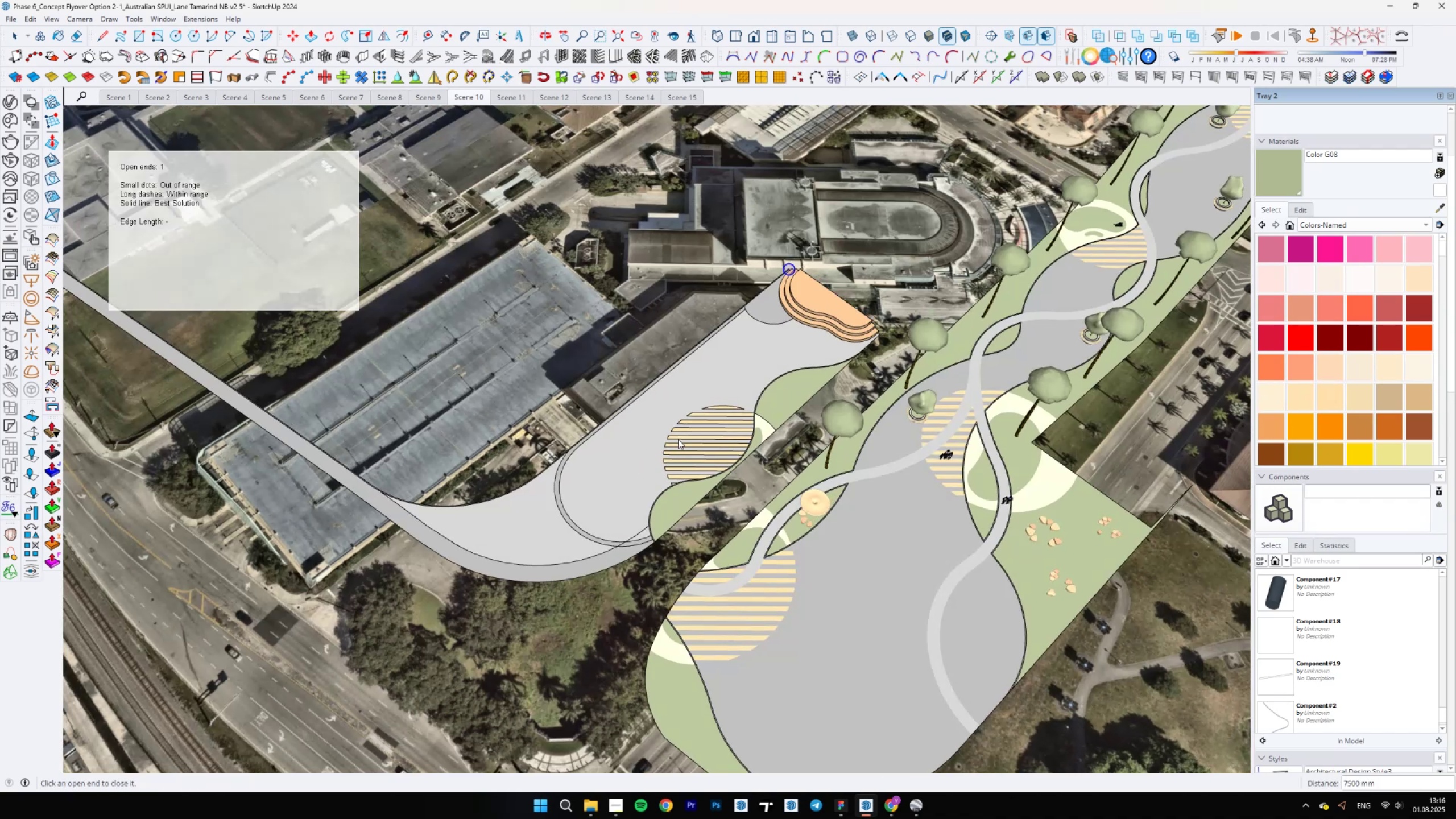 
scroll: coordinate [680, 439], scroll_direction: up, amount: 5.0
 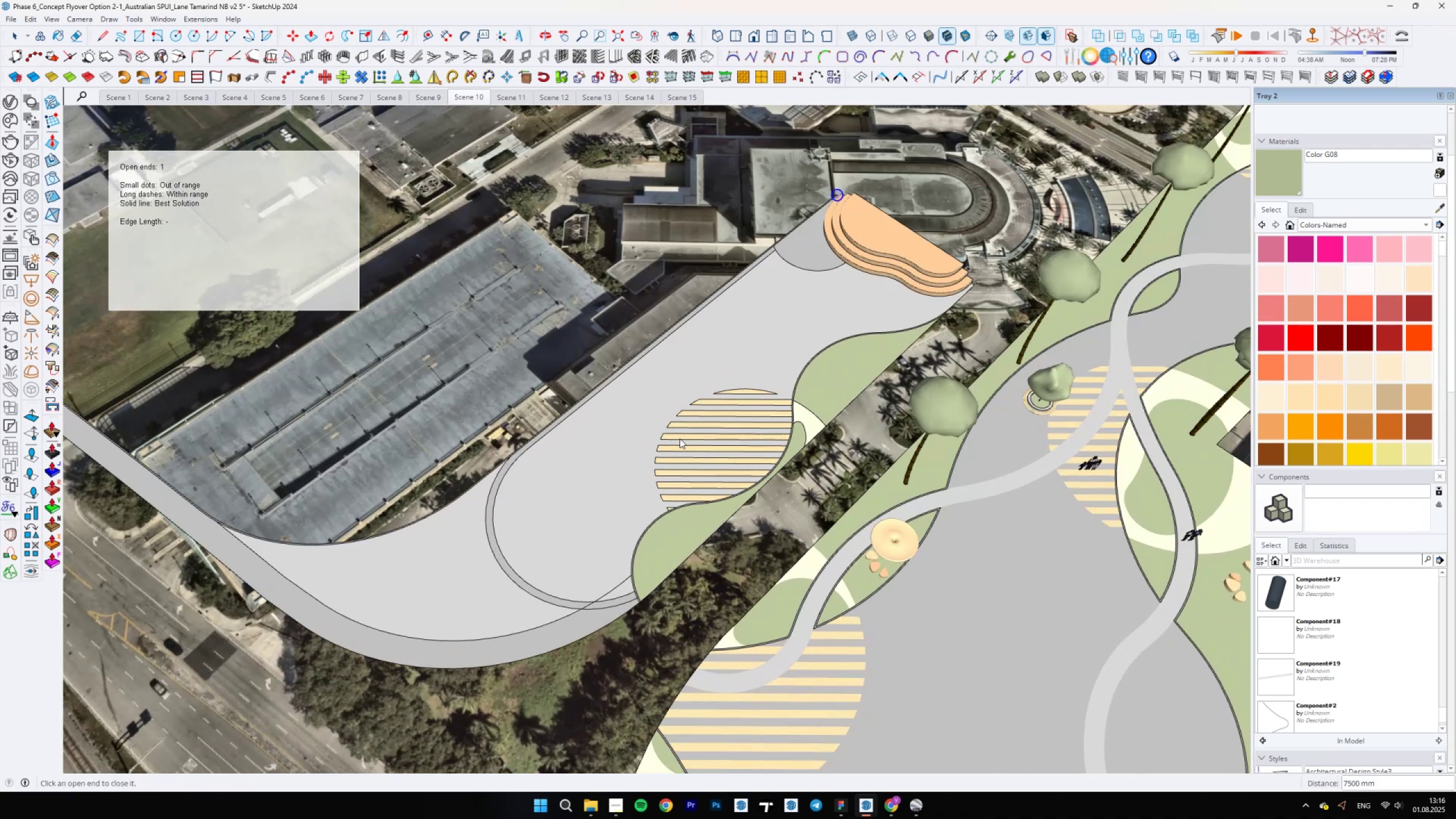 
key(Control+Z)
 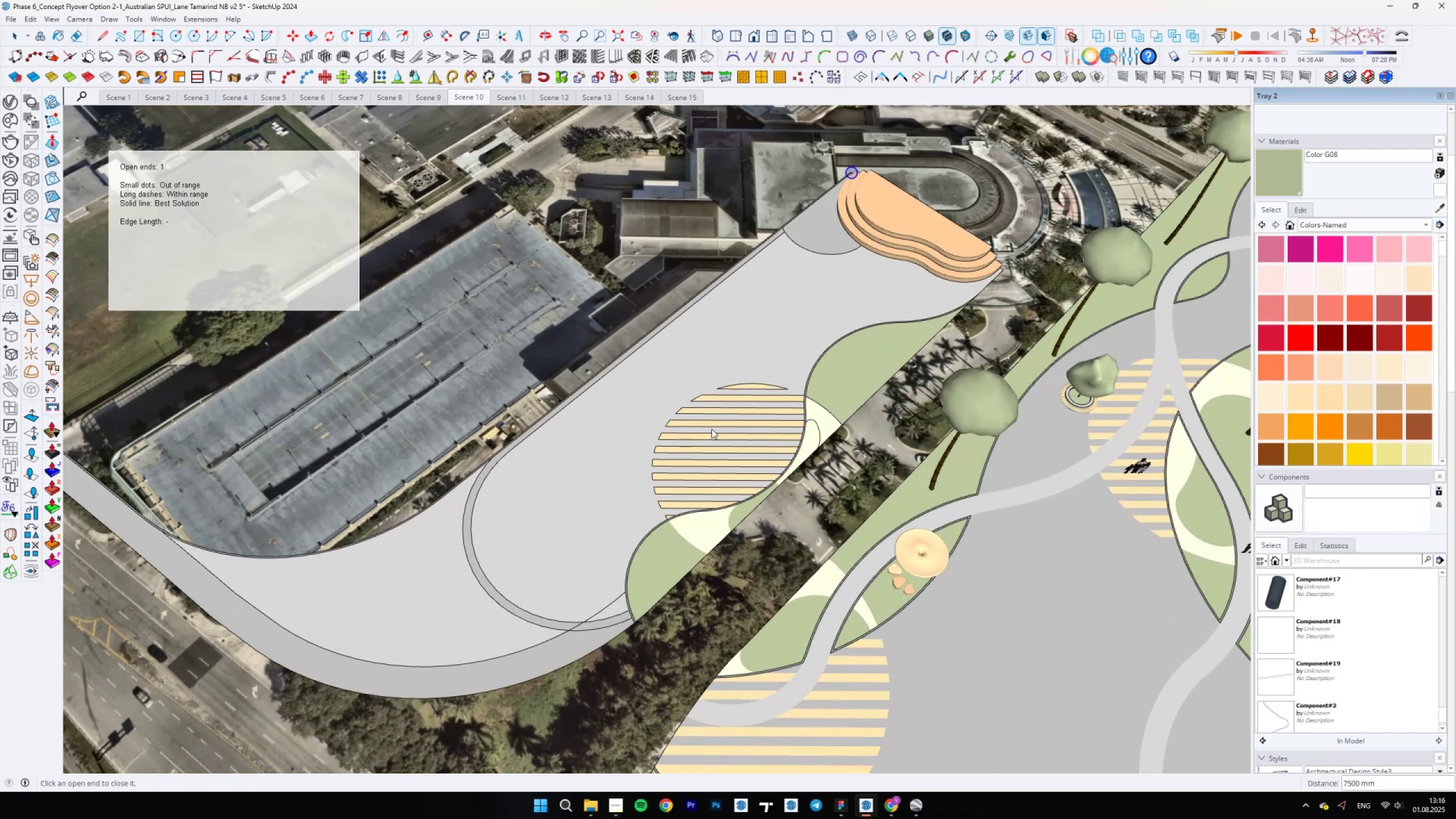 
scroll: coordinate [801, 522], scroll_direction: up, amount: 11.0
 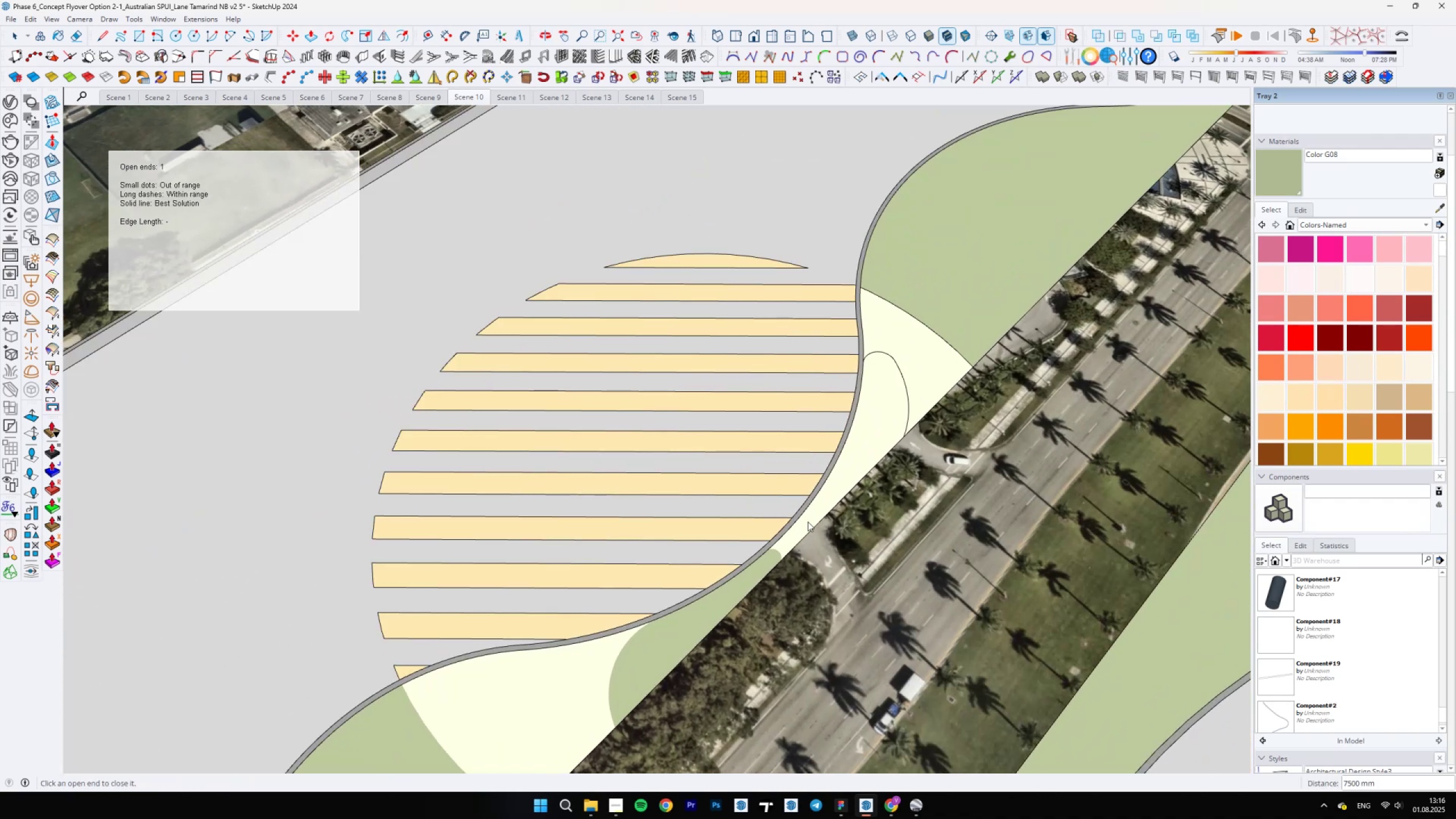 
key(Space)
 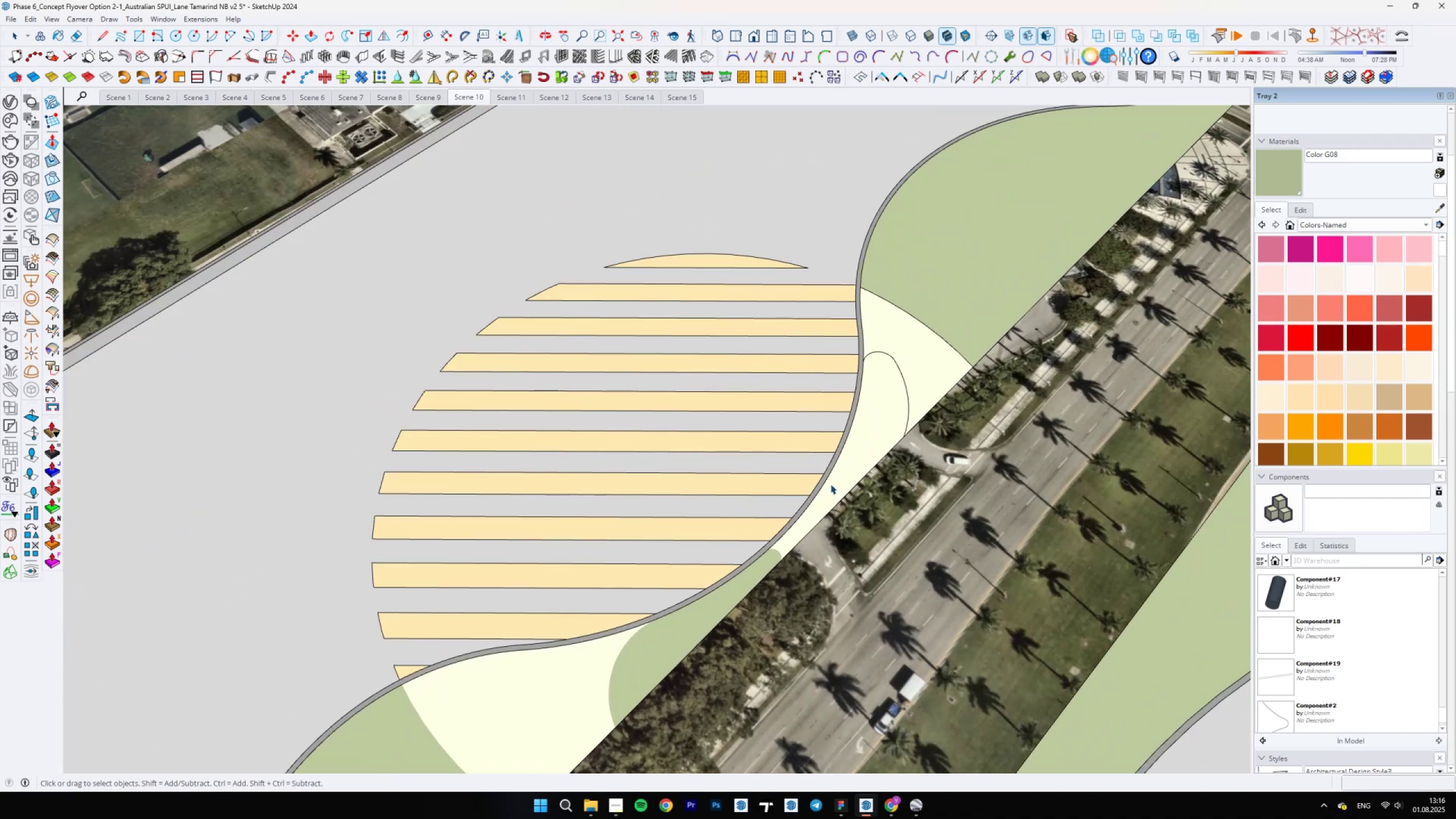 
scroll: coordinate [833, 469], scroll_direction: up, amount: 3.0
 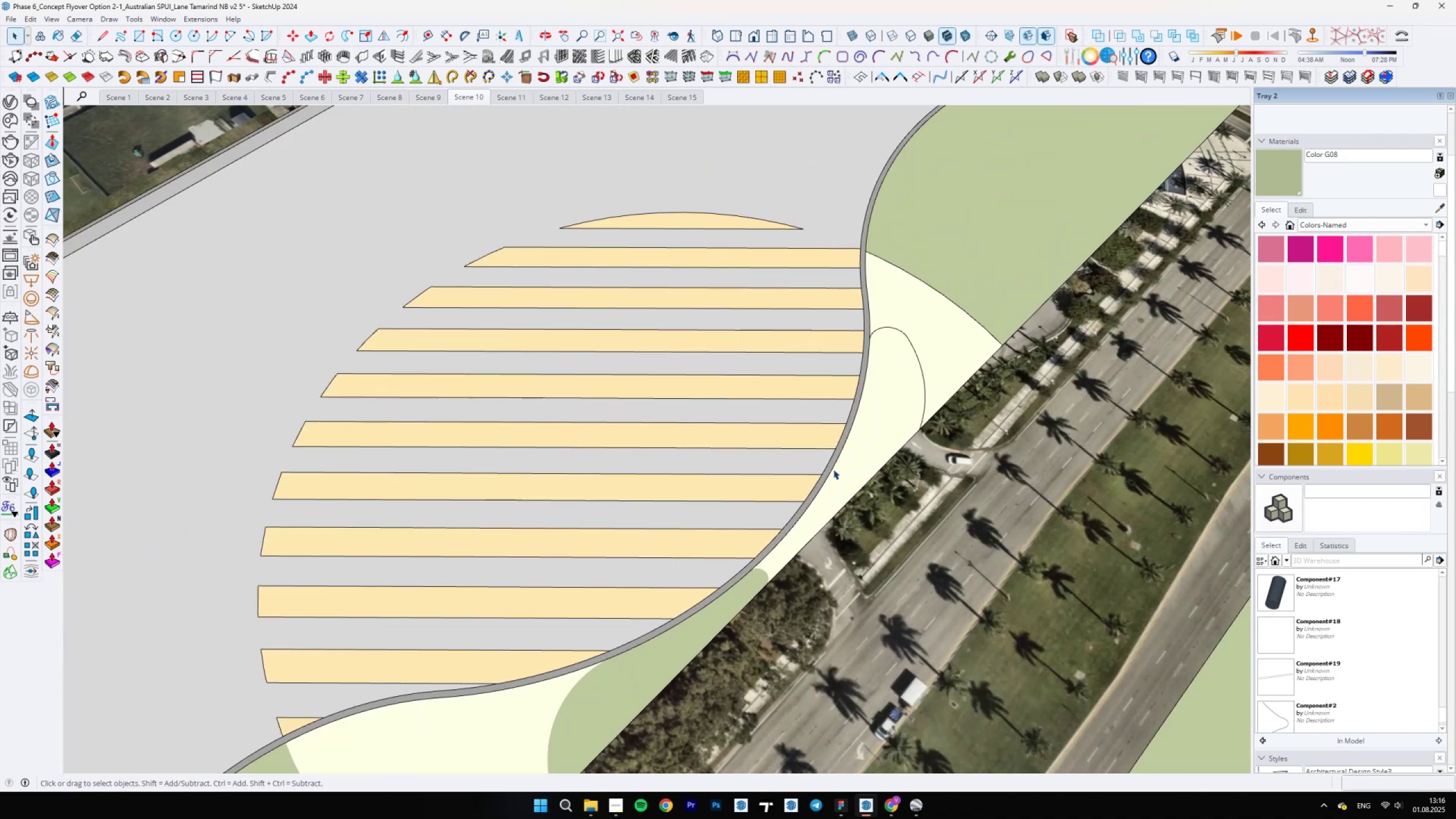 
key(L)
 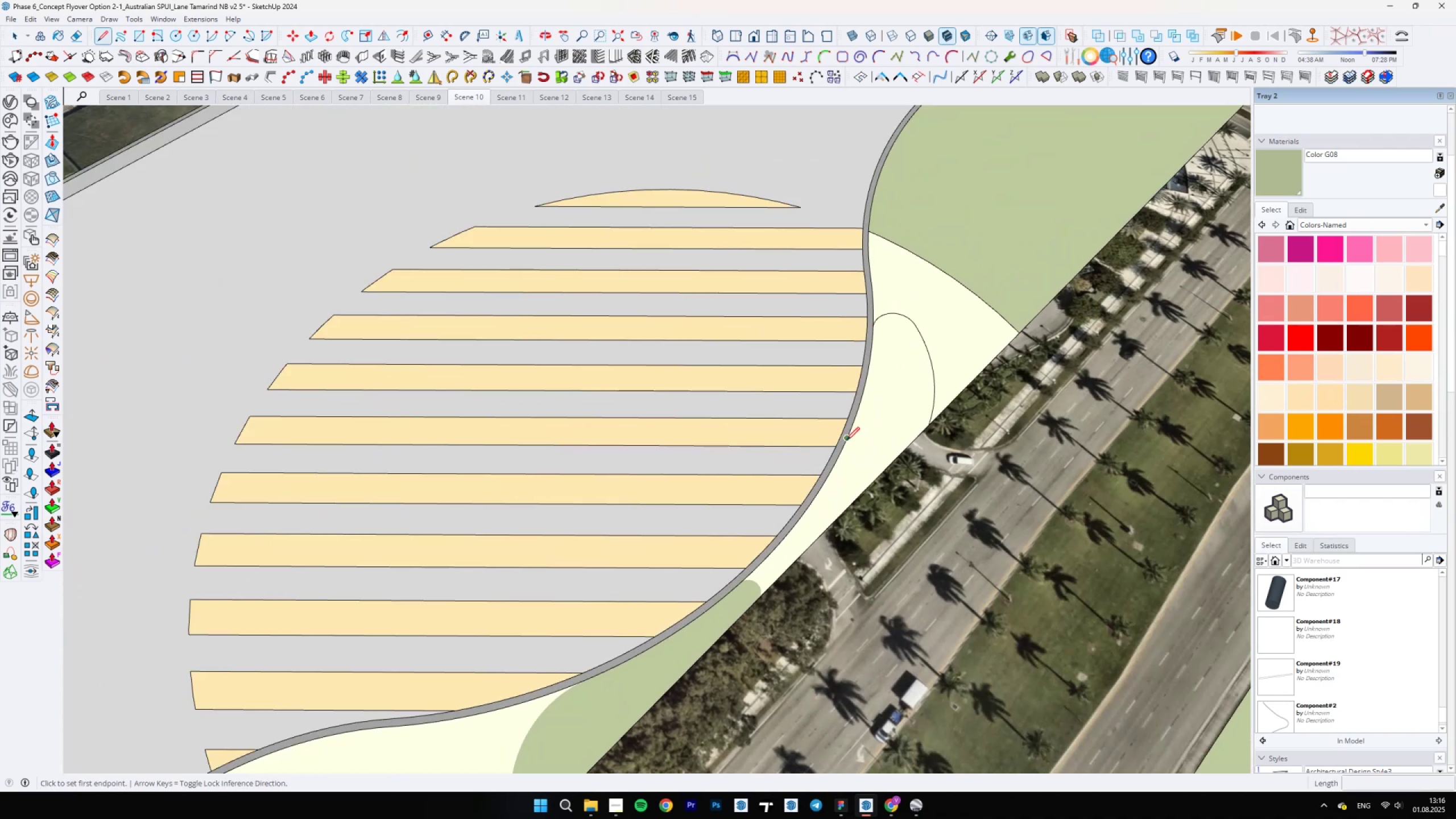 
key(Space)
 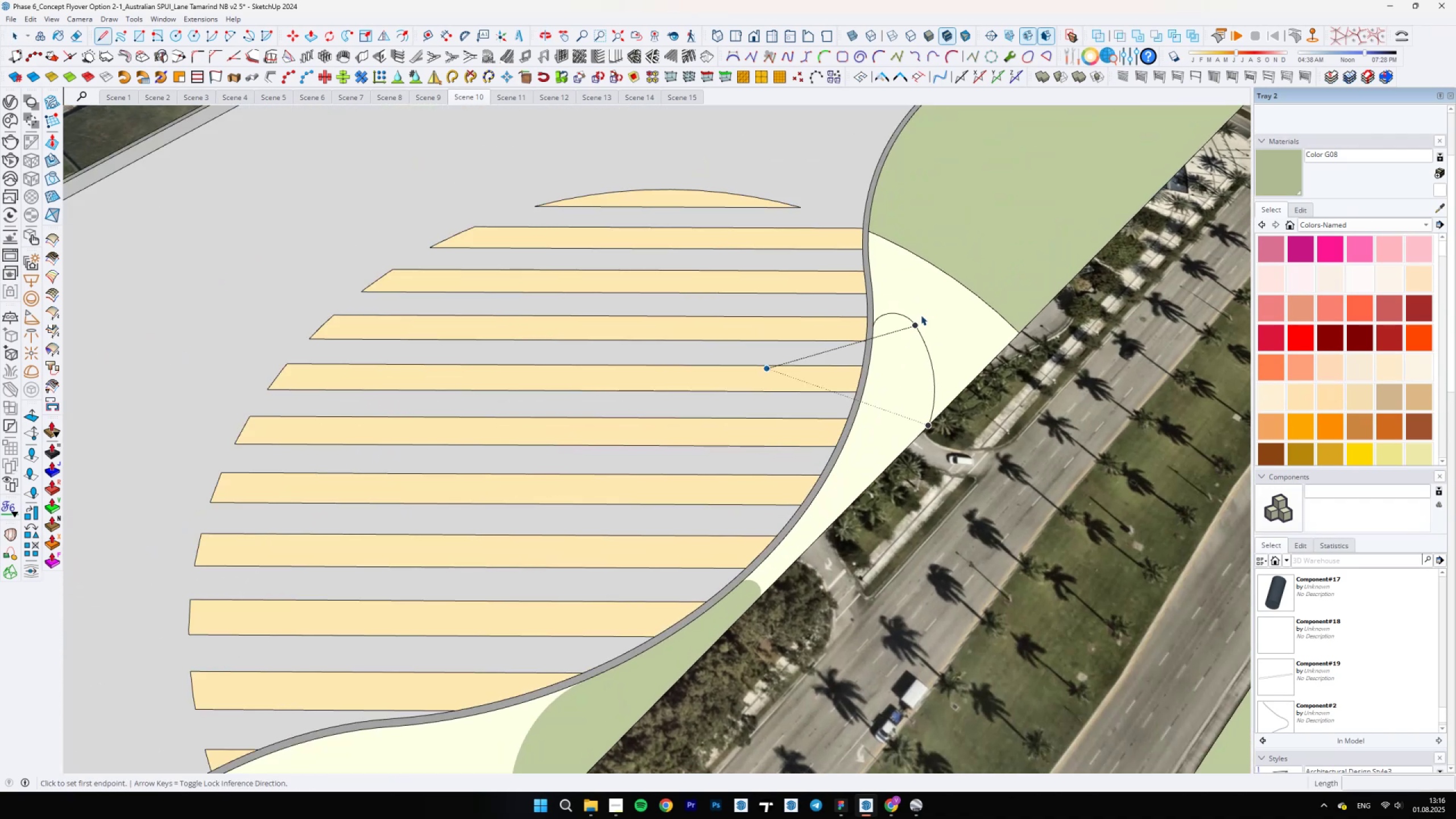 
scroll: coordinate [930, 276], scroll_direction: up, amount: 1.0
 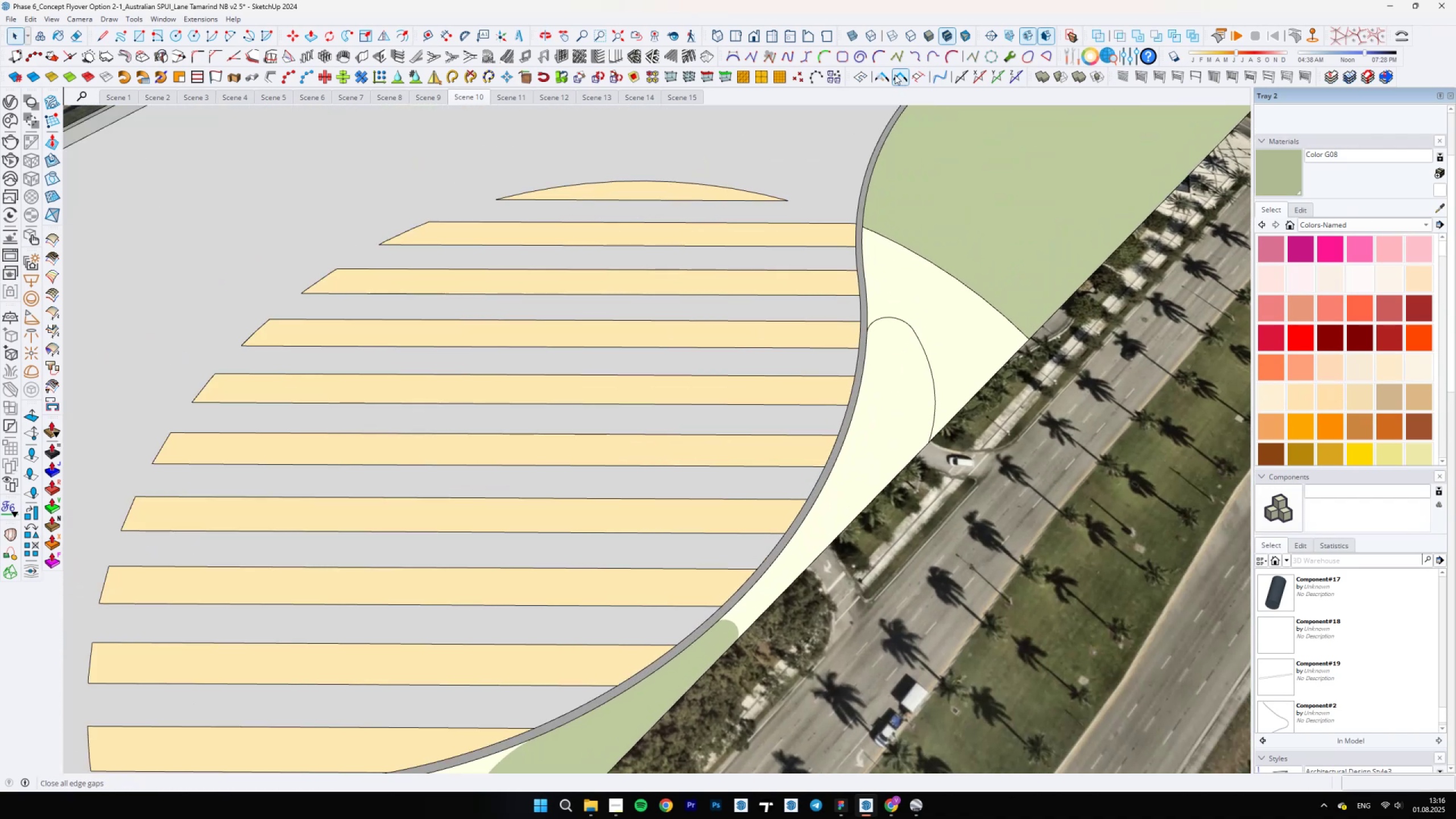 
left_click([878, 79])
 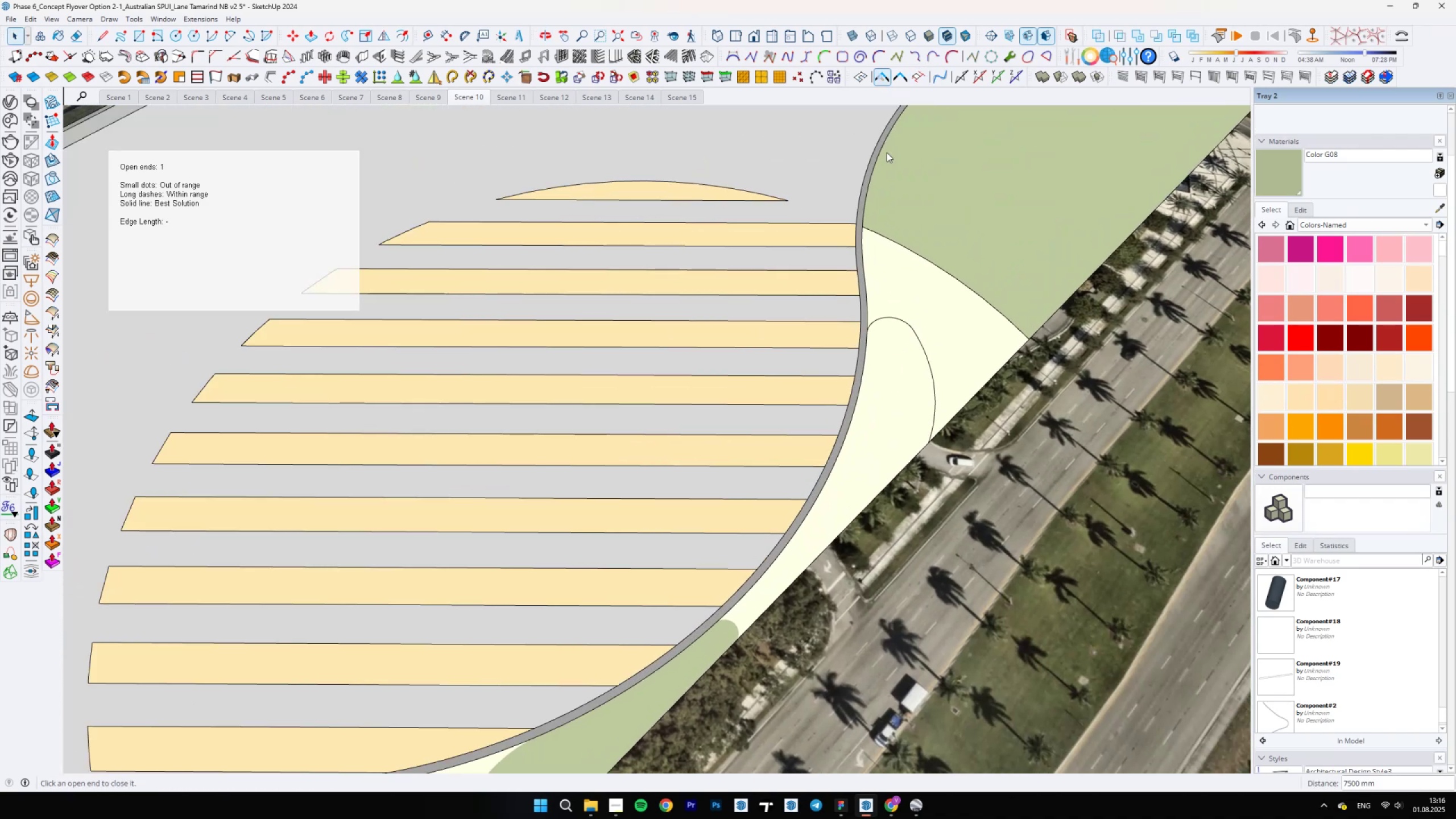 
scroll: coordinate [667, 502], scroll_direction: down, amount: 9.0
 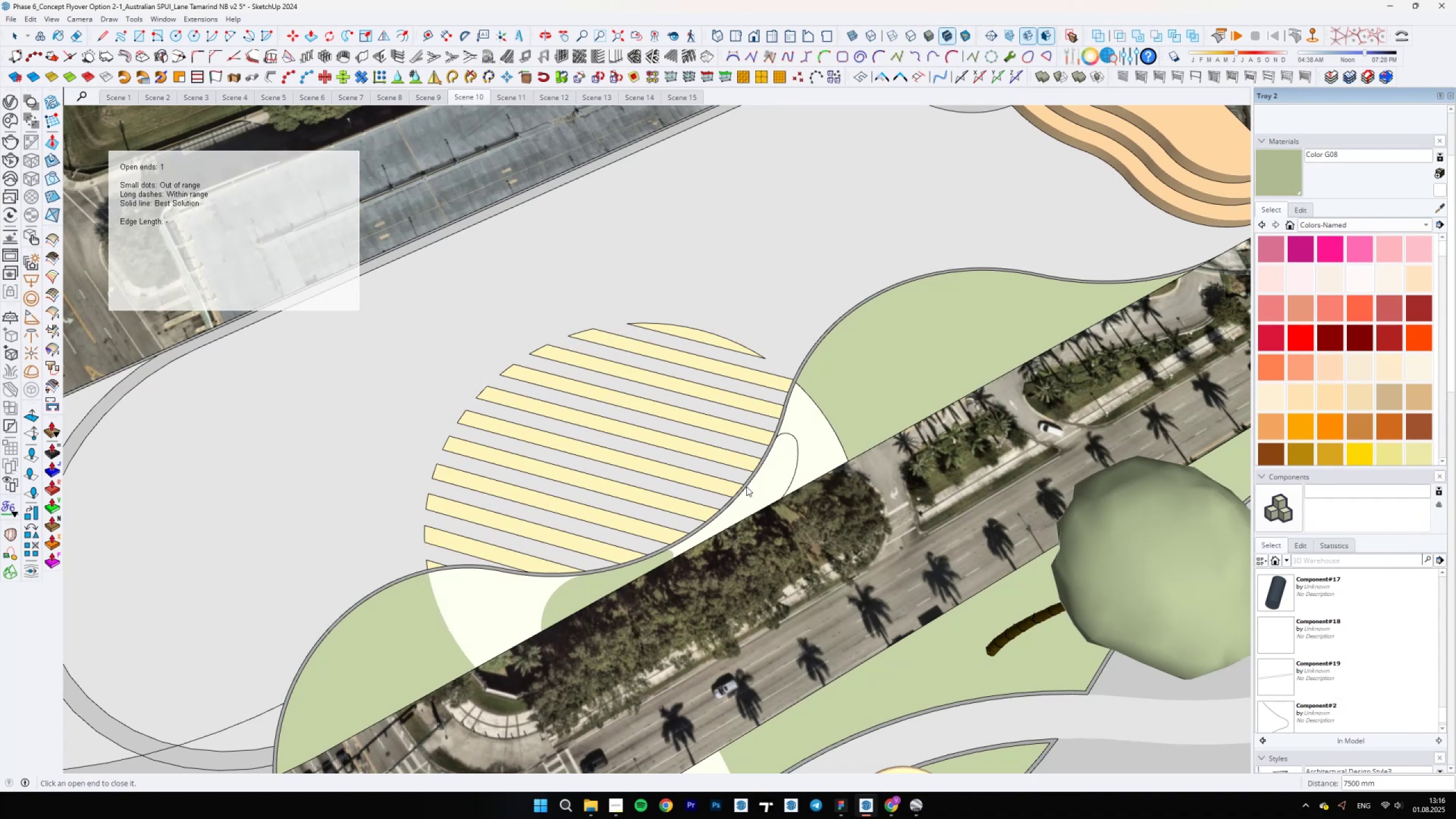 
key(Control+Z)
 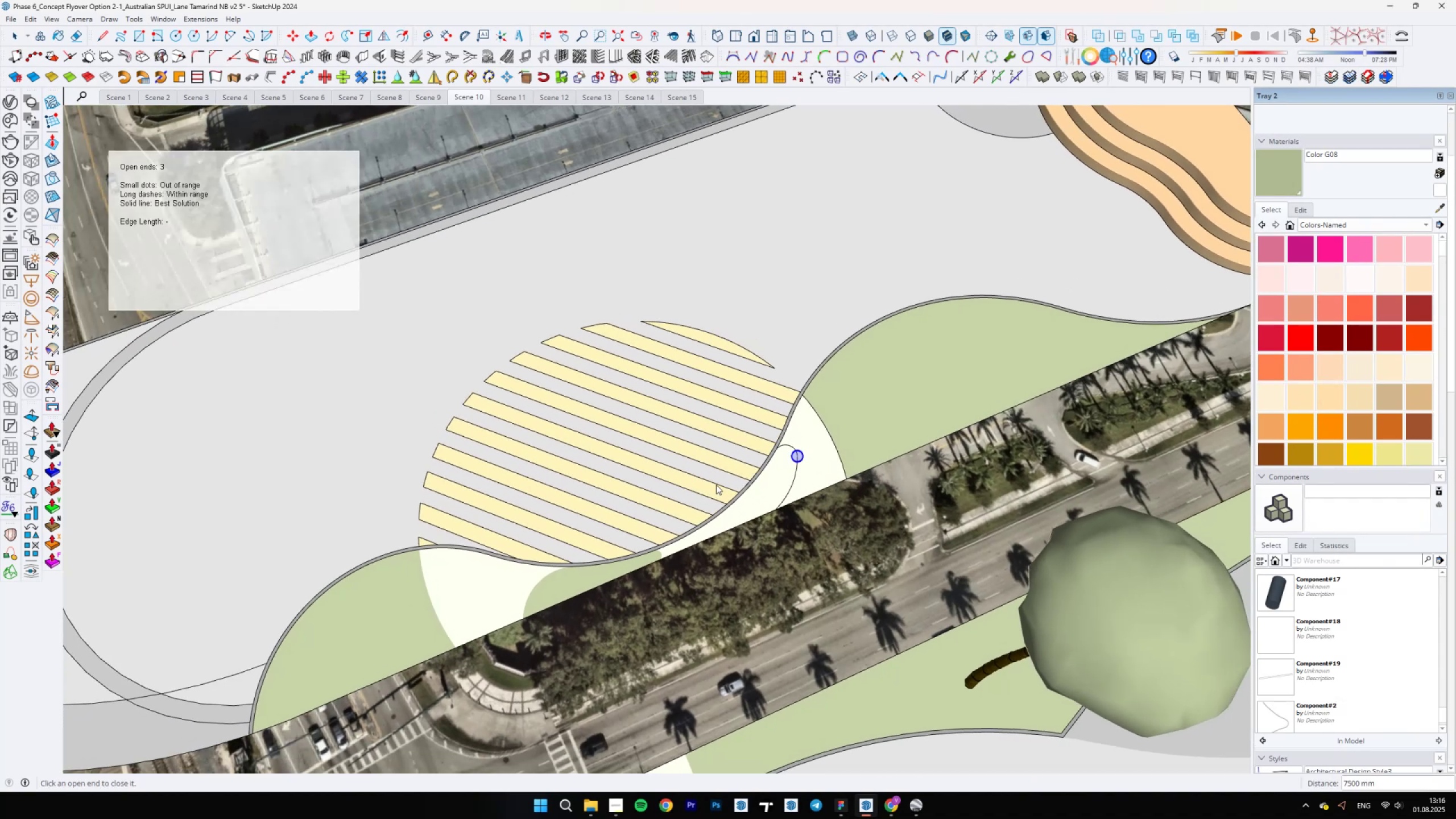 
scroll: coordinate [745, 478], scroll_direction: up, amount: 5.0
 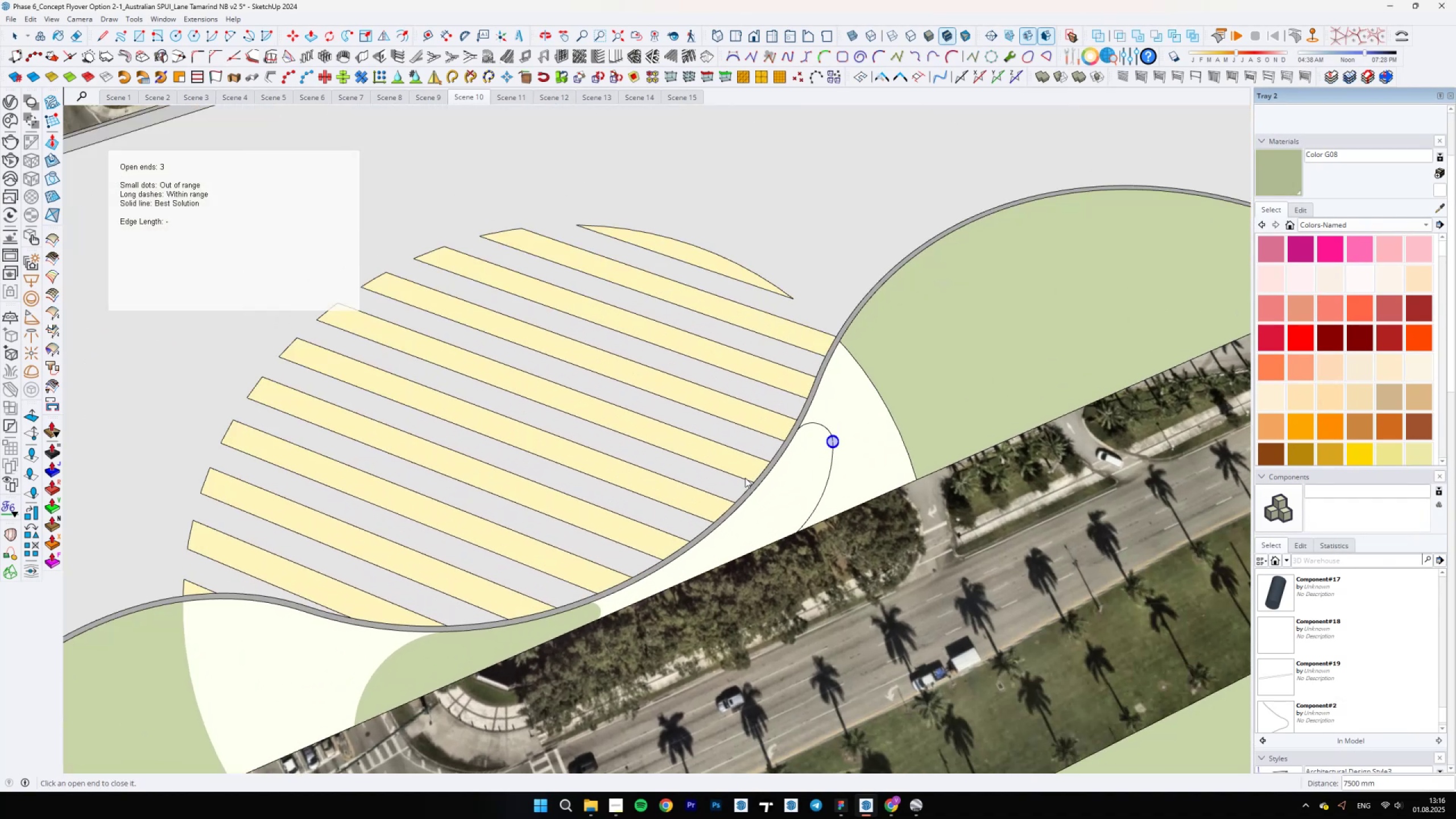 
key(Control+Z)
 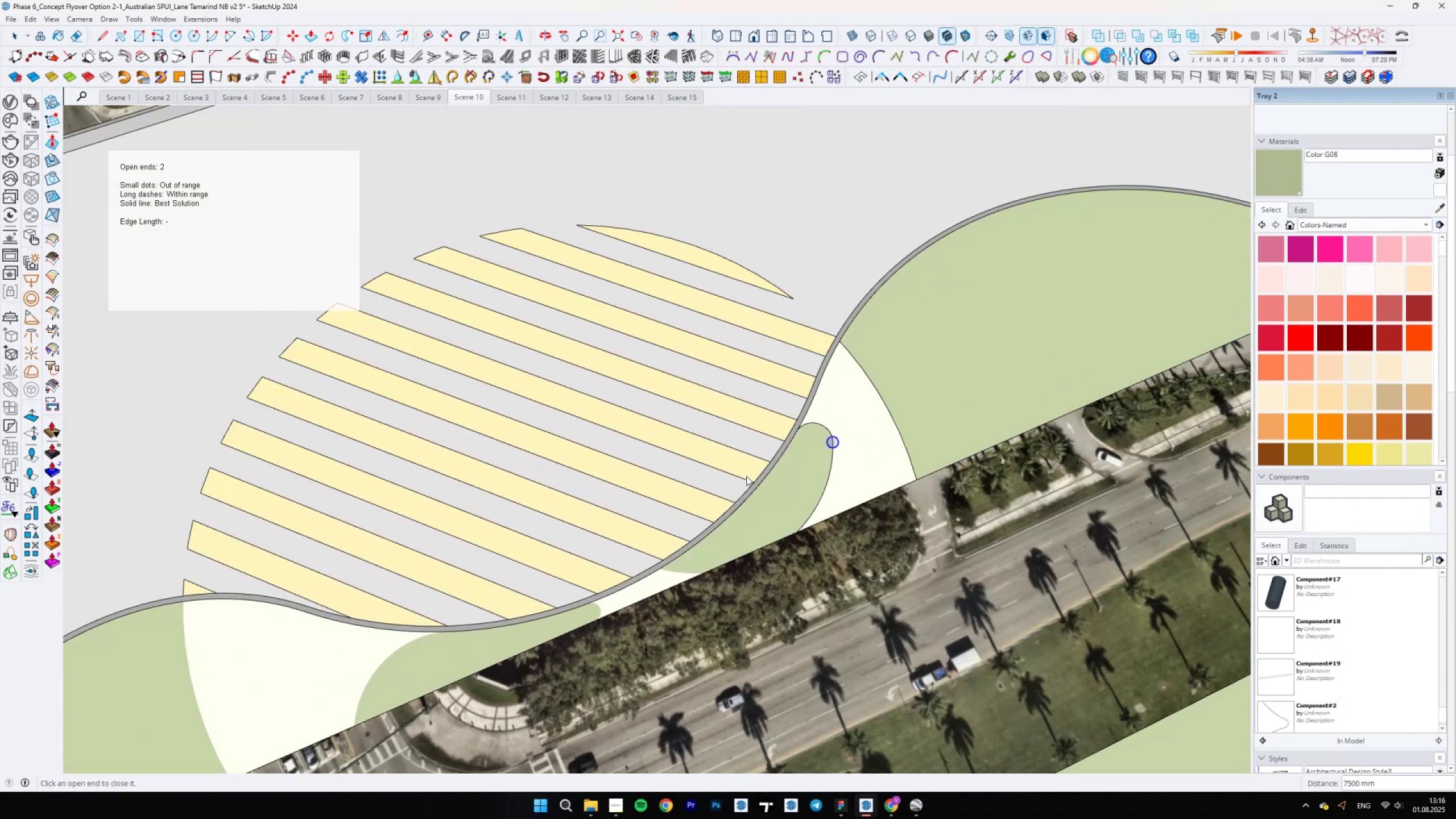 
scroll: coordinate [758, 523], scroll_direction: up, amount: 82.0
 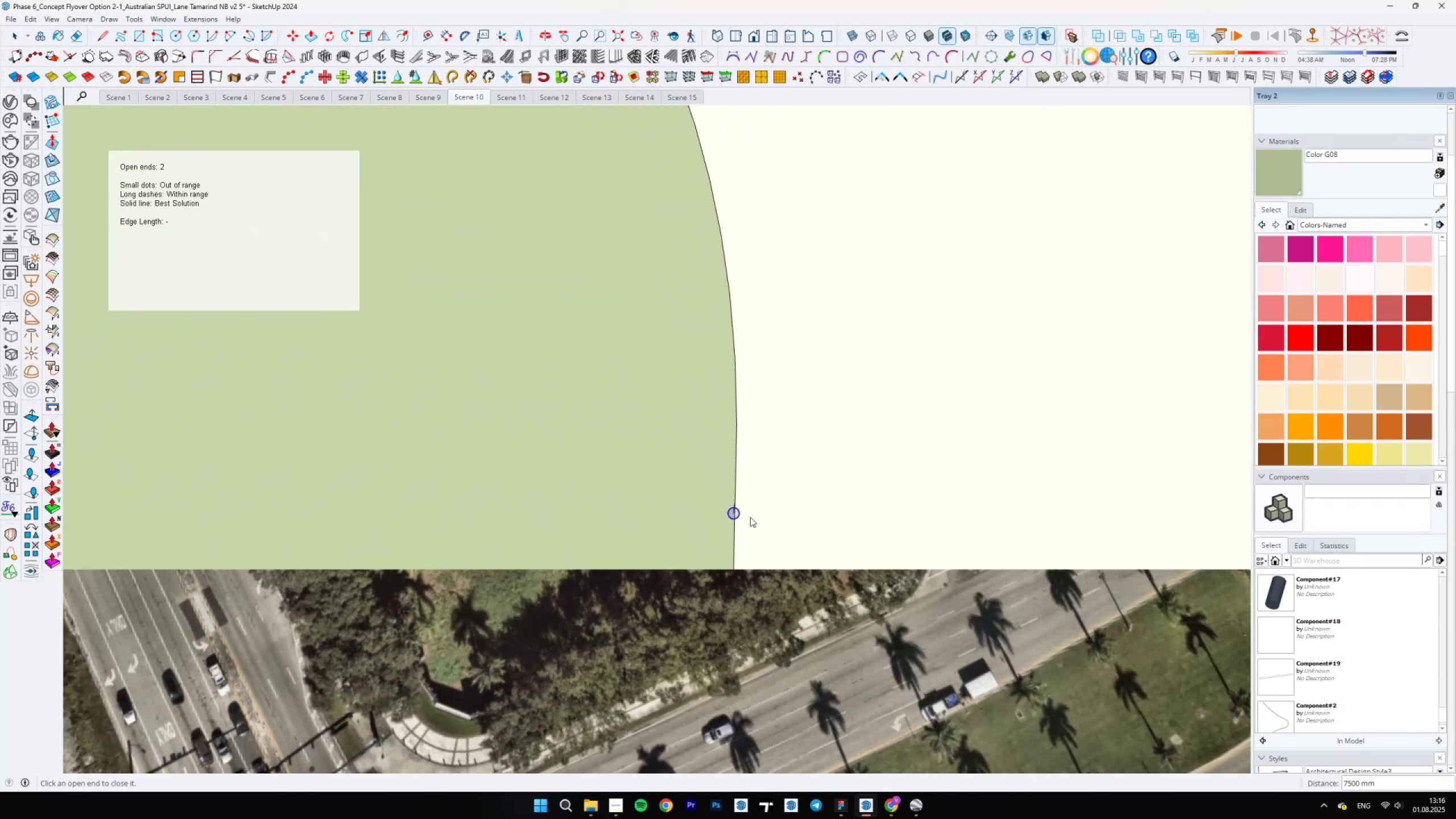 
key(E)
 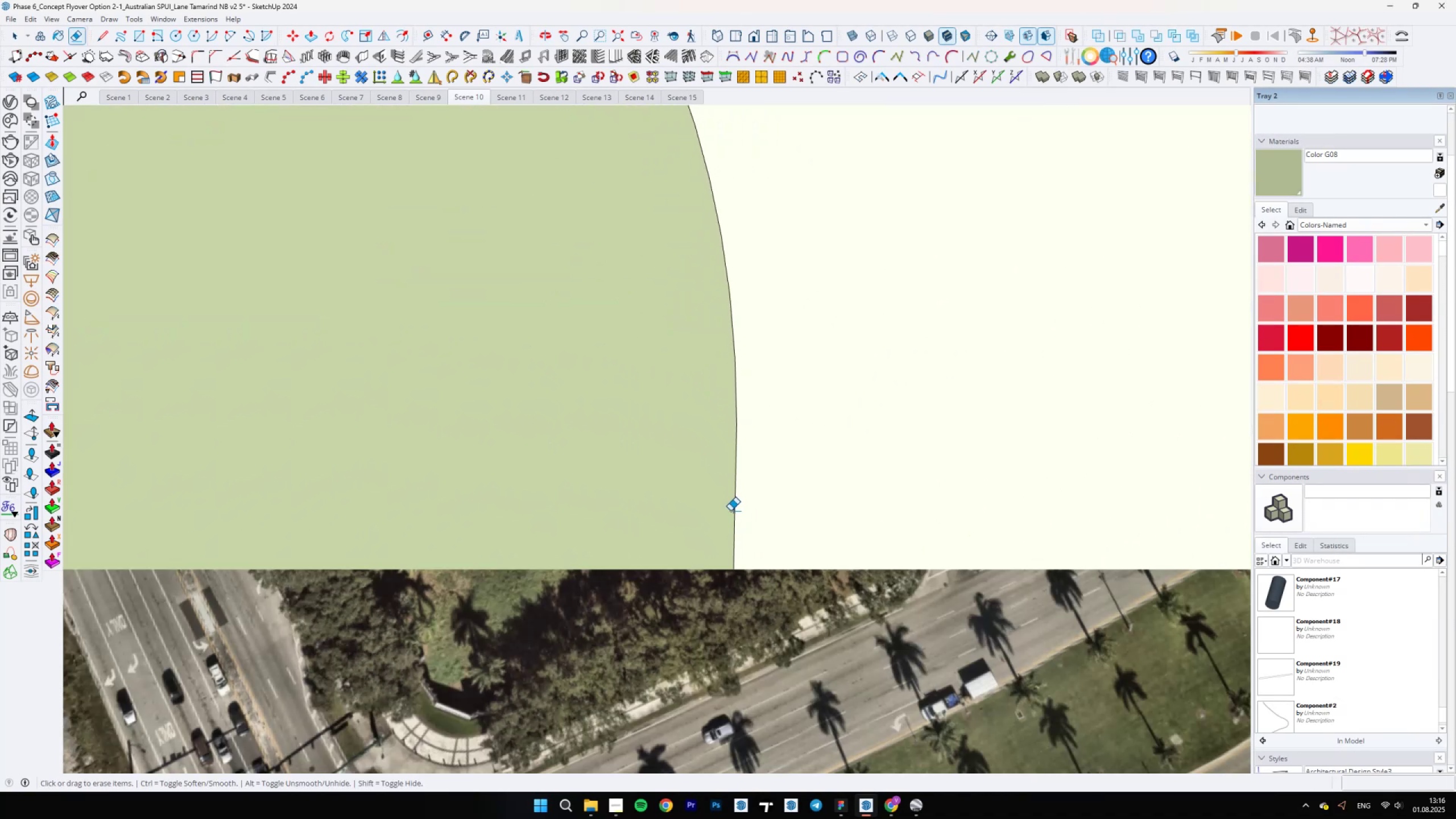 
left_click([730, 511])
 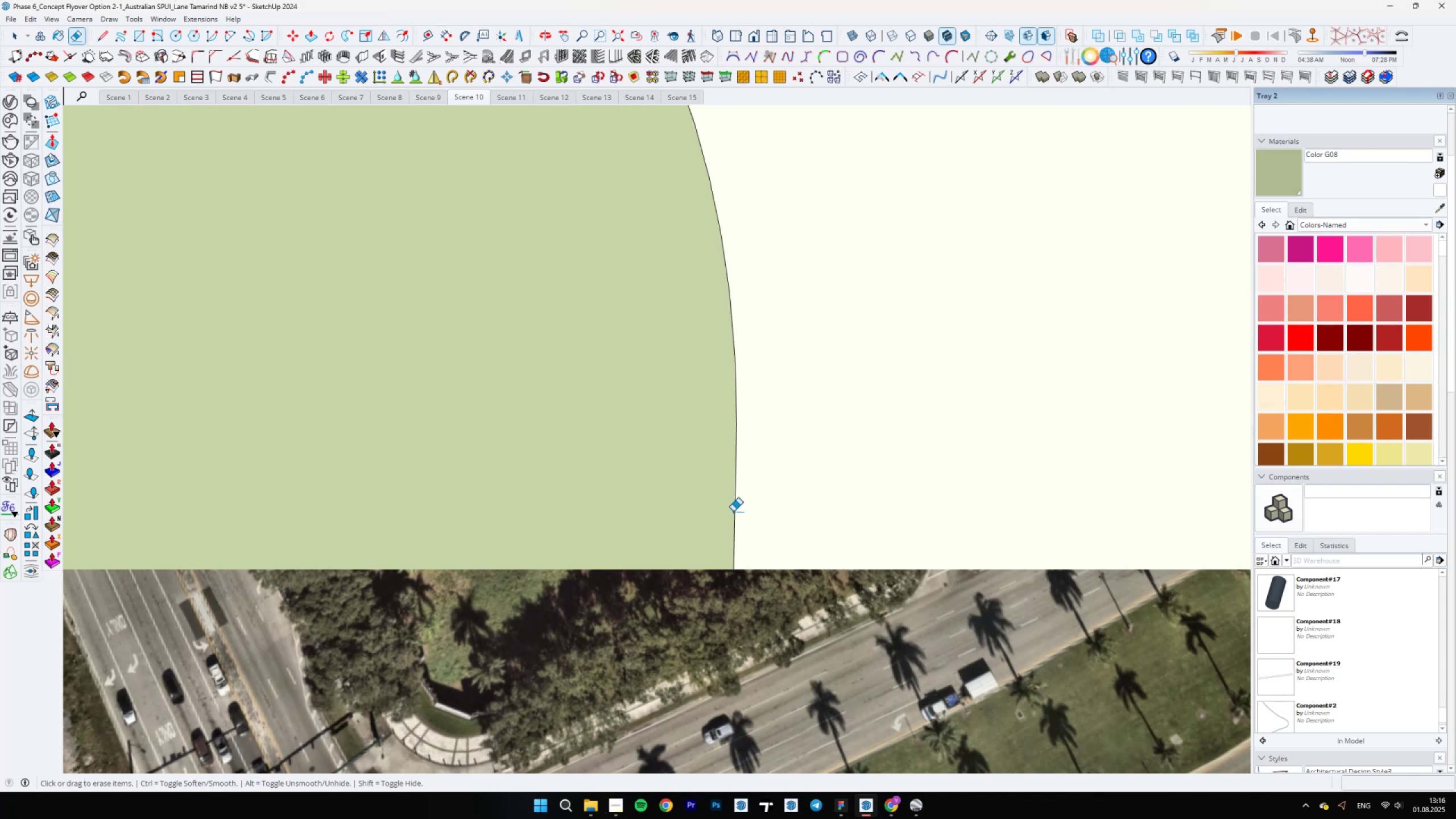 
left_click([733, 511])
 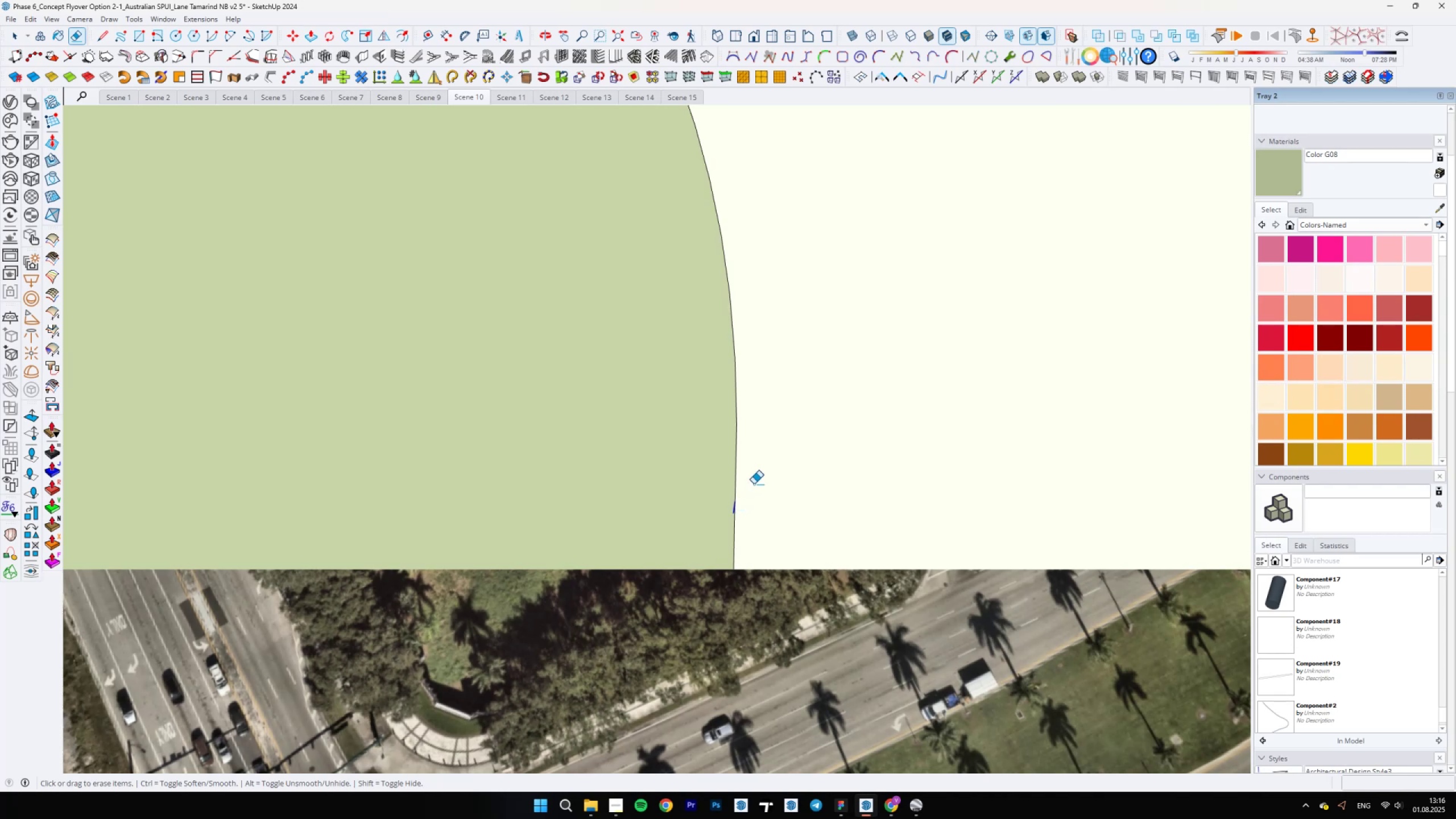 
key(Space)
 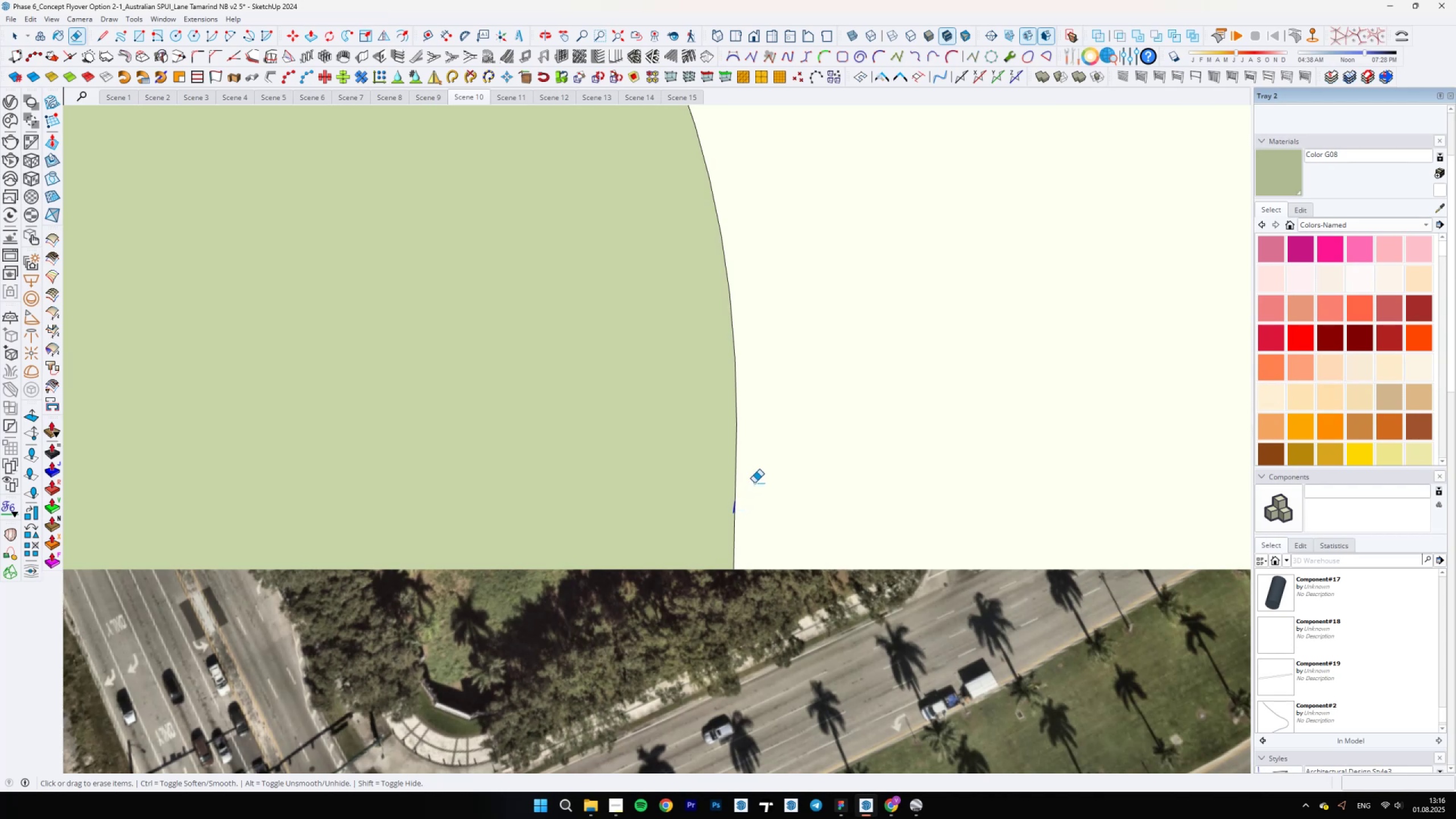 
scroll: coordinate [725, 404], scroll_direction: down, amount: 65.0
 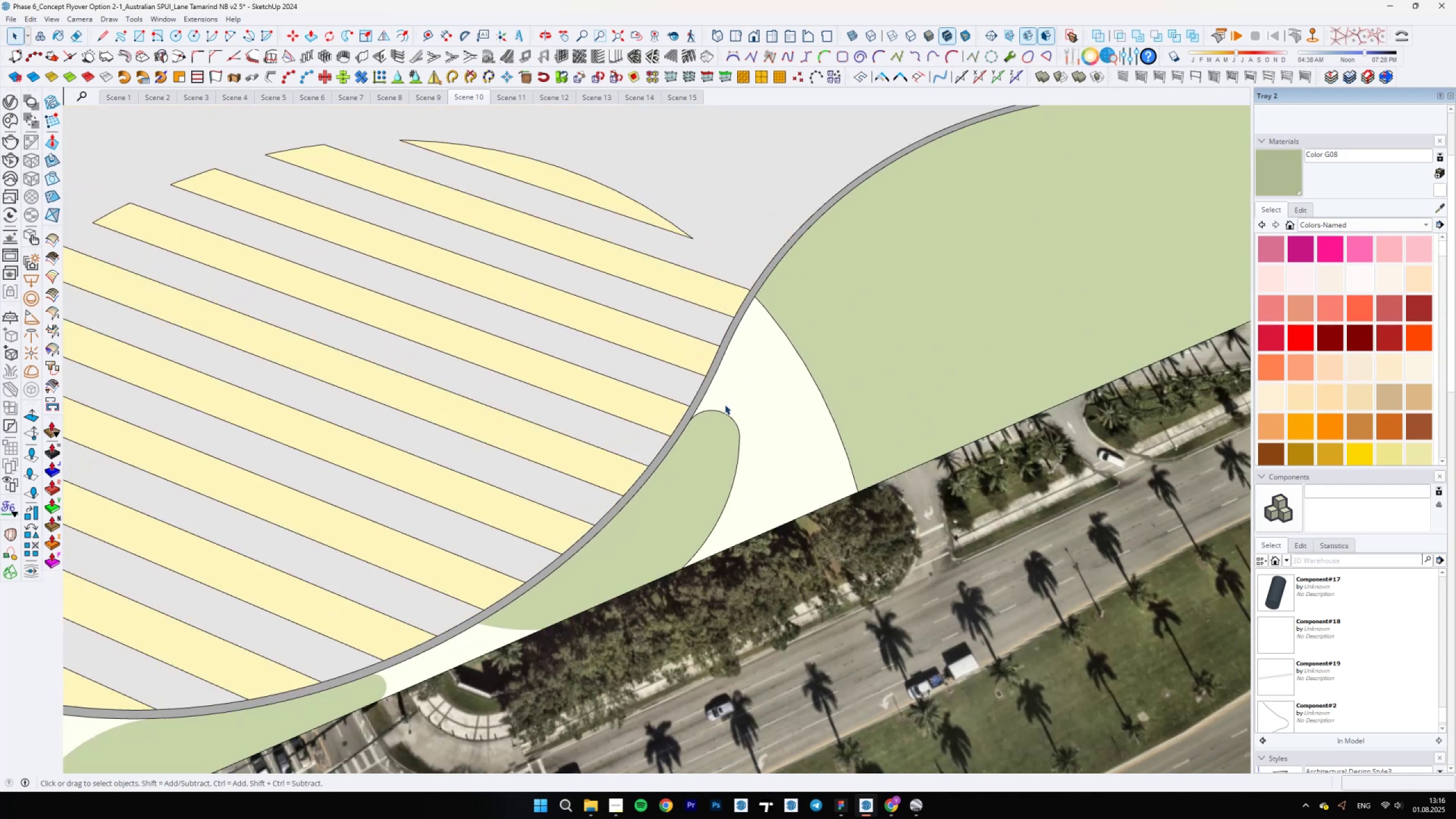 
key(E)
 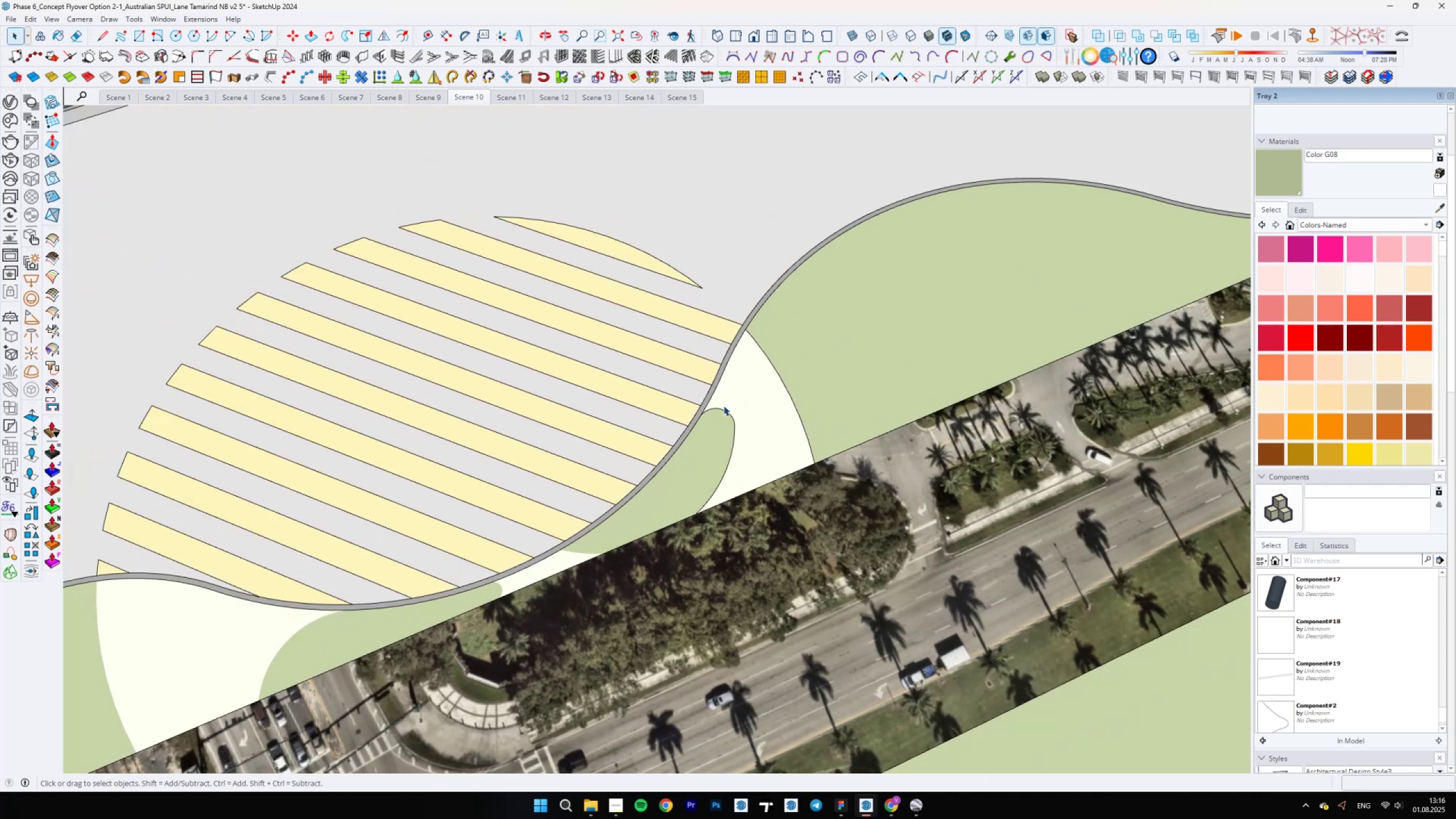 
key(Control+ControlLeft)
 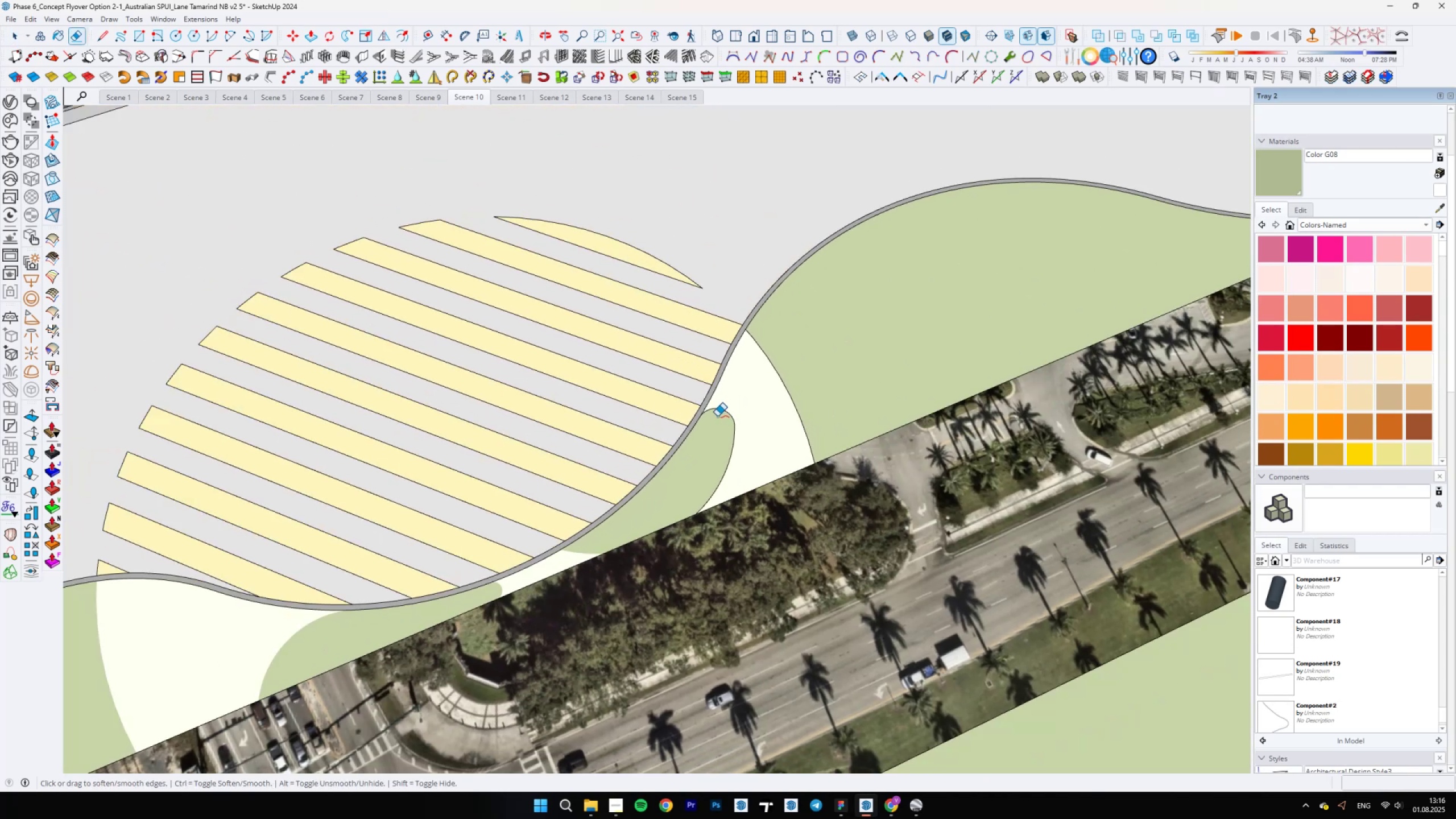 
left_click_drag(start_coordinate=[717, 416], to_coordinate=[789, 377])
 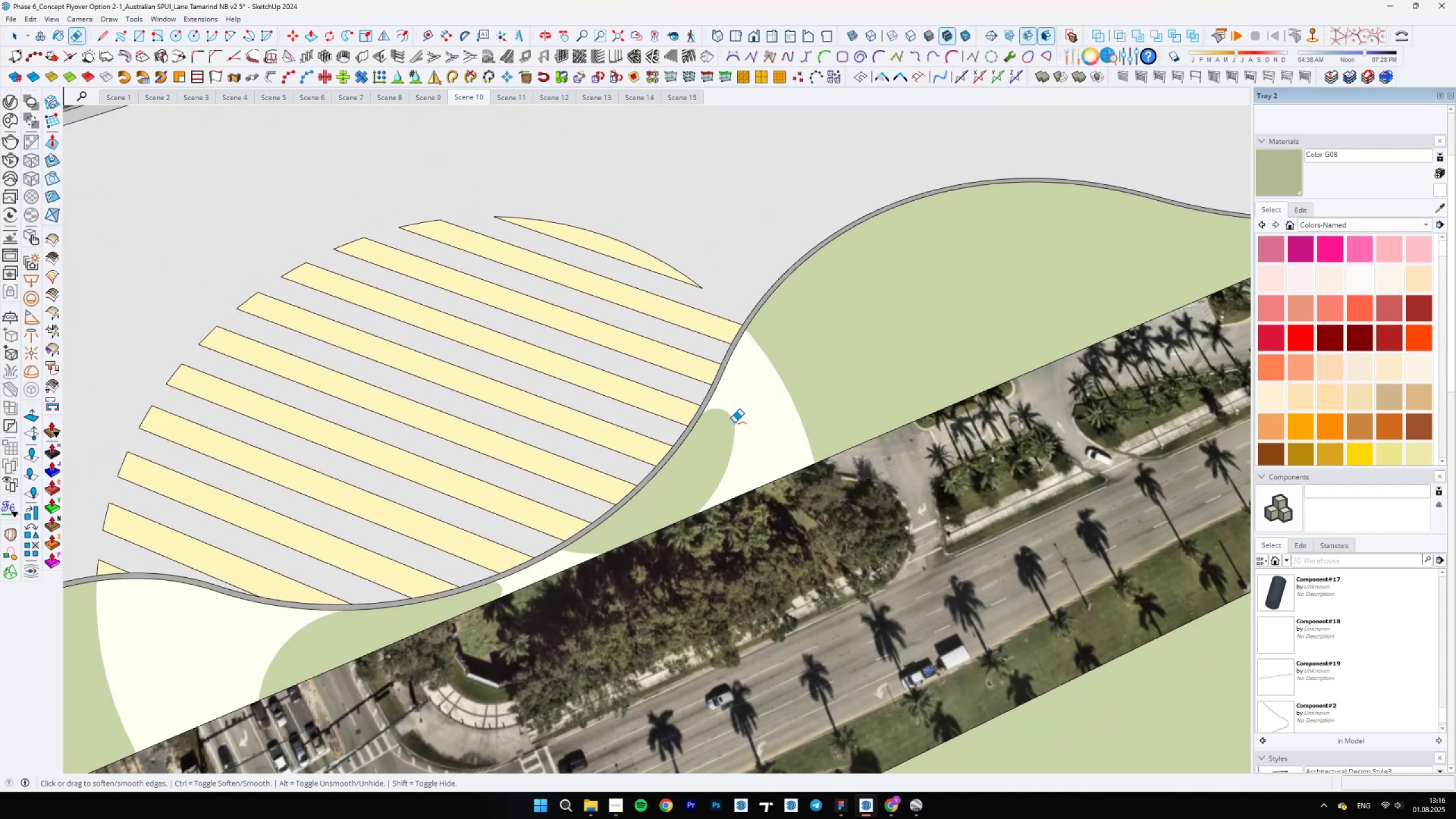 
scroll: coordinate [745, 439], scroll_direction: down, amount: 12.0
 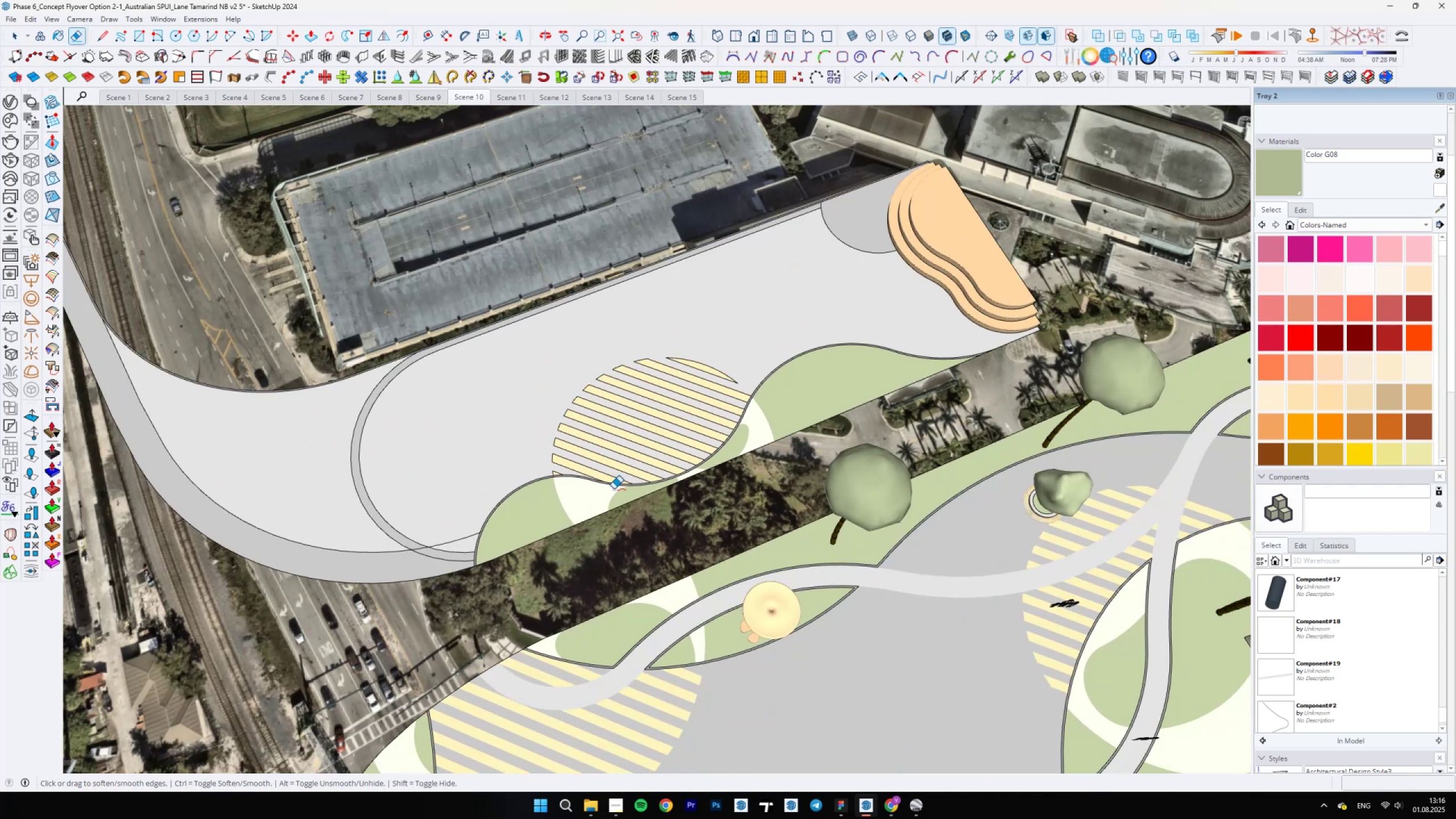 
key(Space)
 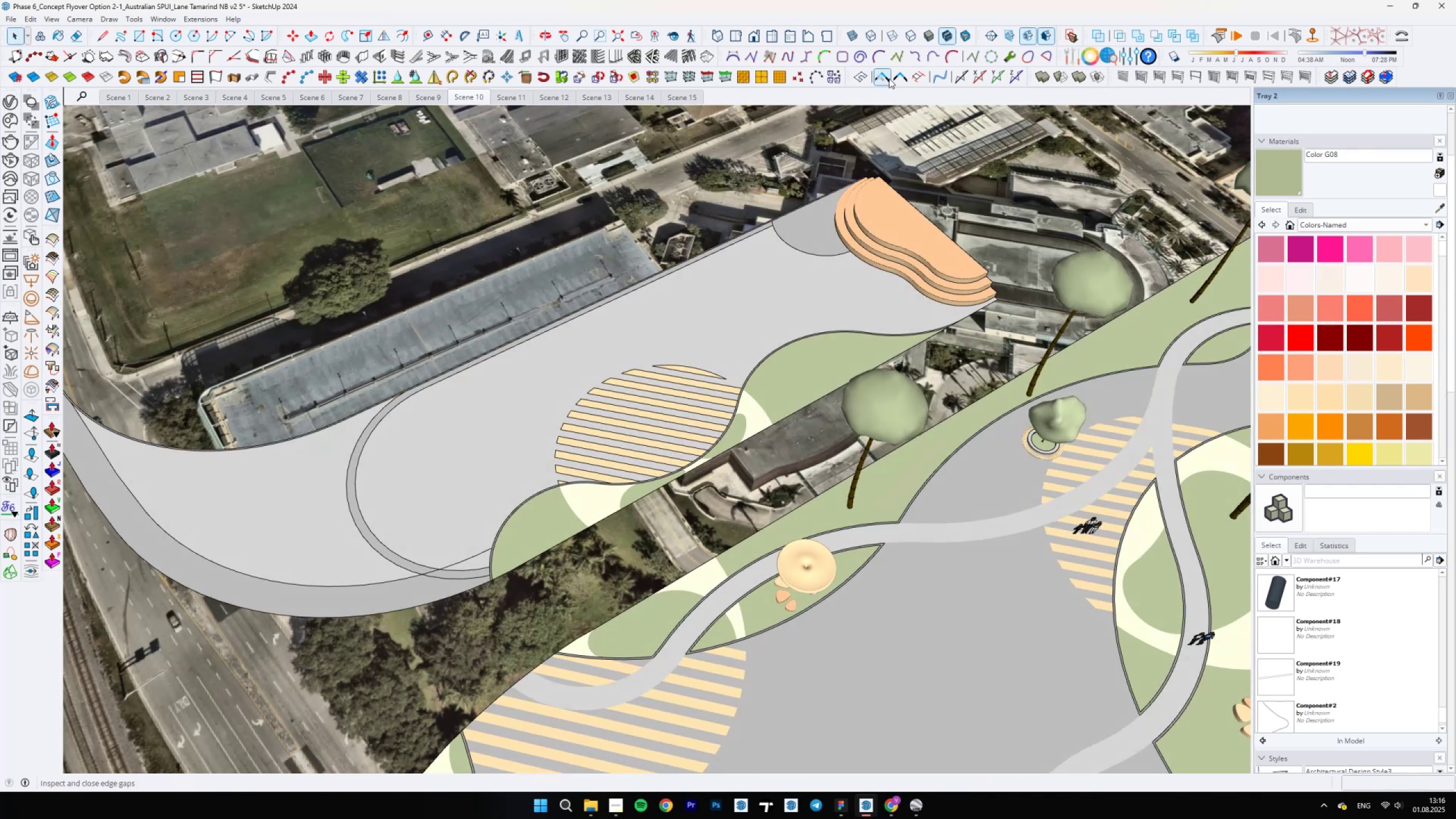 
scroll: coordinate [745, 461], scroll_direction: up, amount: 30.0
 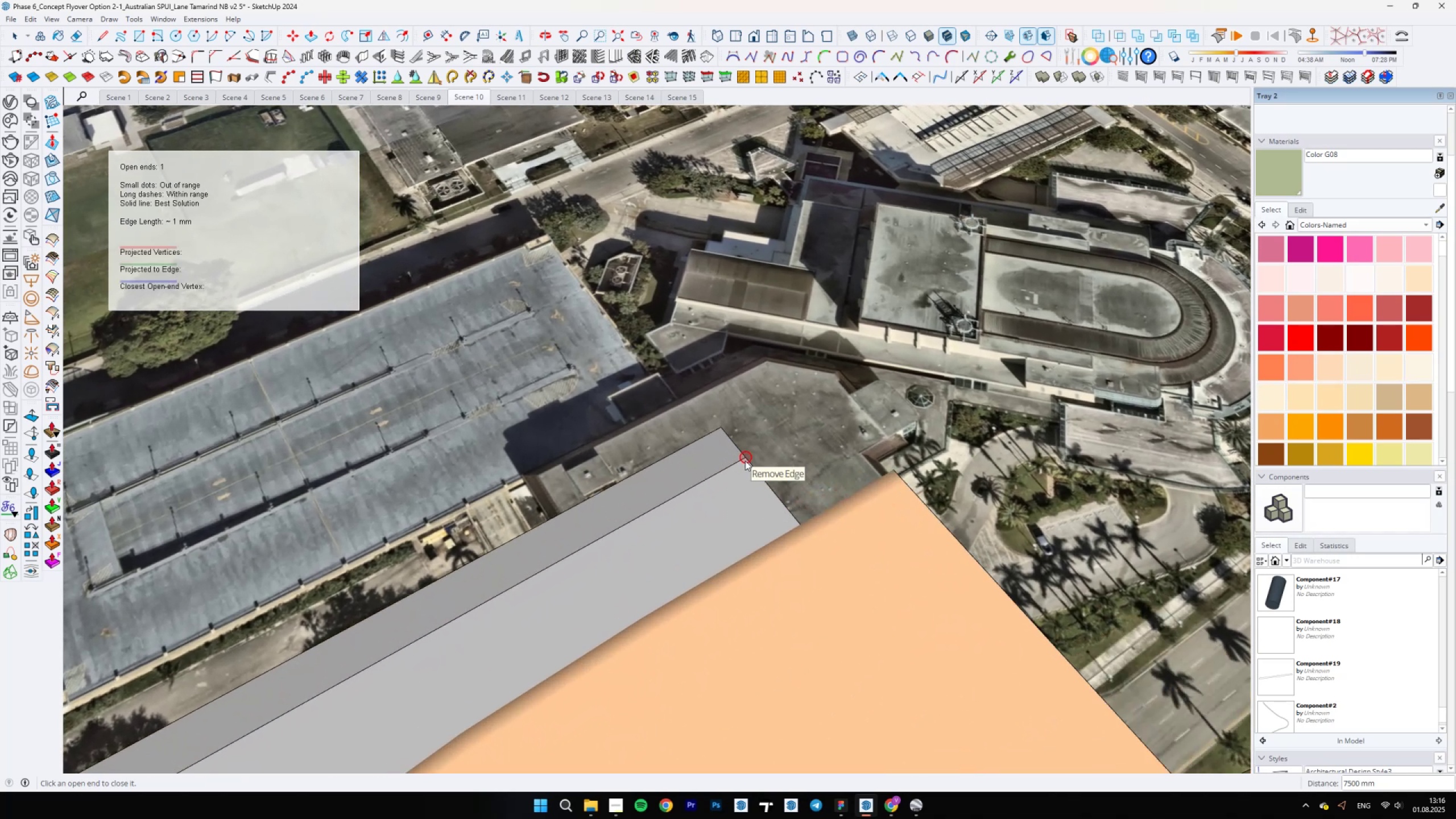 
left_click([745, 461])
 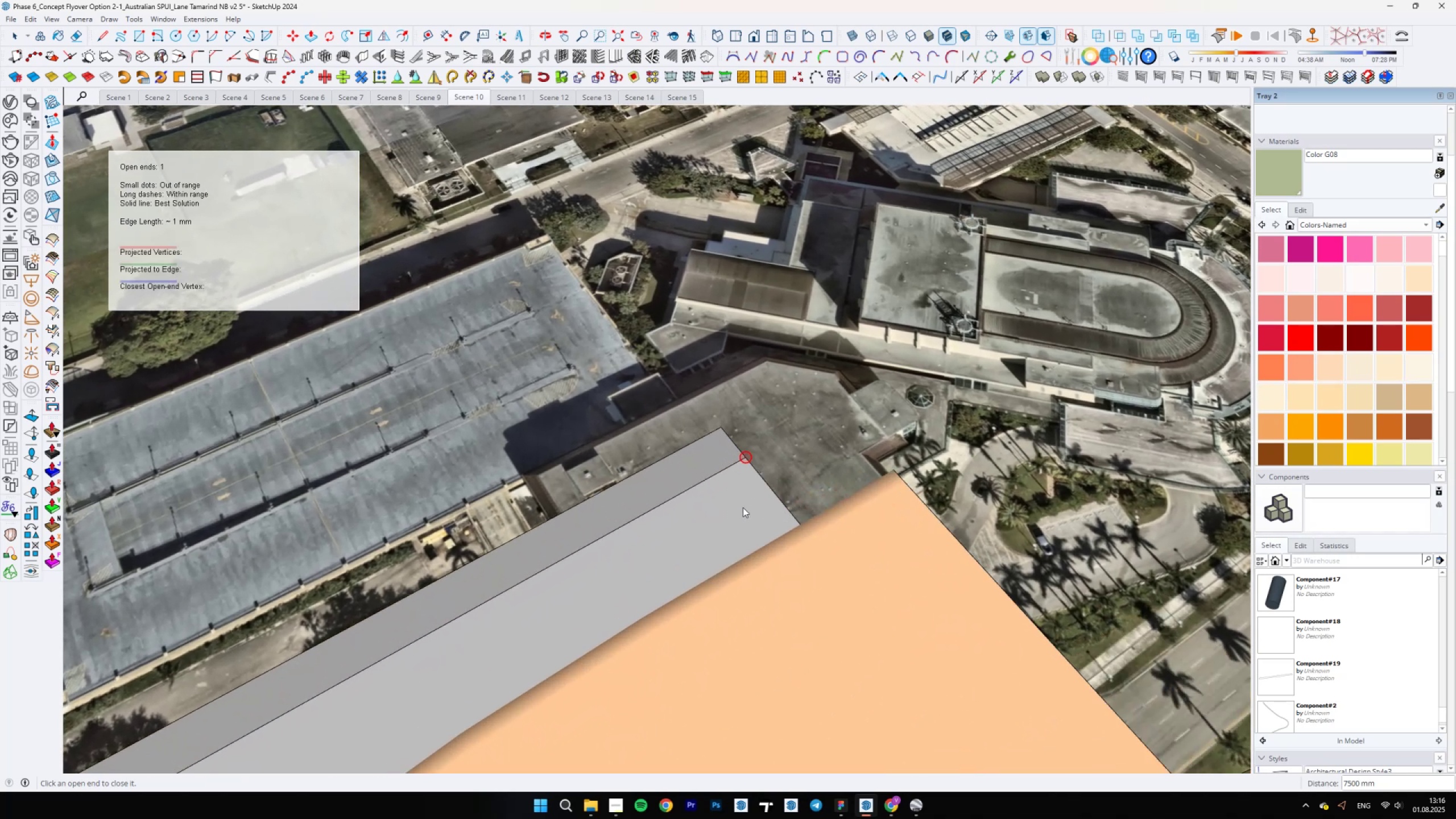 
scroll: coordinate [733, 495], scroll_direction: down, amount: 13.0
 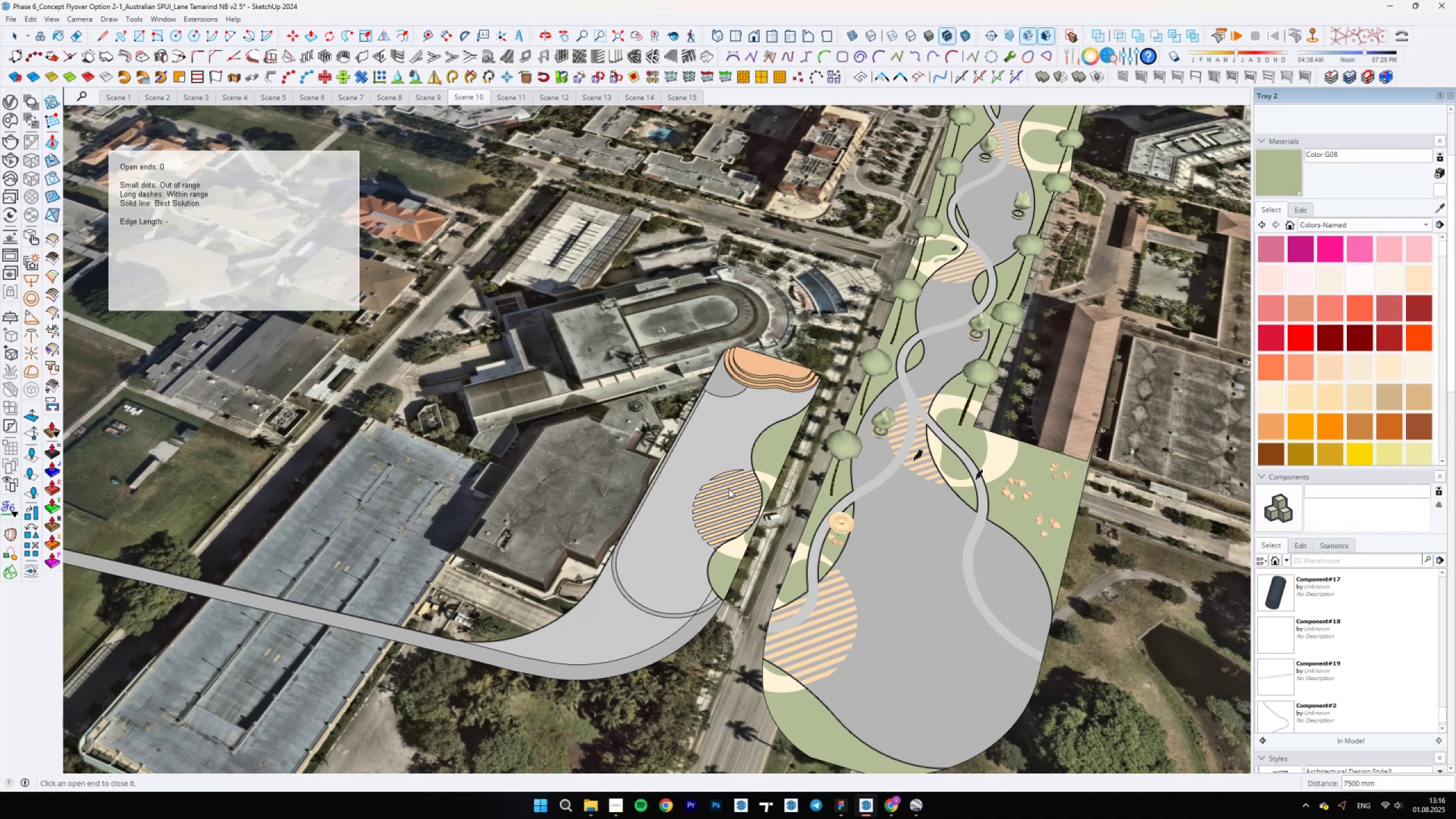 
wait(5.56)
 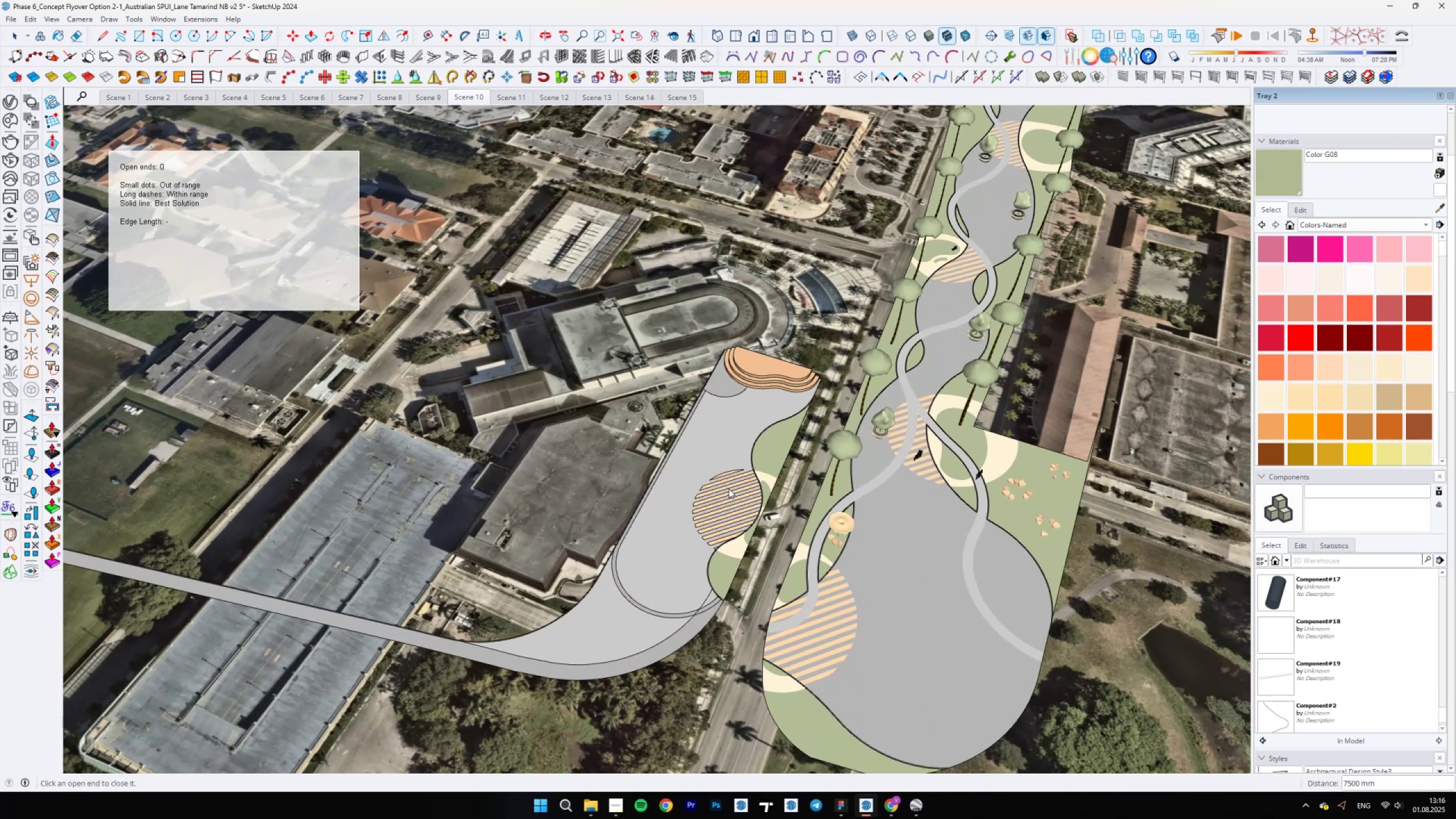 
scroll: coordinate [730, 539], scroll_direction: up, amount: 17.0
 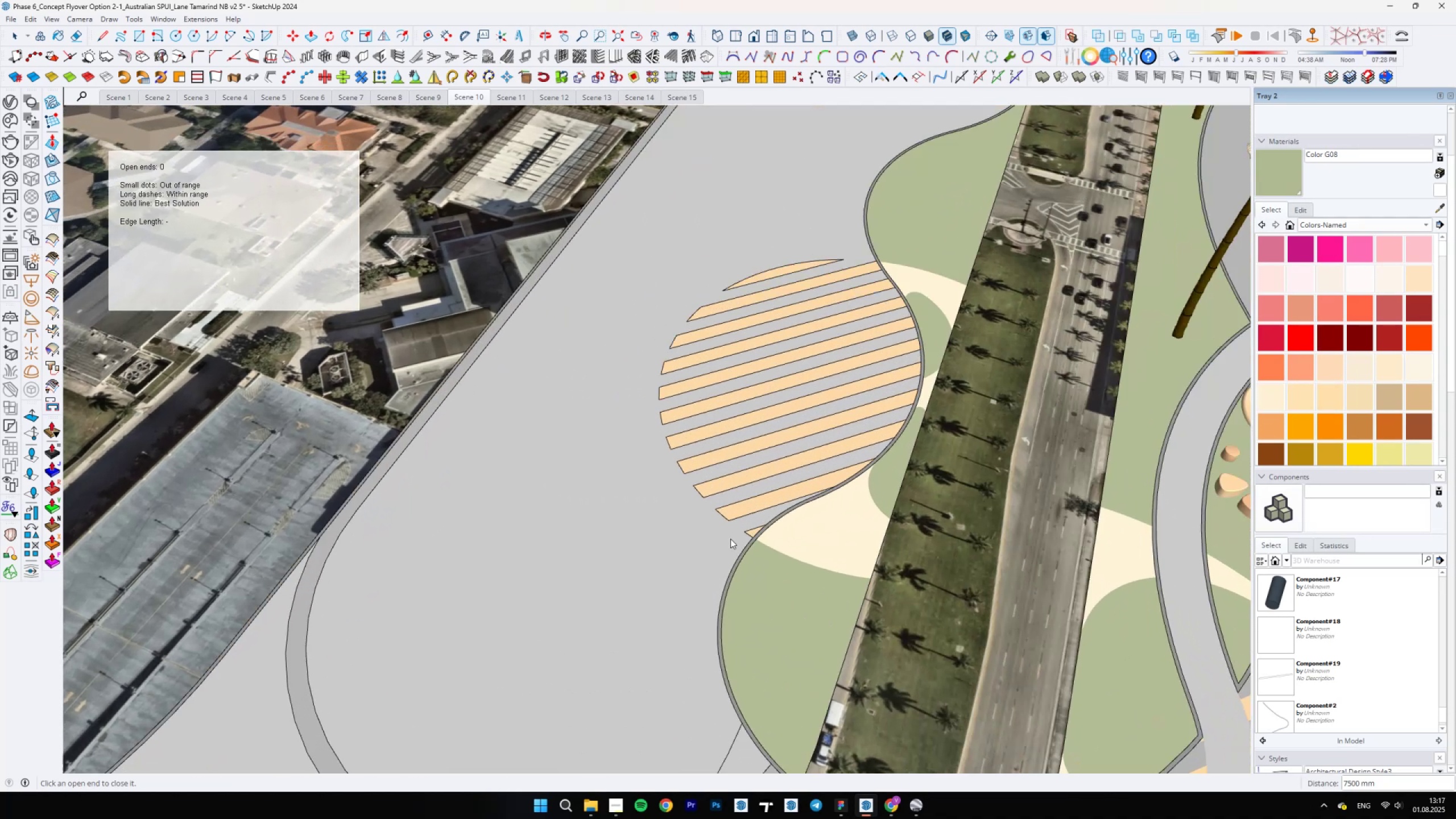 
key(E)
 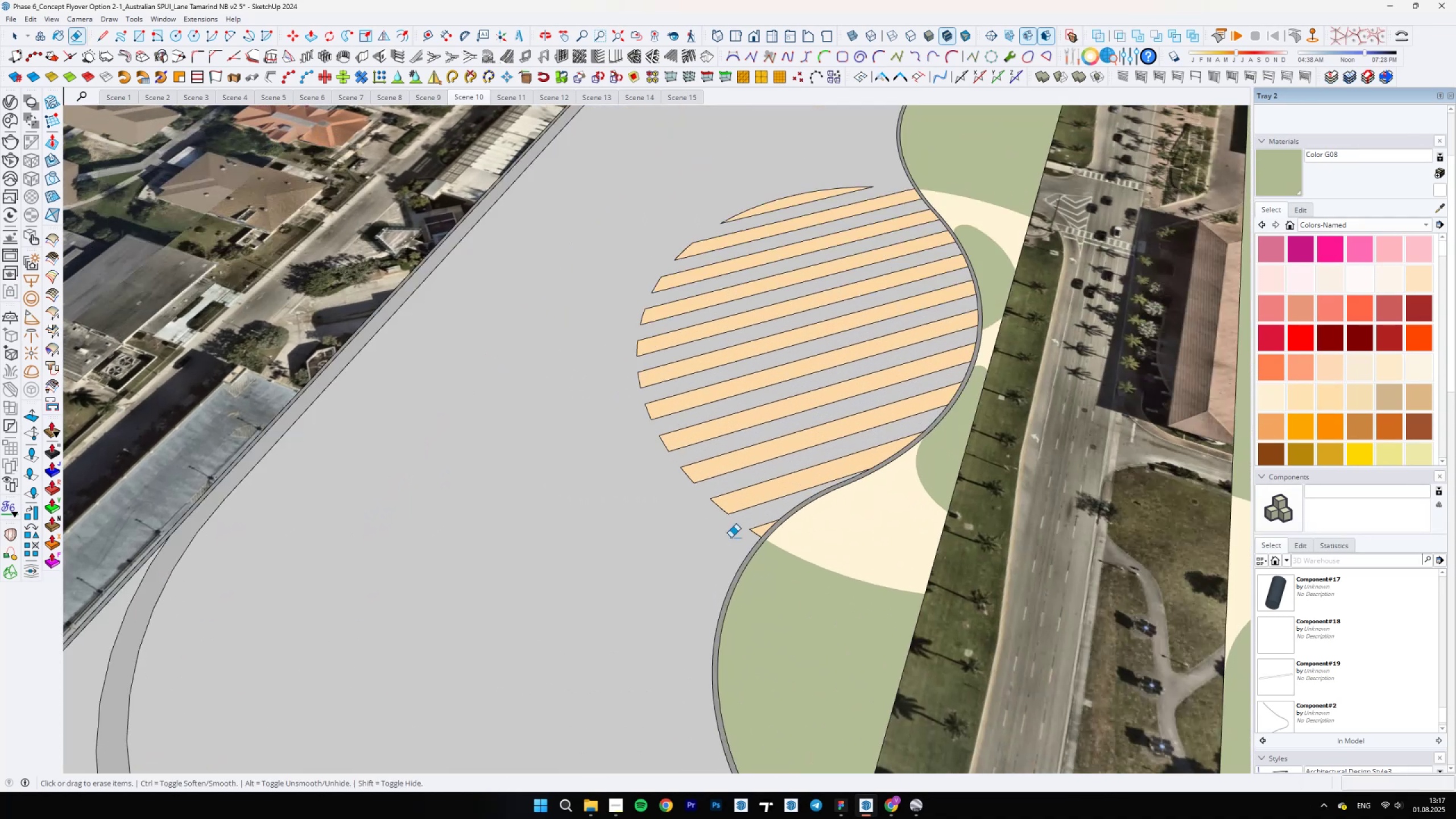 
key(Control+ControlLeft)
 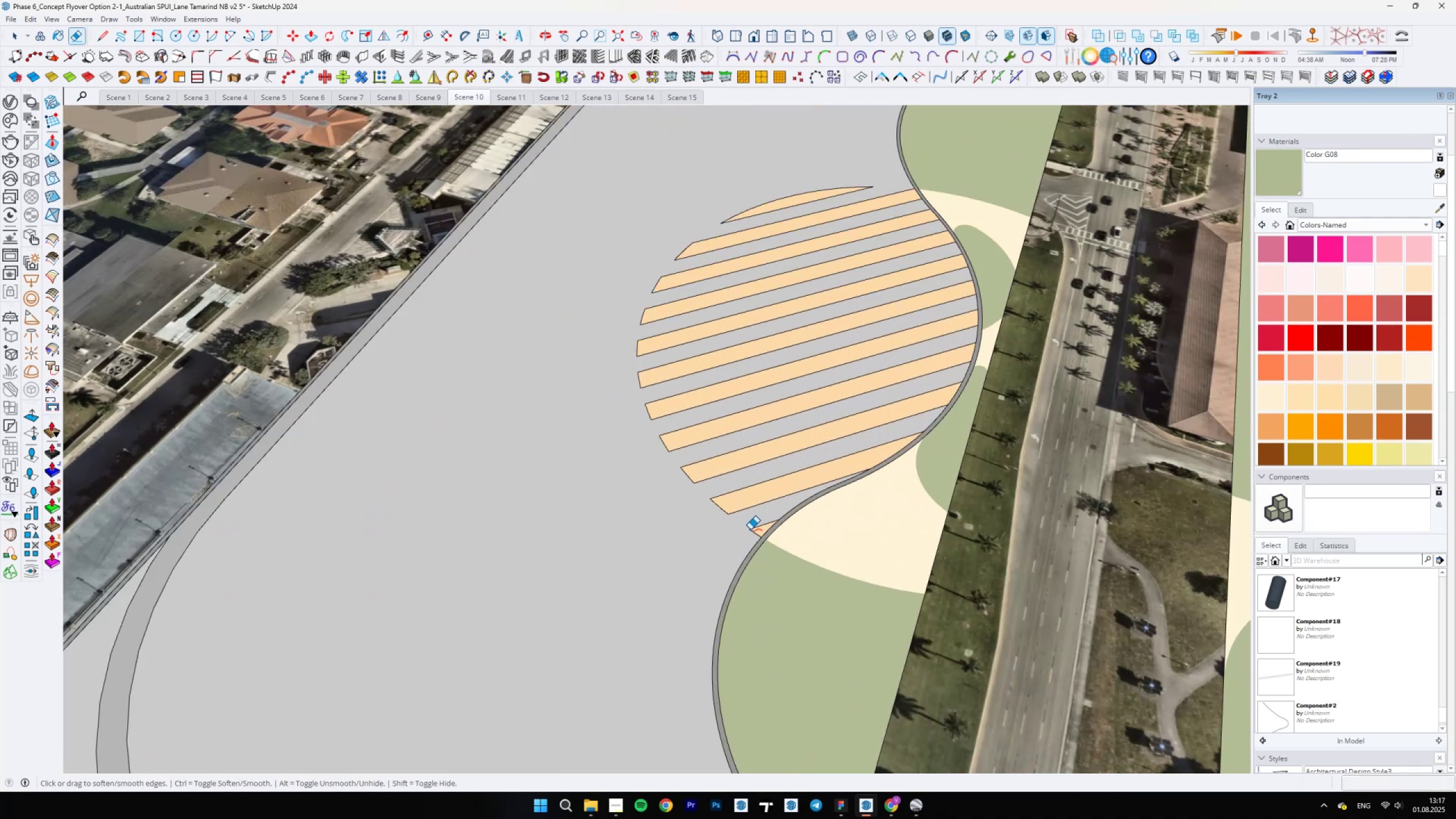 
left_click_drag(start_coordinate=[751, 530], to_coordinate=[846, 193])
 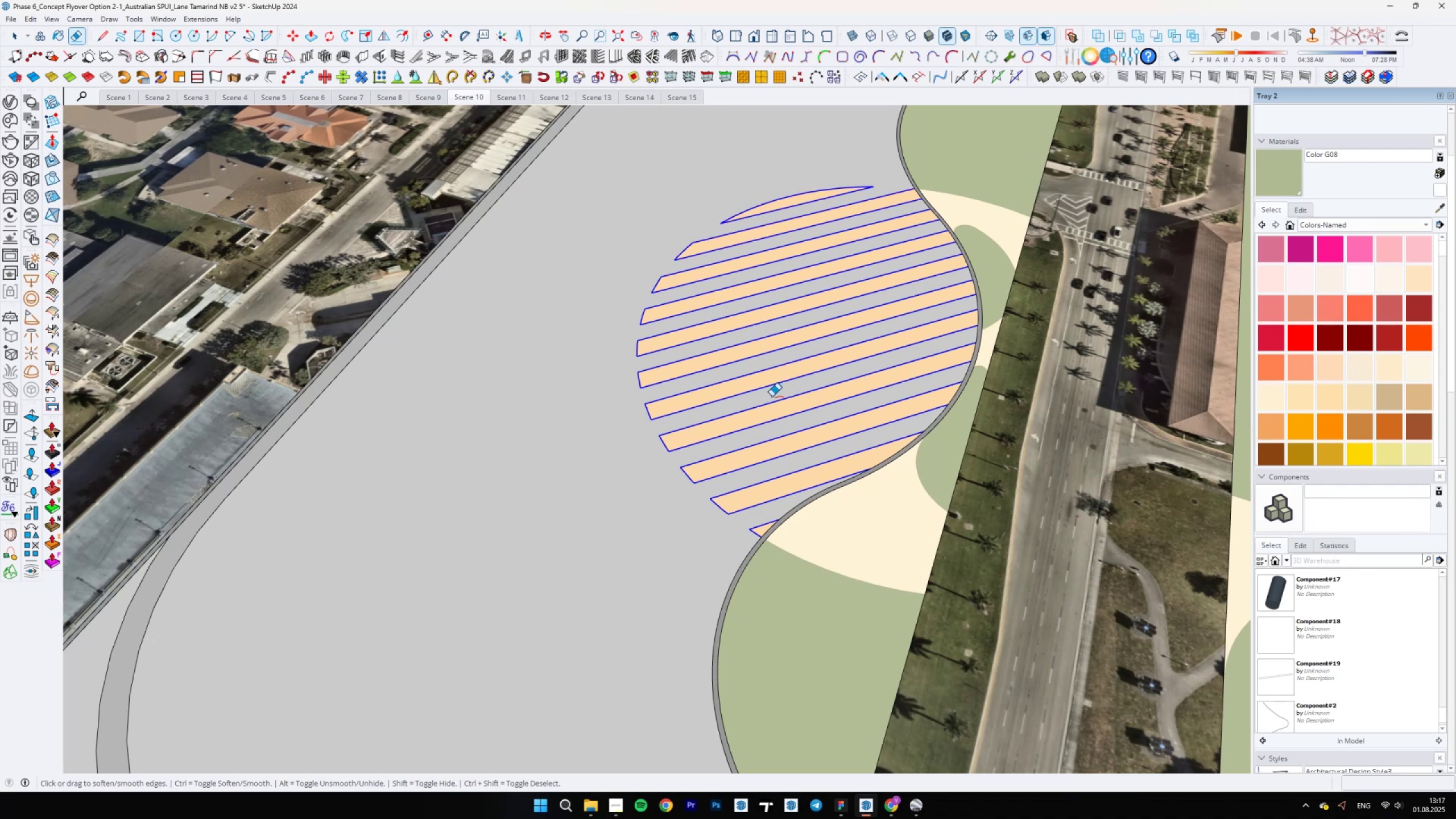 
scroll: coordinate [713, 409], scroll_direction: down, amount: 21.0
 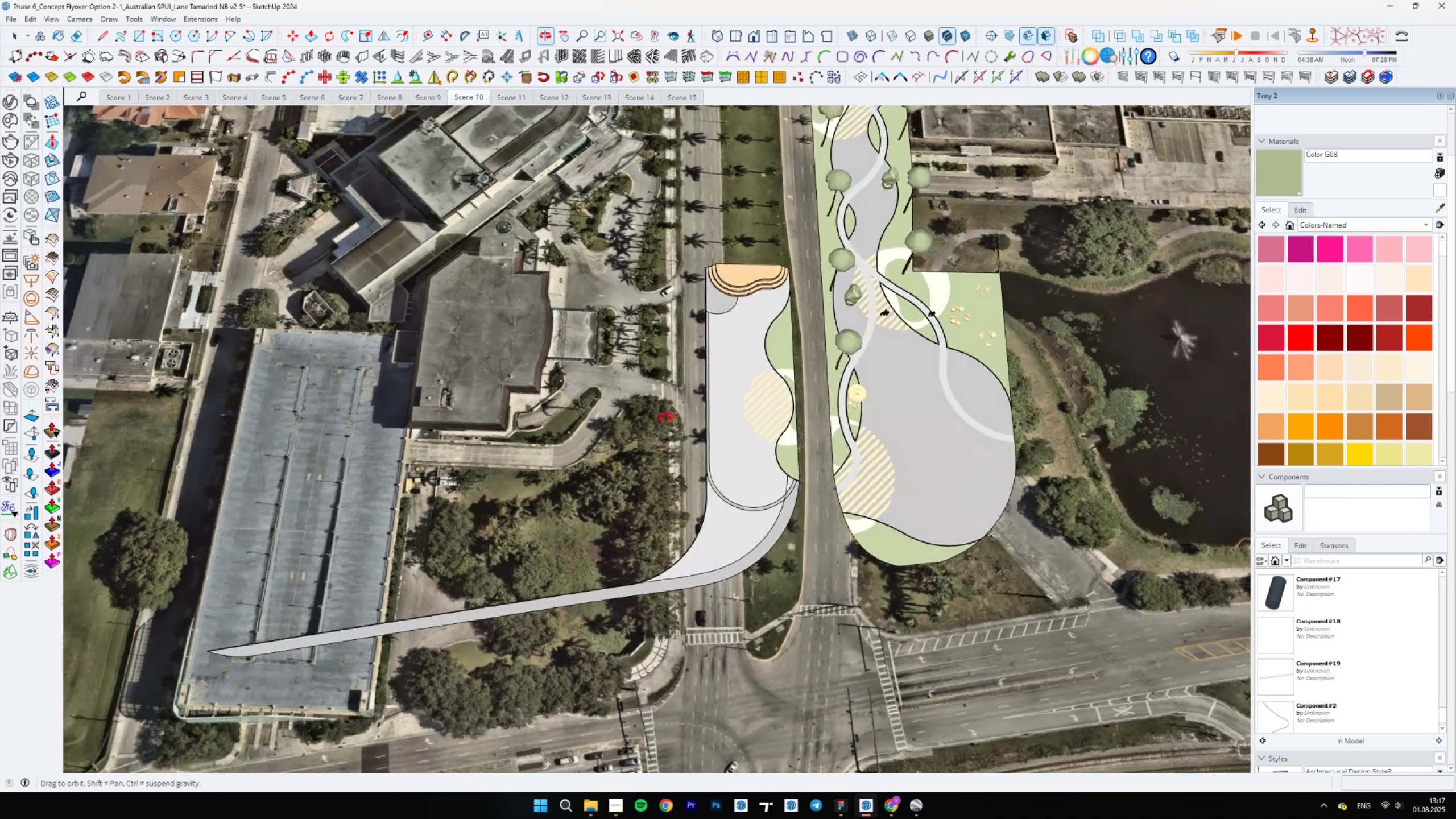 
scroll: coordinate [737, 349], scroll_direction: up, amount: 5.0
 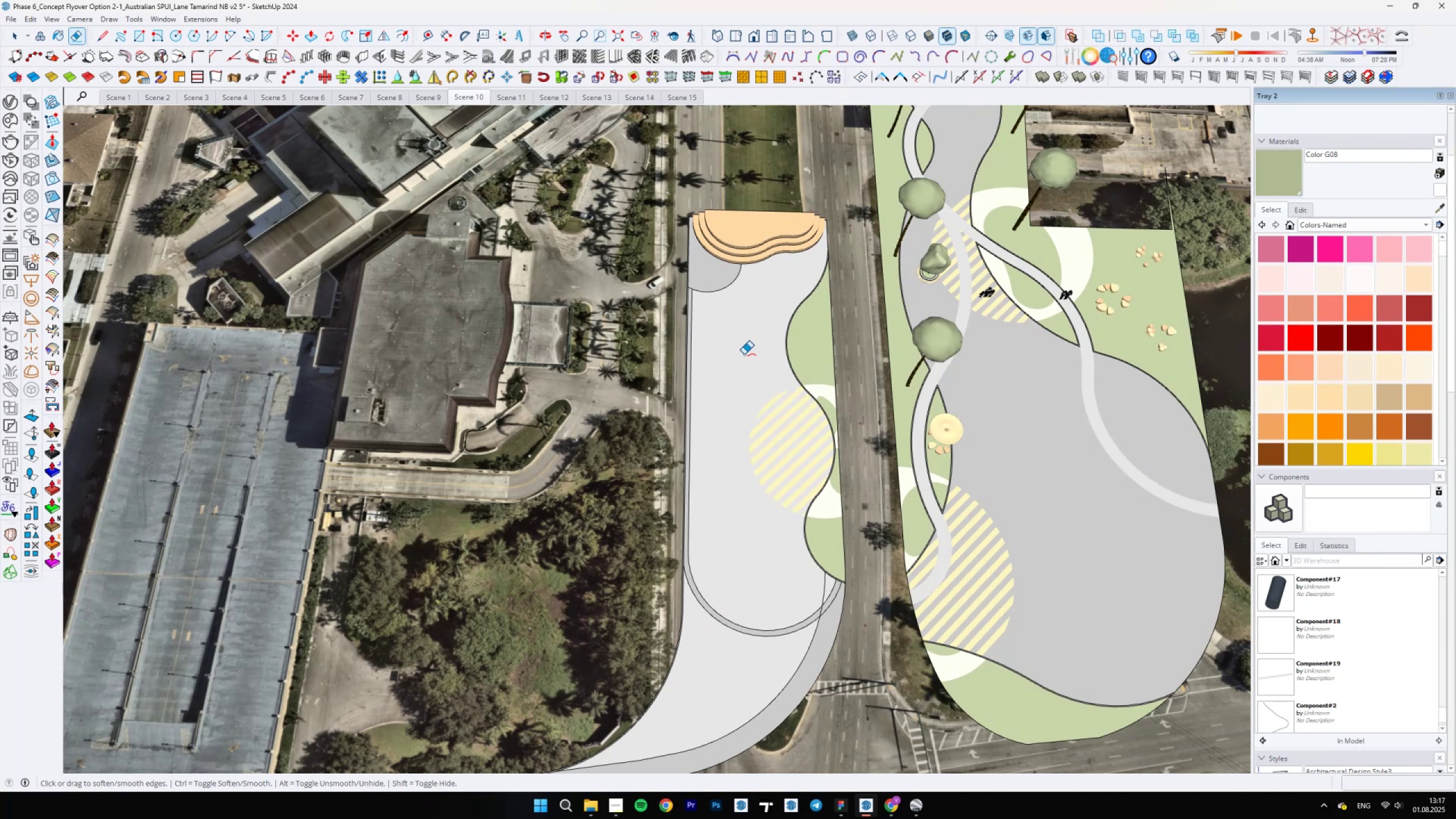 
wait(14.6)
 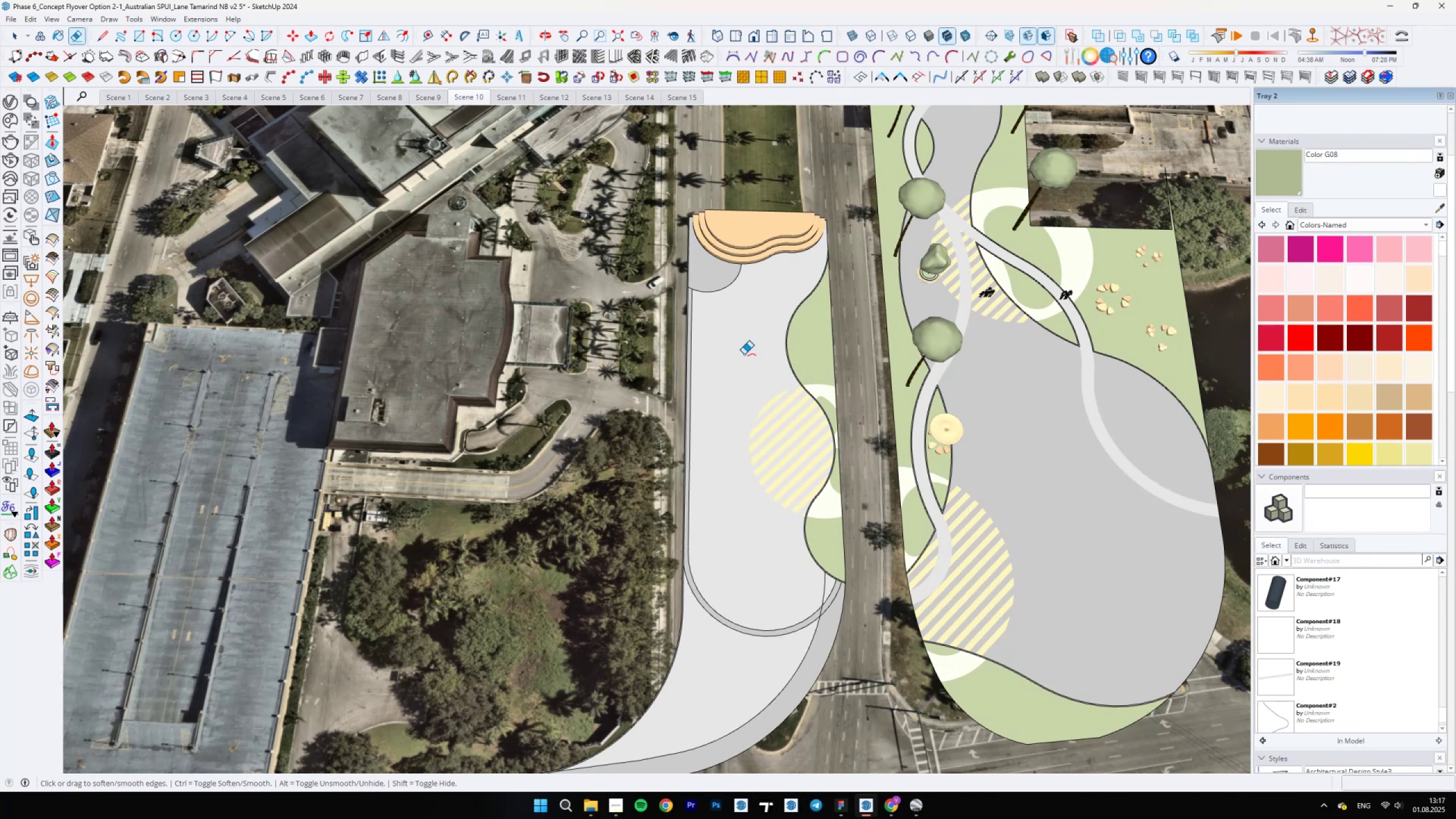 
scroll: coordinate [801, 268], scroll_direction: up, amount: 17.0
 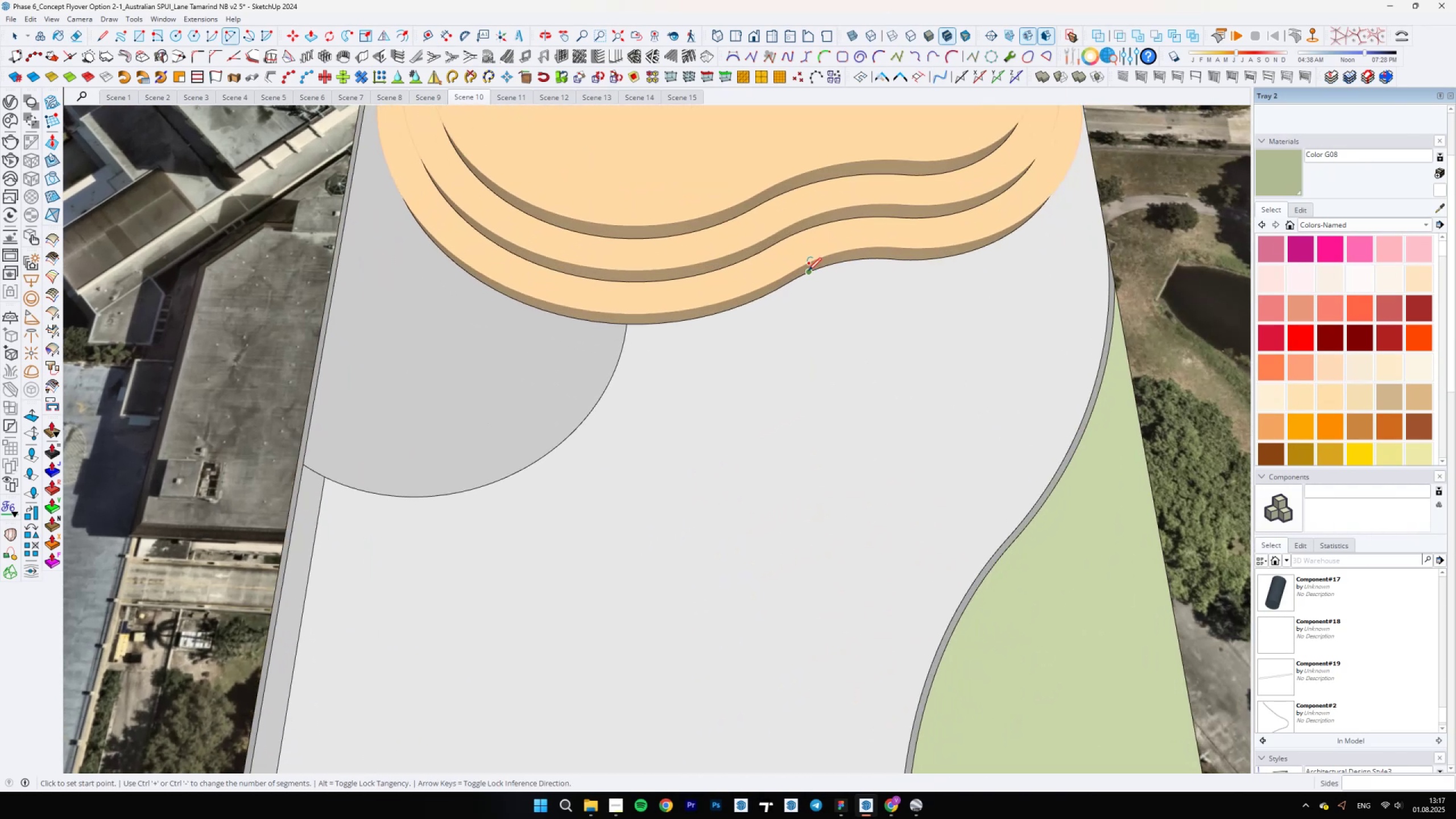 
key(A)
 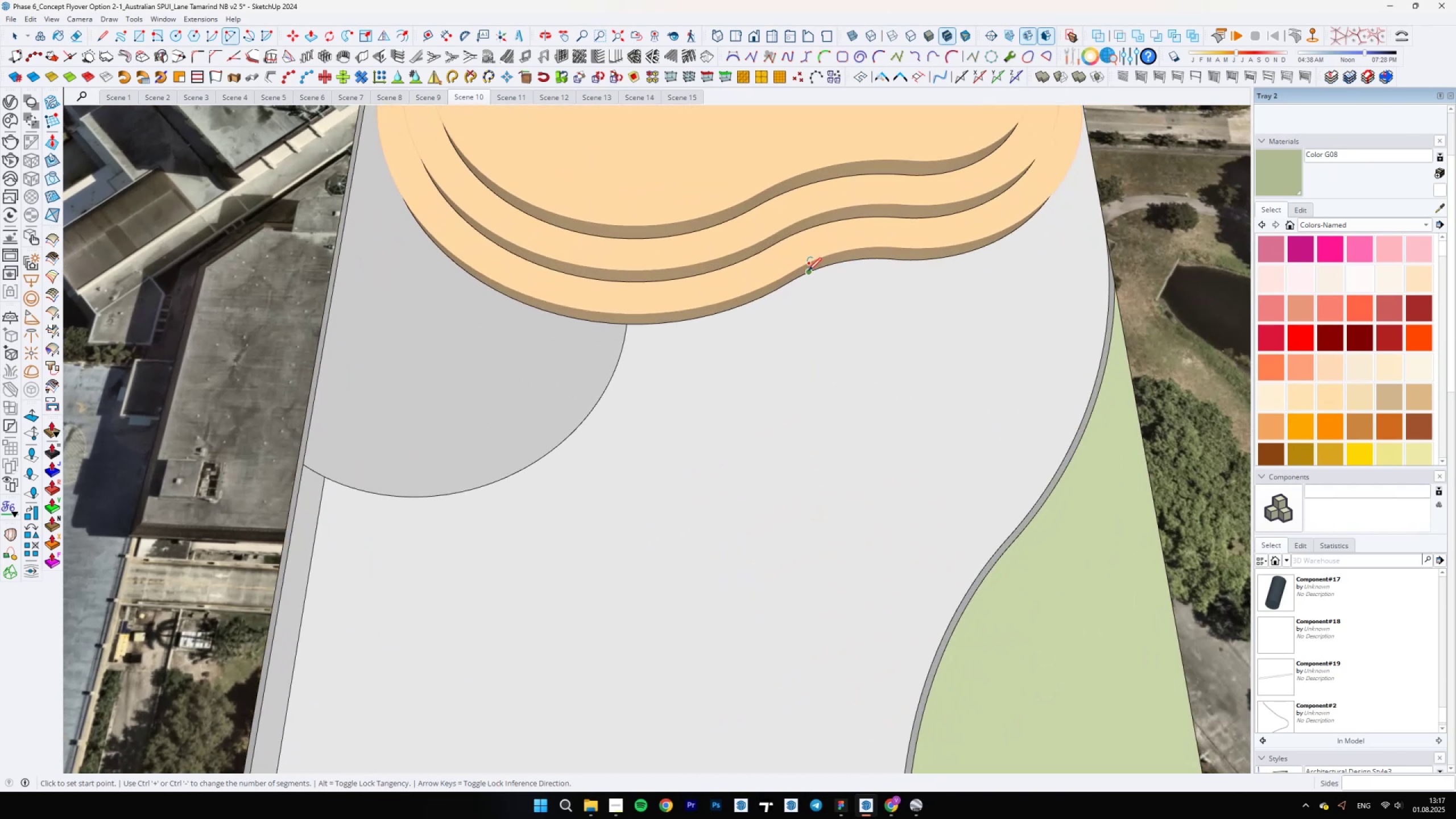 
left_click([808, 271])
 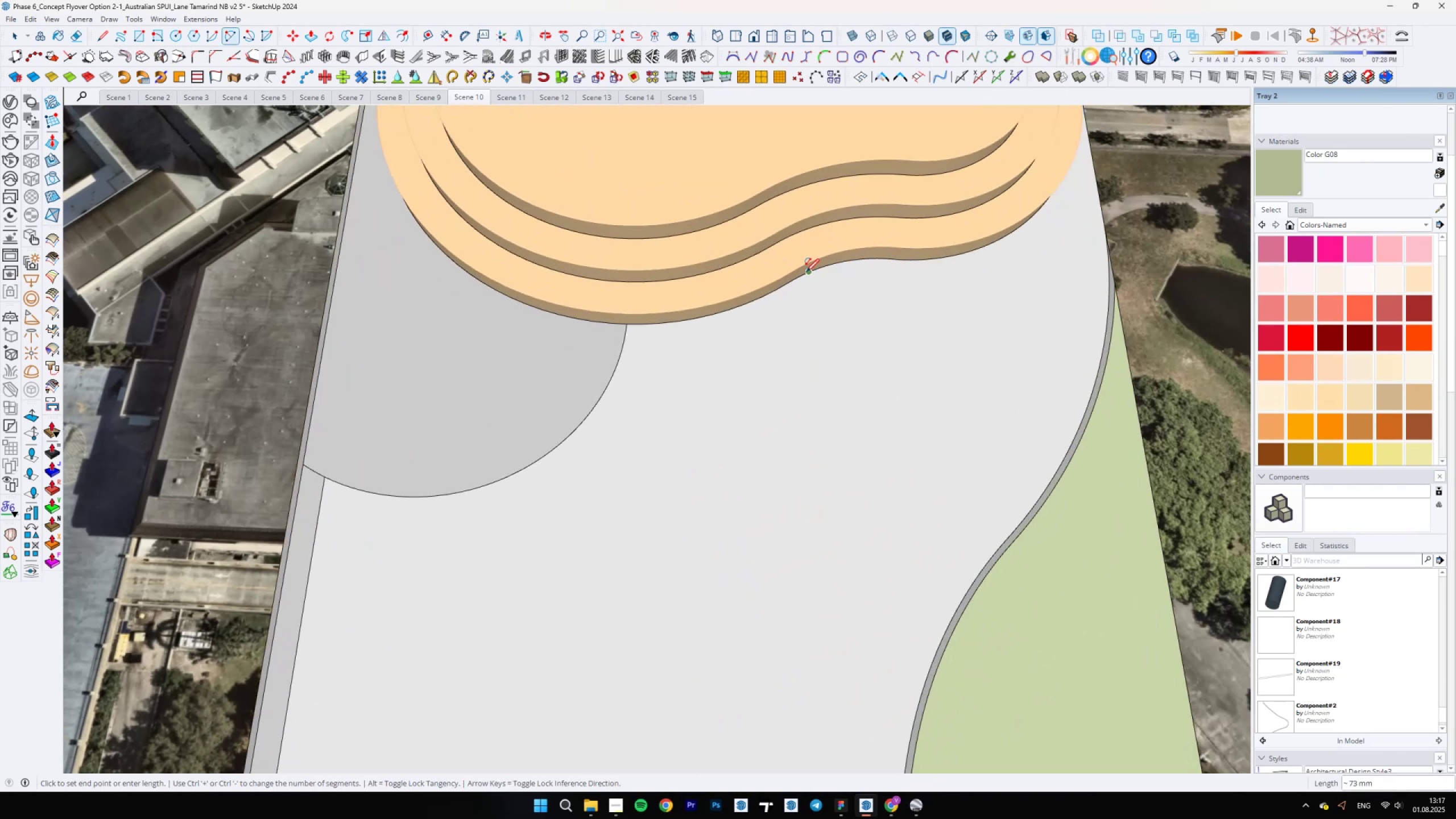 
scroll: coordinate [845, 345], scroll_direction: down, amount: 14.0
 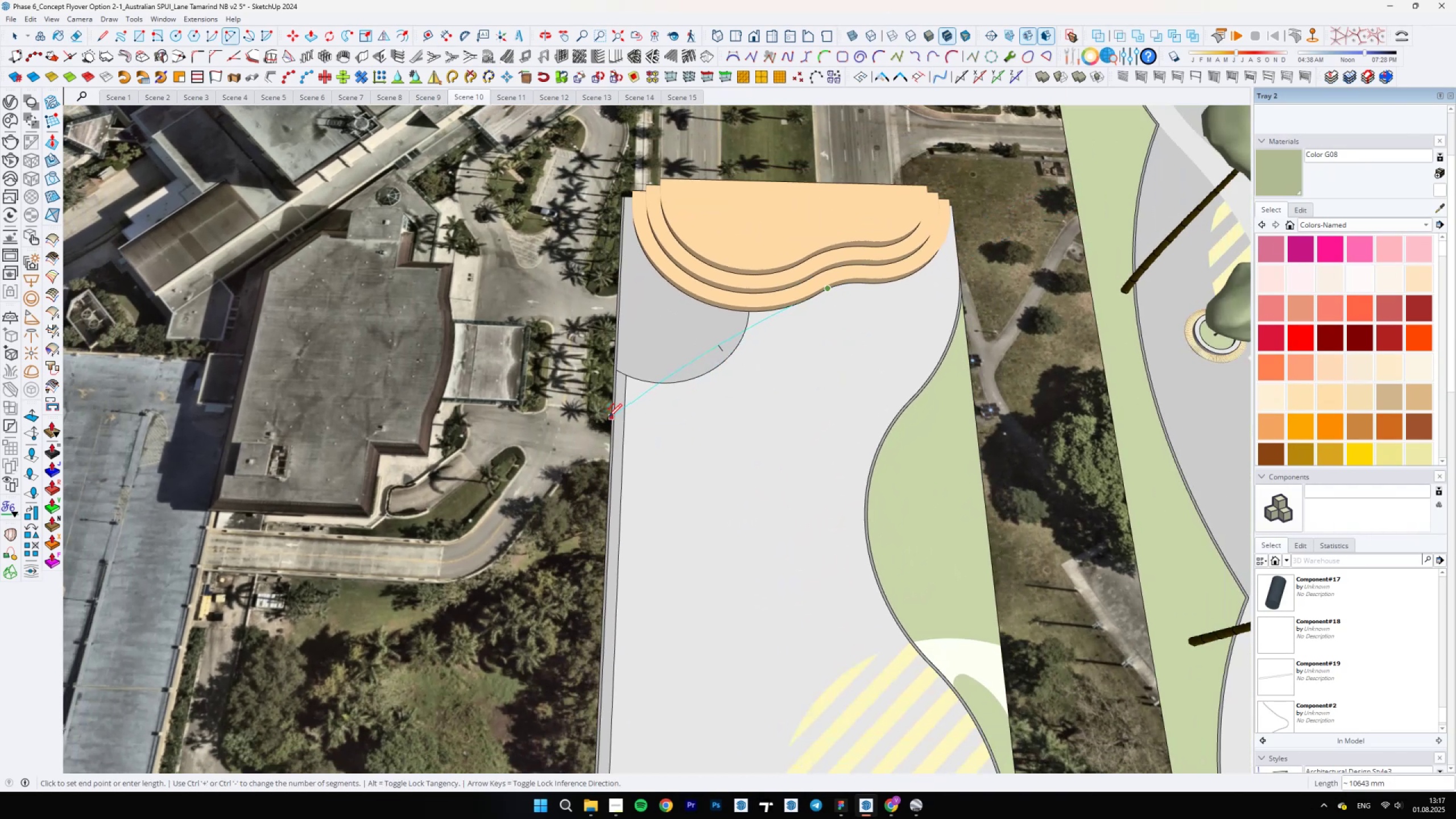 
left_click([615, 413])
 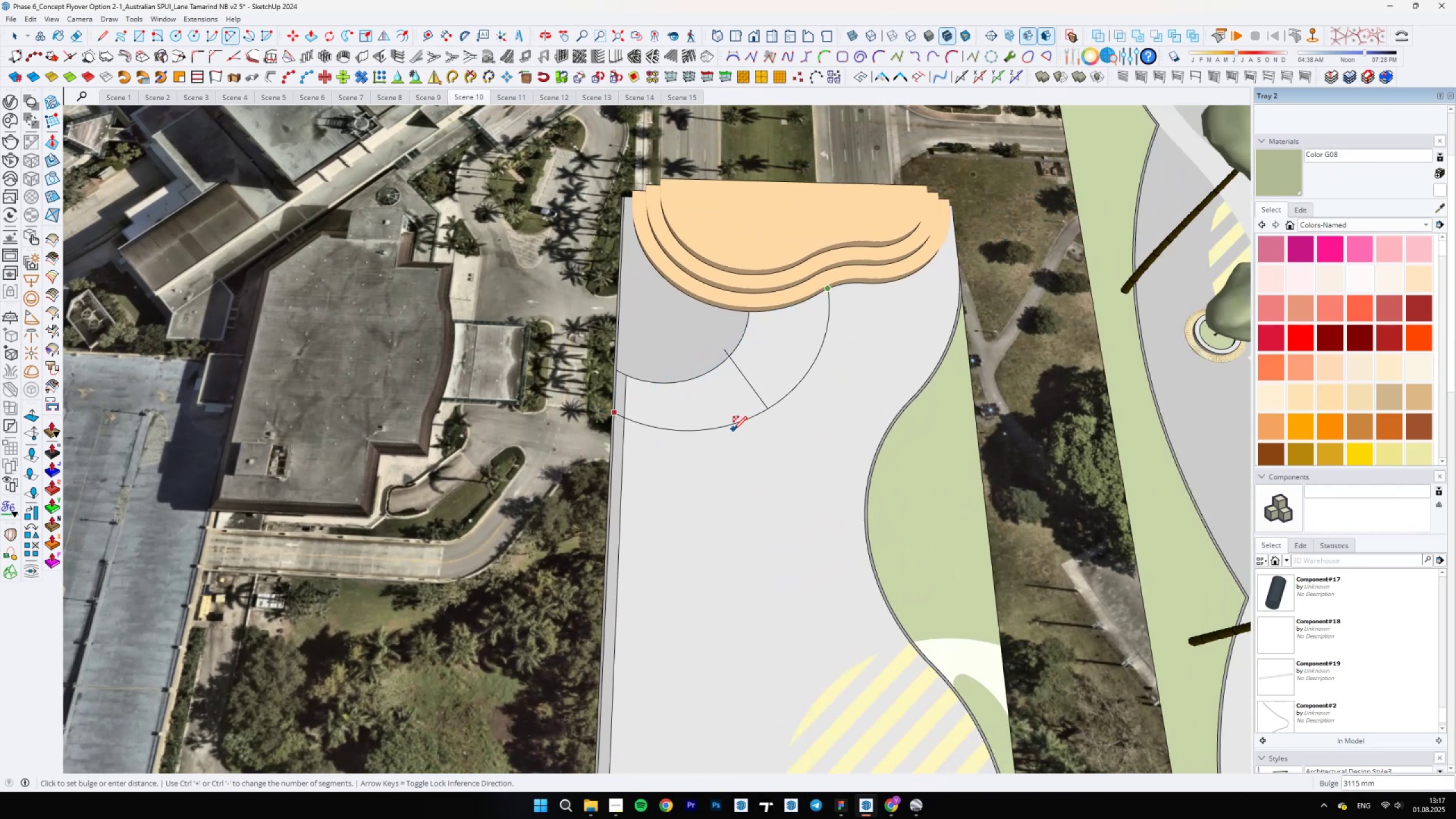 
scroll: coordinate [732, 428], scroll_direction: down, amount: 7.0
 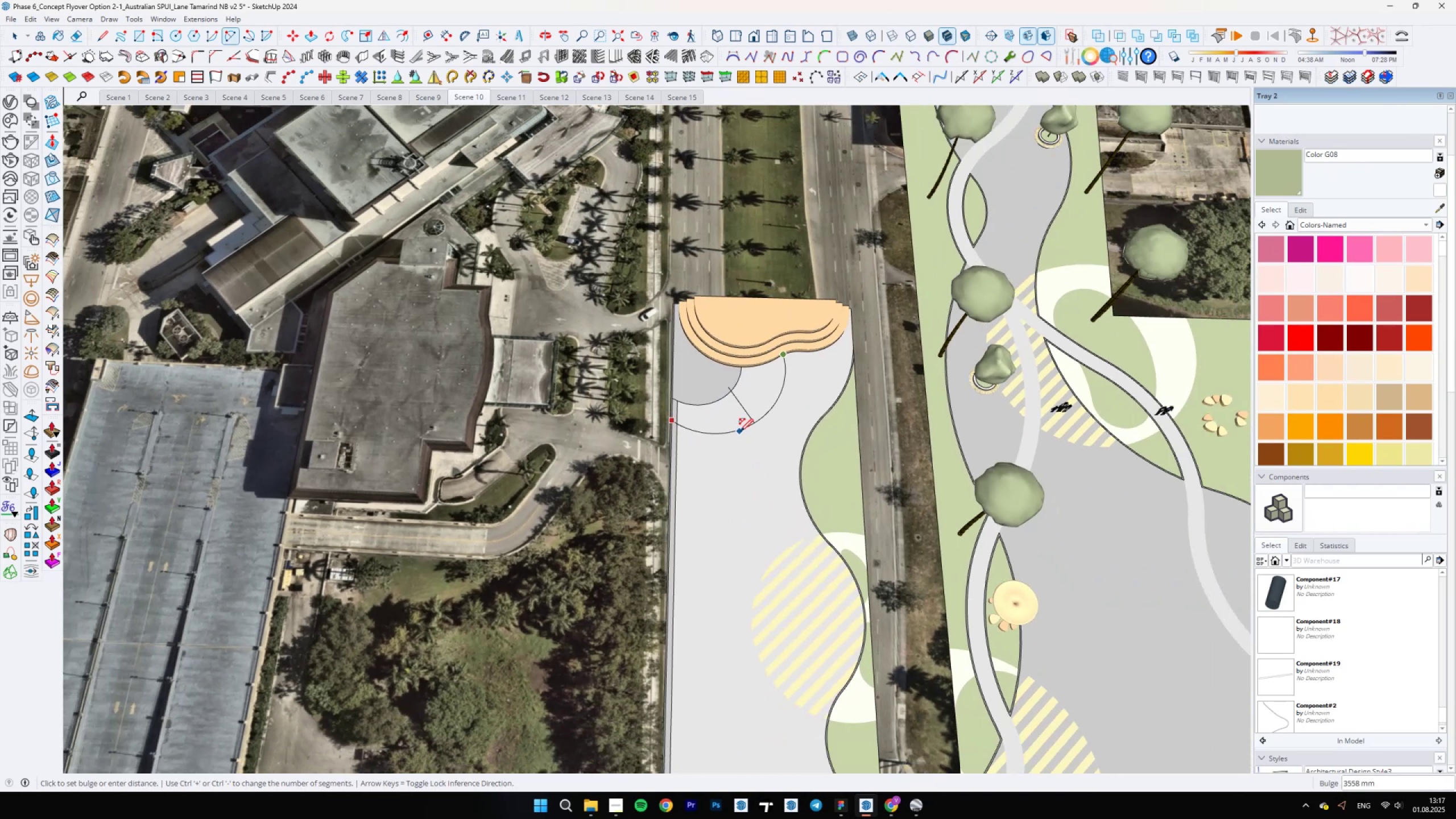 
key(E)
 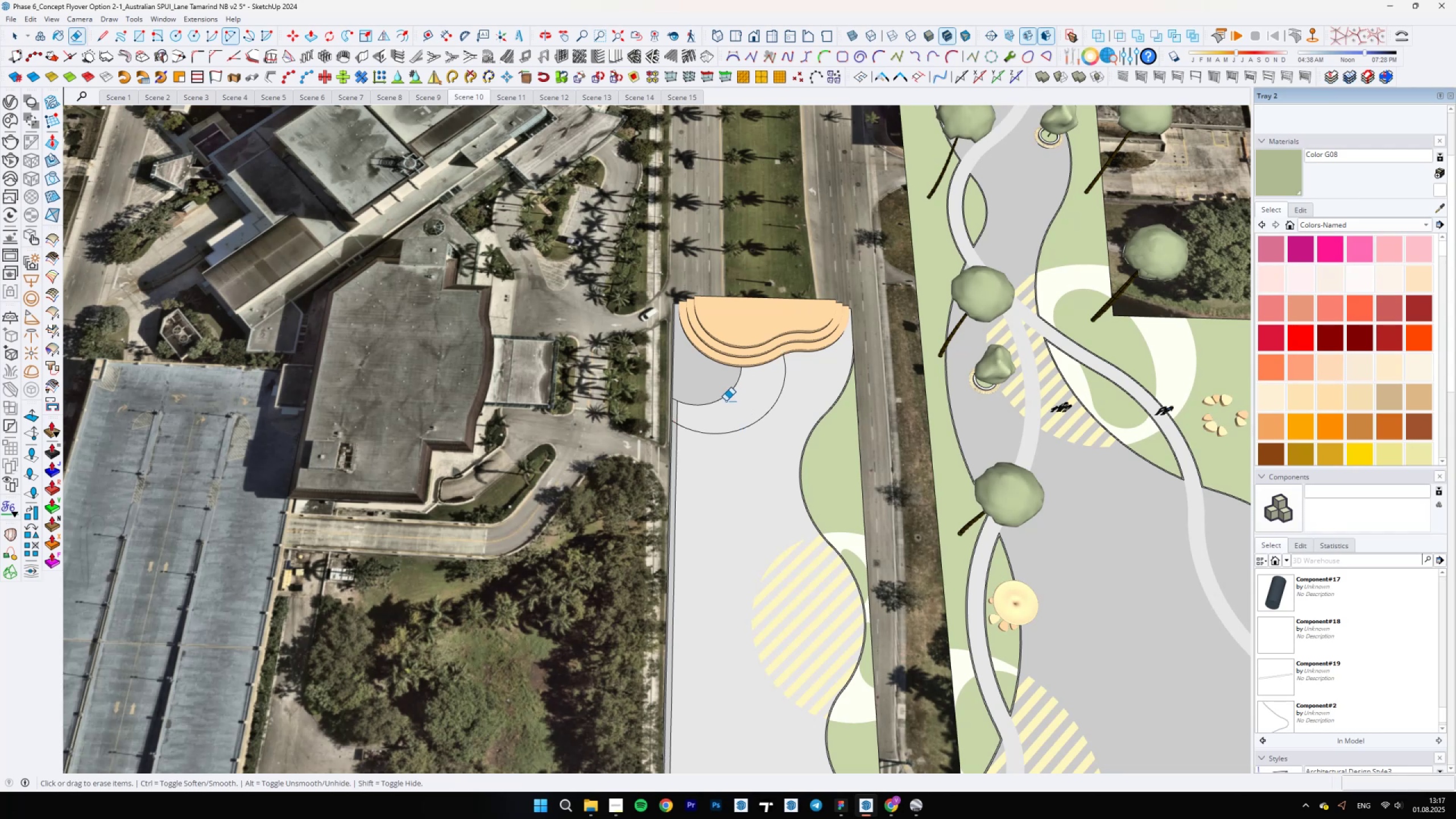 
left_click_drag(start_coordinate=[678, 406], to_coordinate=[679, 401])
 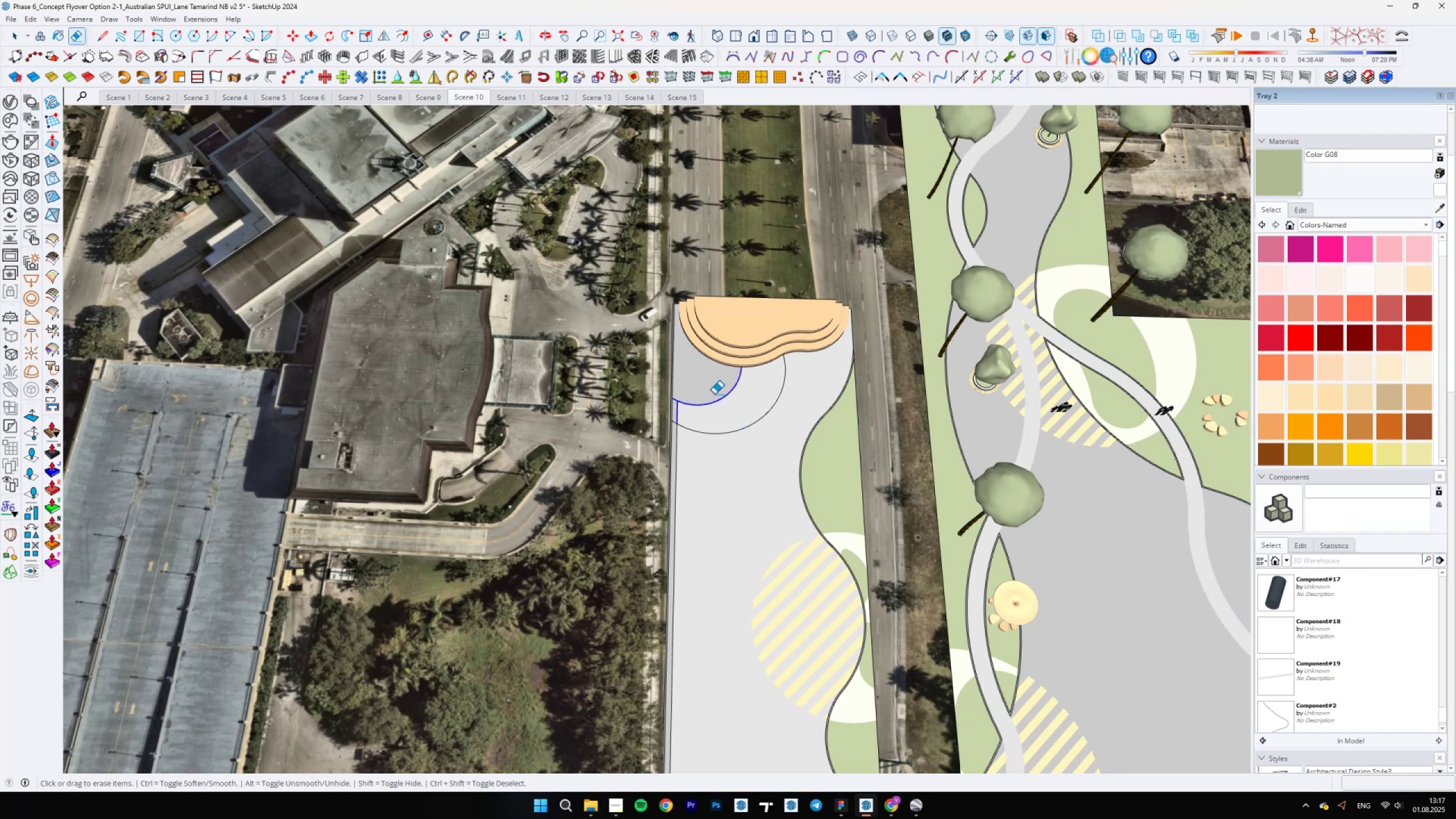 
scroll: coordinate [748, 399], scroll_direction: down, amount: 5.0
 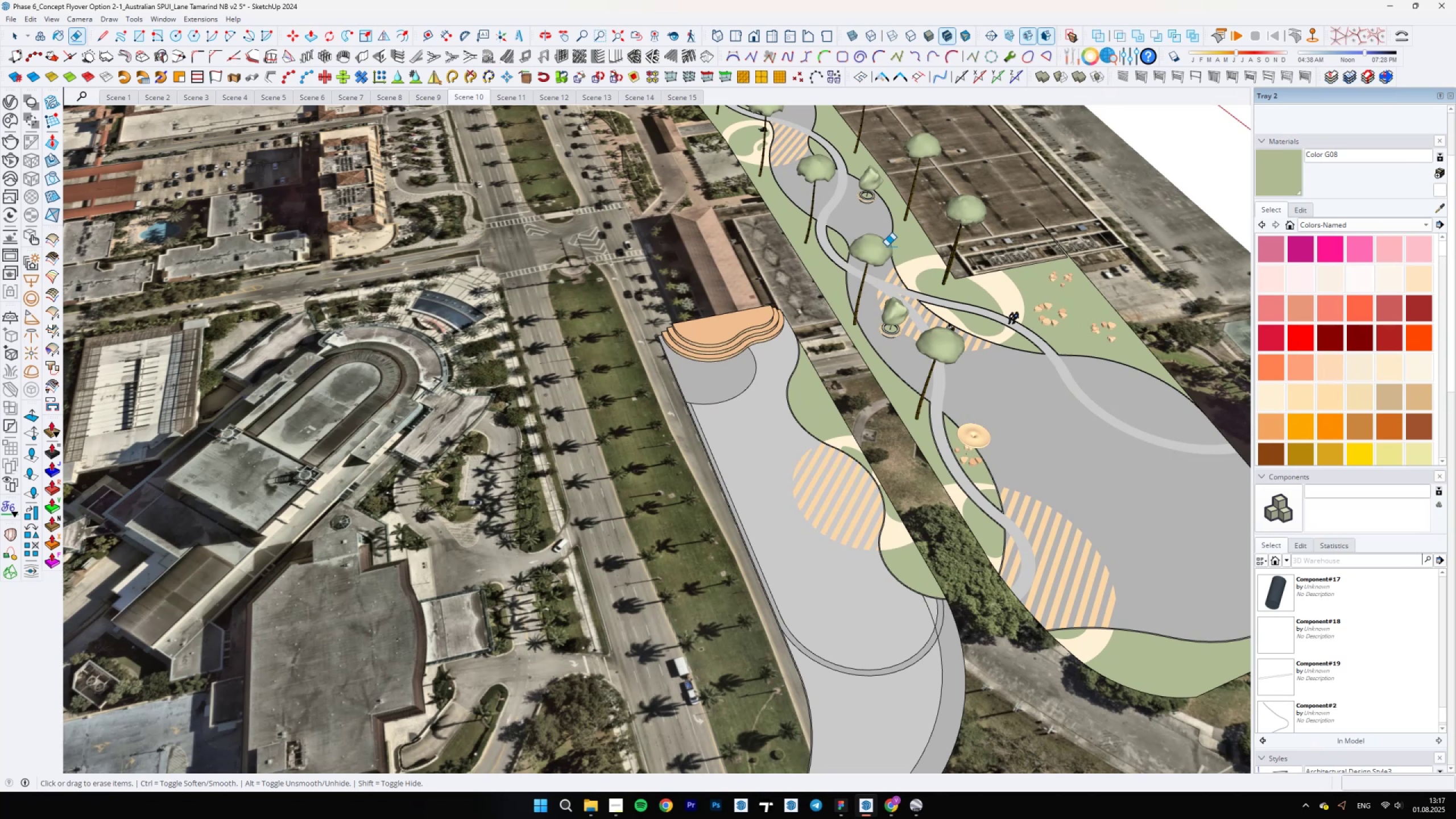 
wait(15.35)
 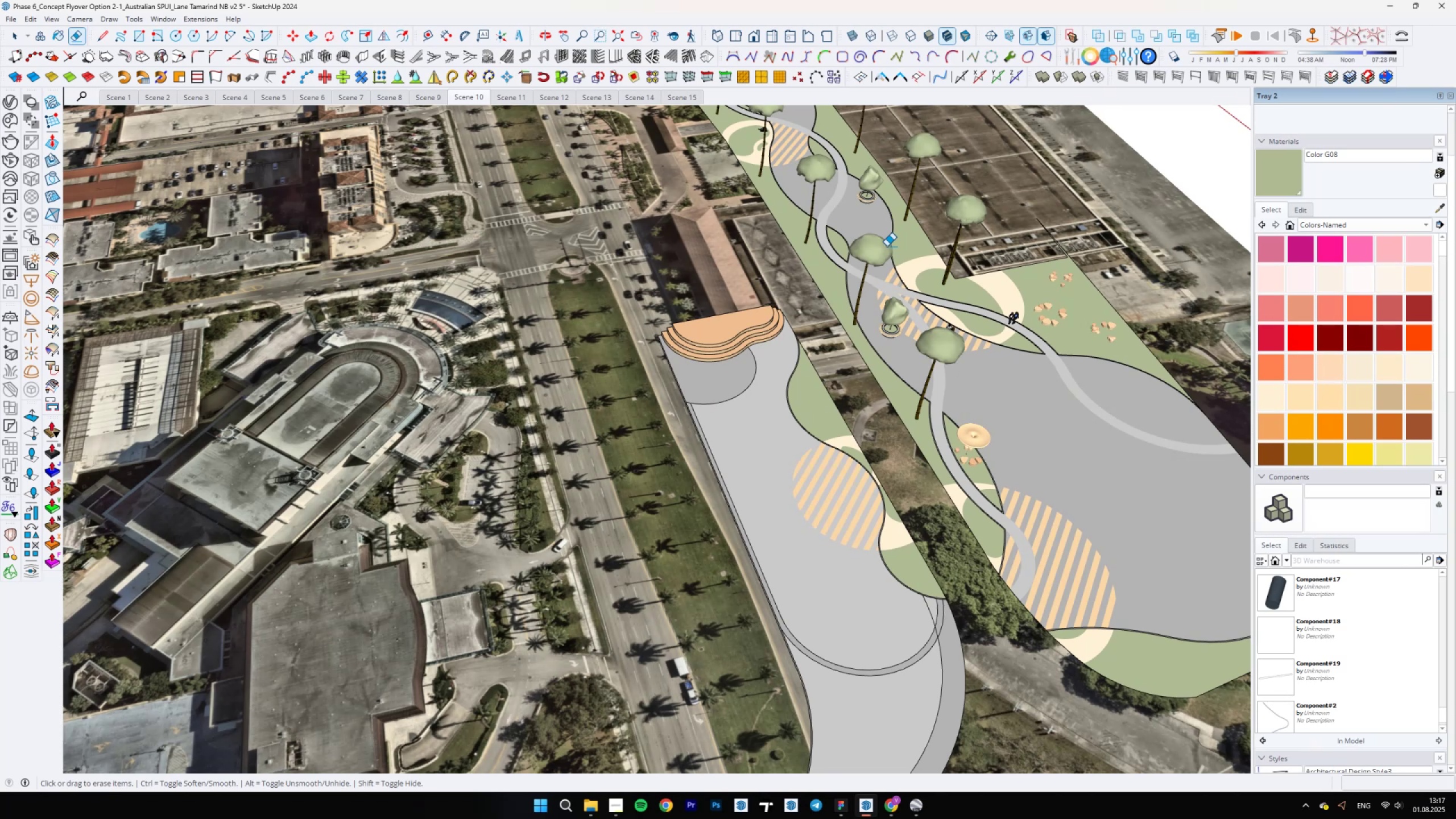 
left_click_drag(start_coordinate=[1273, 680], to_coordinate=[851, 505])
 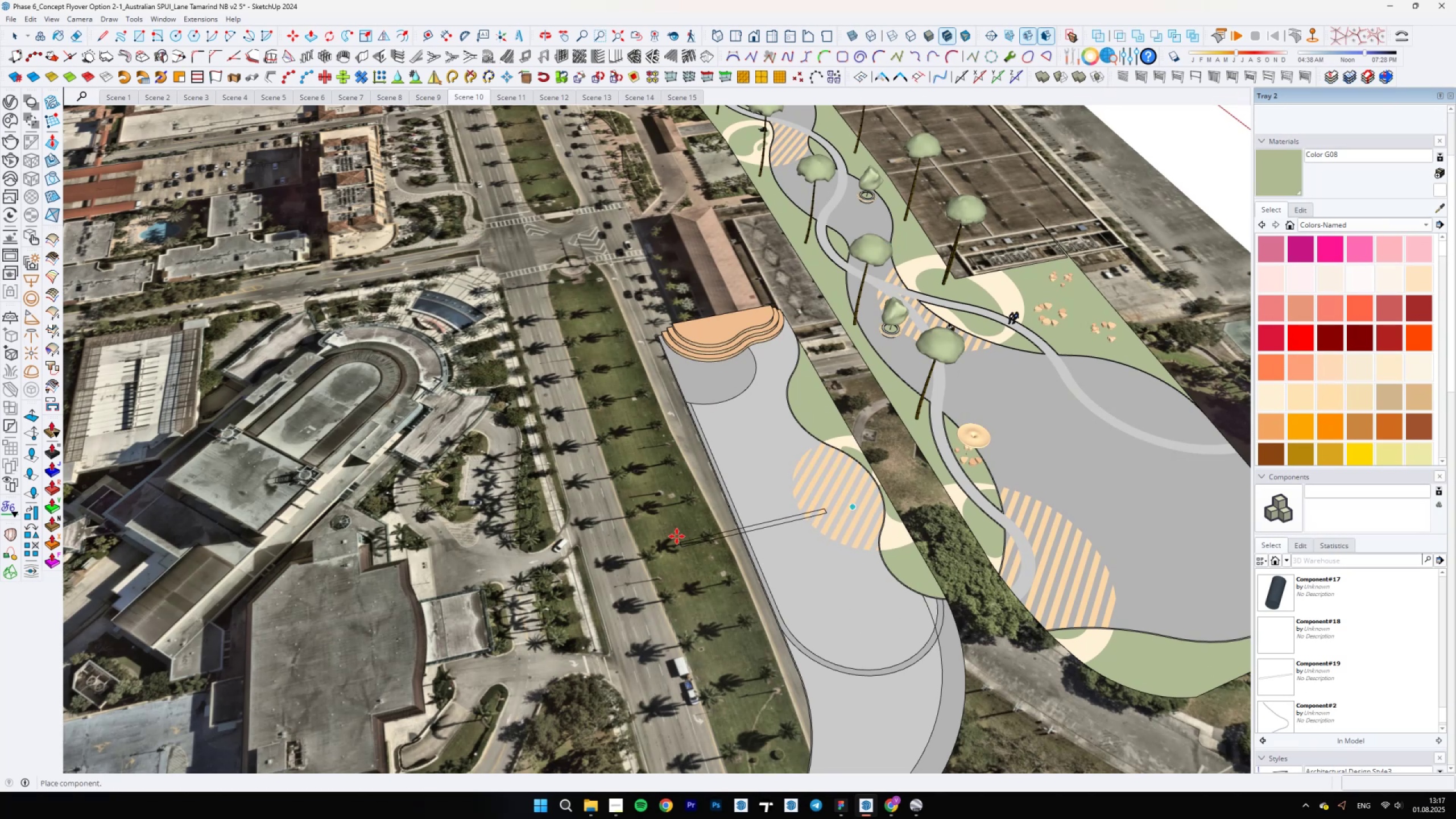 
scroll: coordinate [682, 541], scroll_direction: up, amount: 4.0
 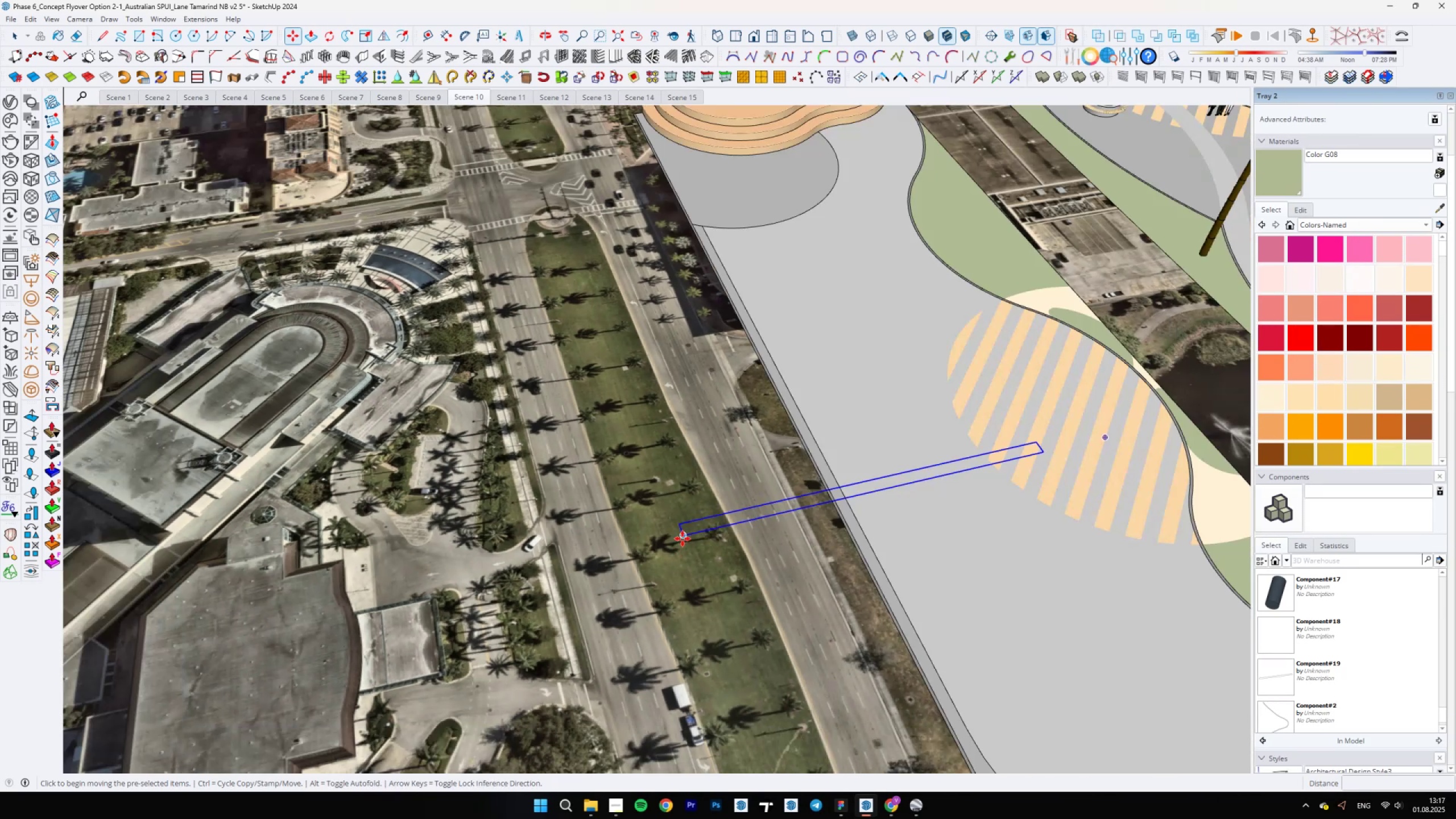 
left_click([684, 537])
 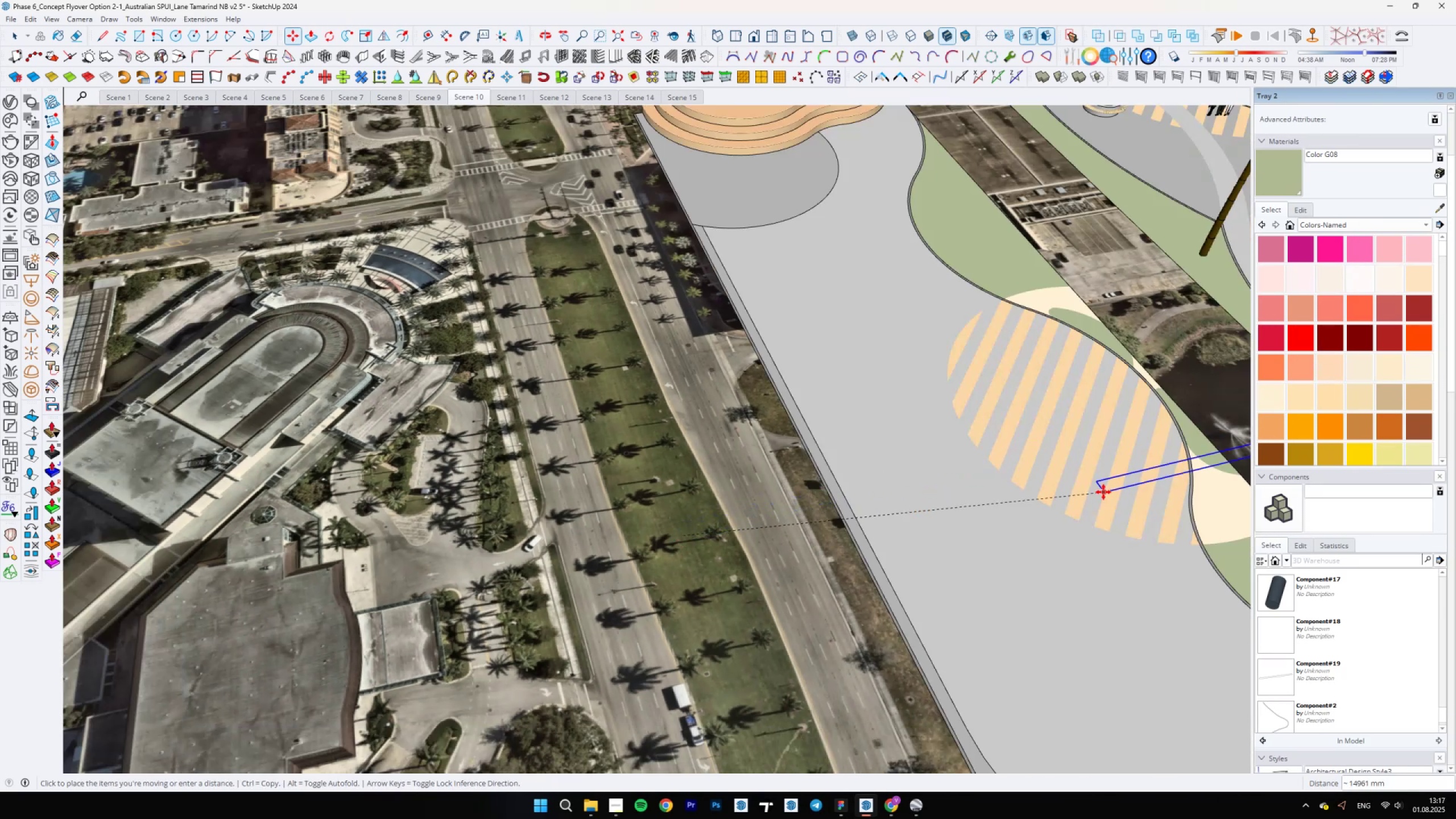 
scroll: coordinate [1039, 486], scroll_direction: up, amount: 5.0
 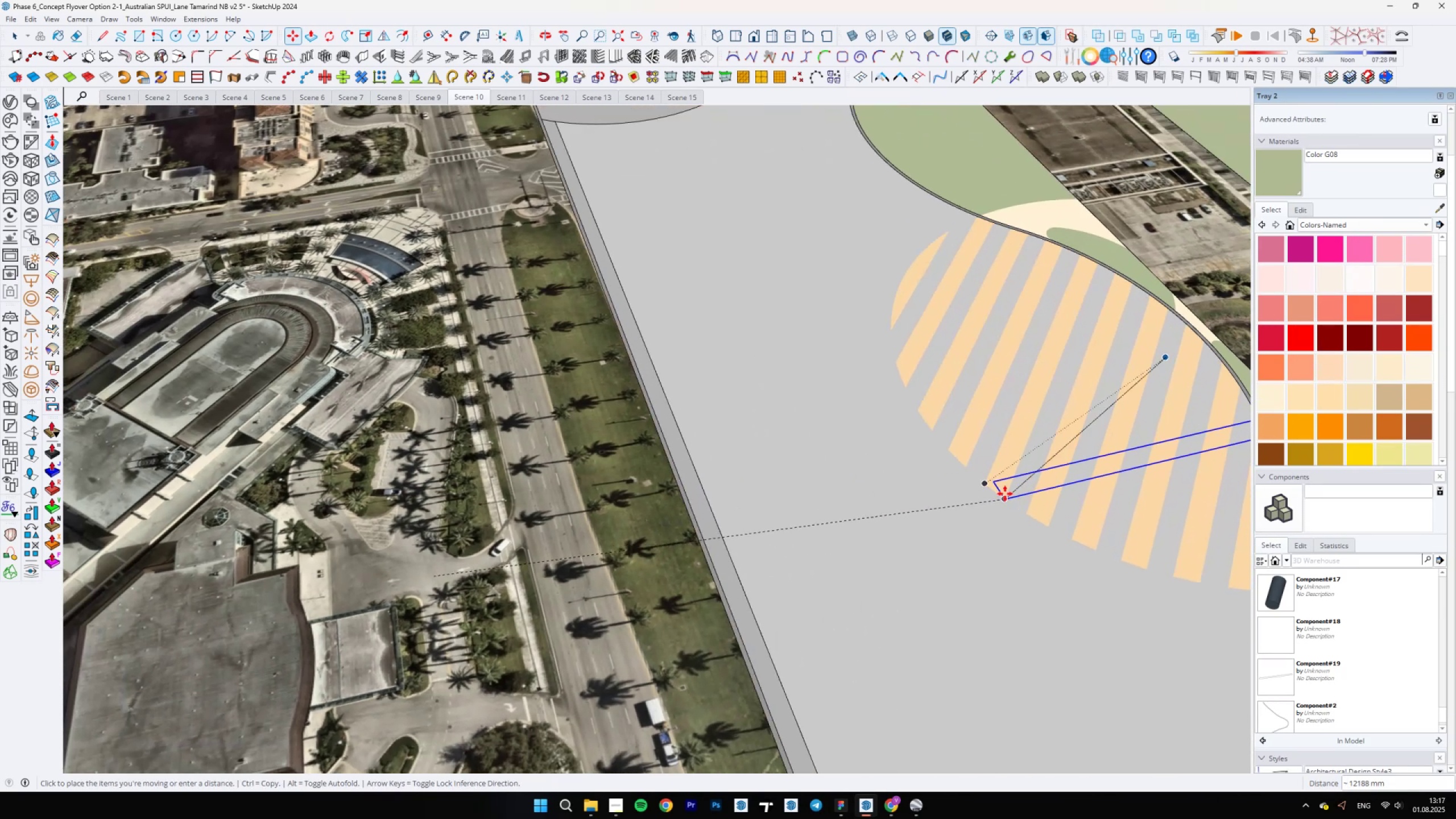 
left_click([1004, 494])
 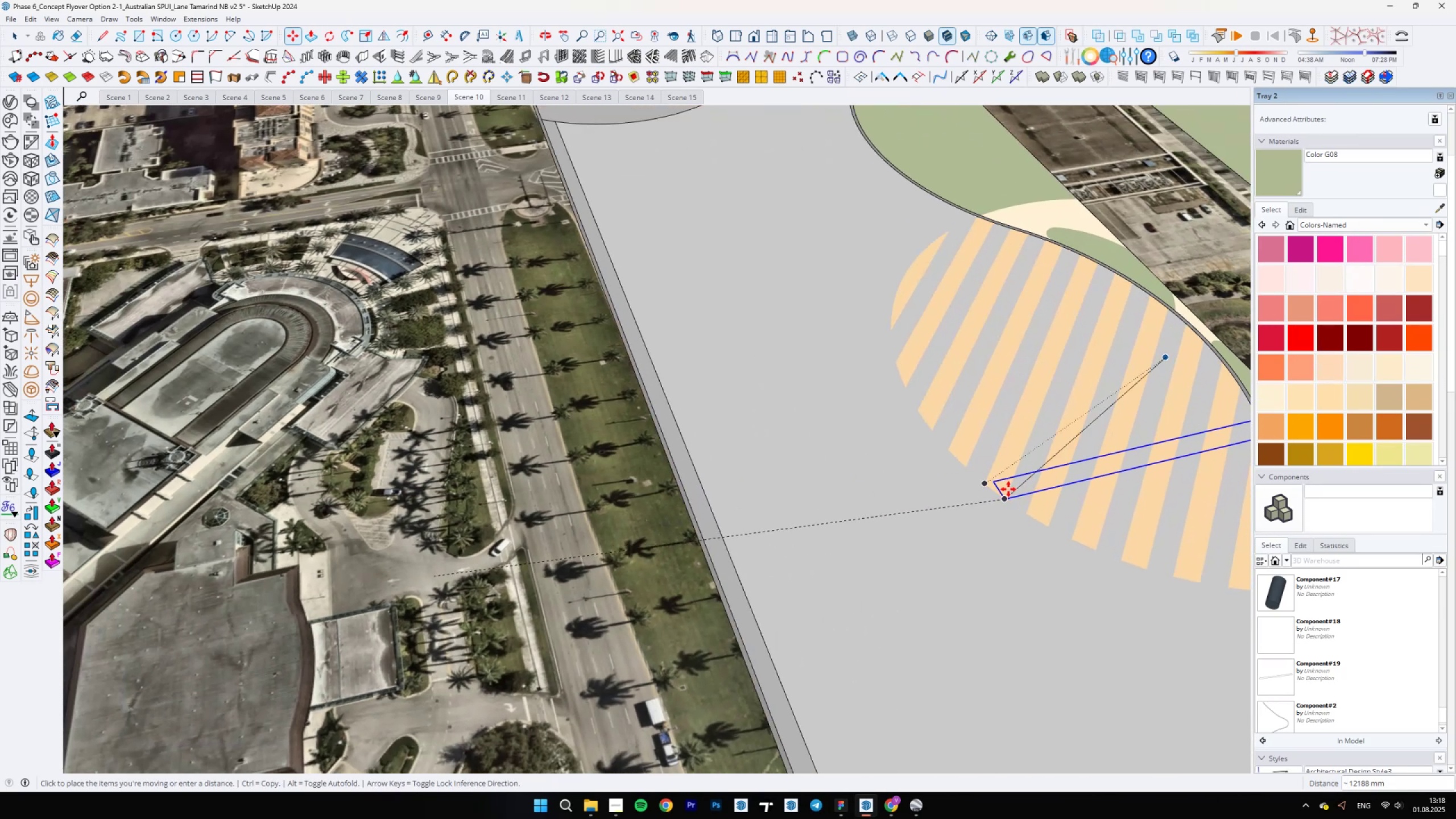 
scroll: coordinate [1011, 498], scroll_direction: up, amount: 9.0
 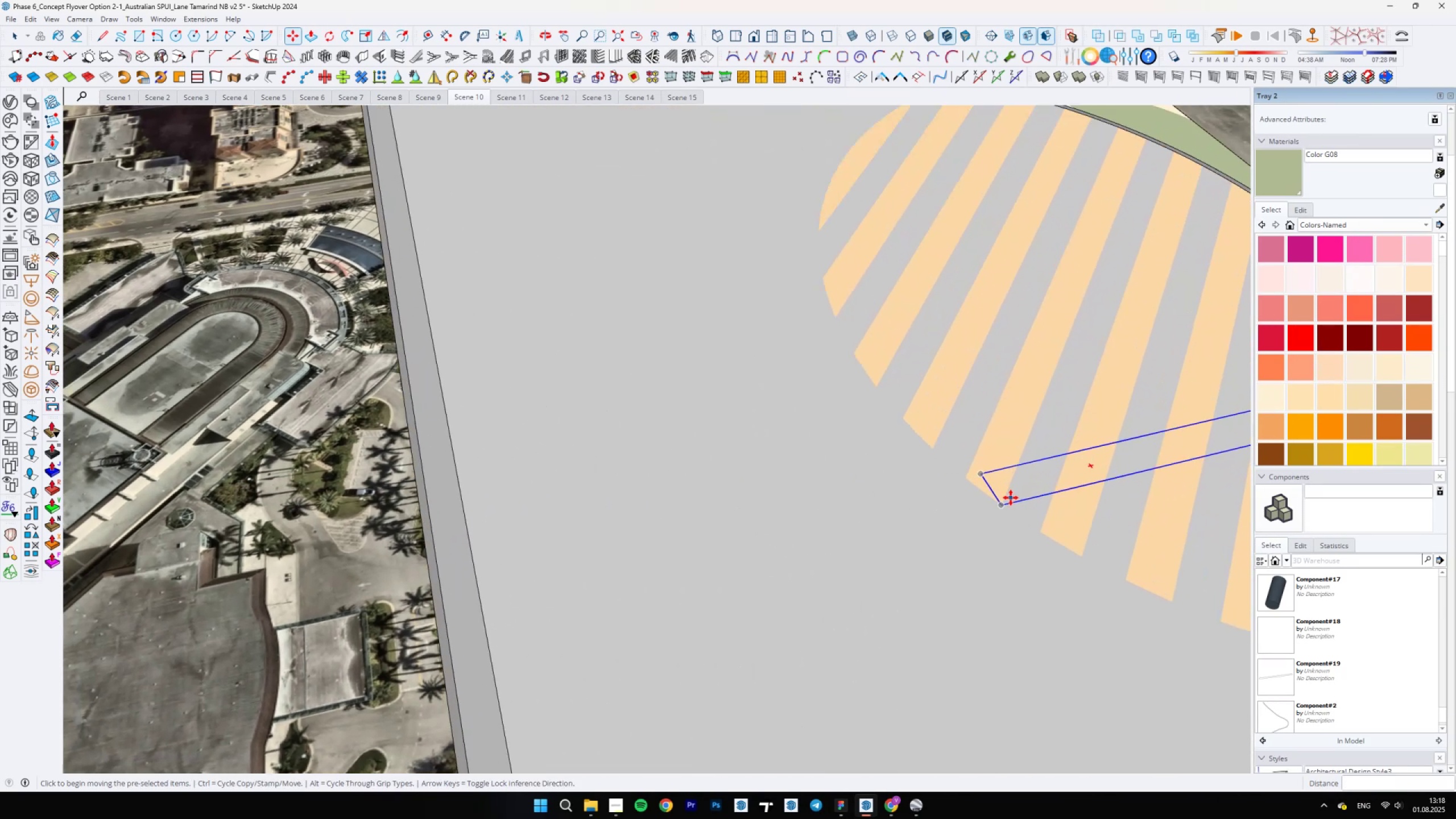 
key(Q)
 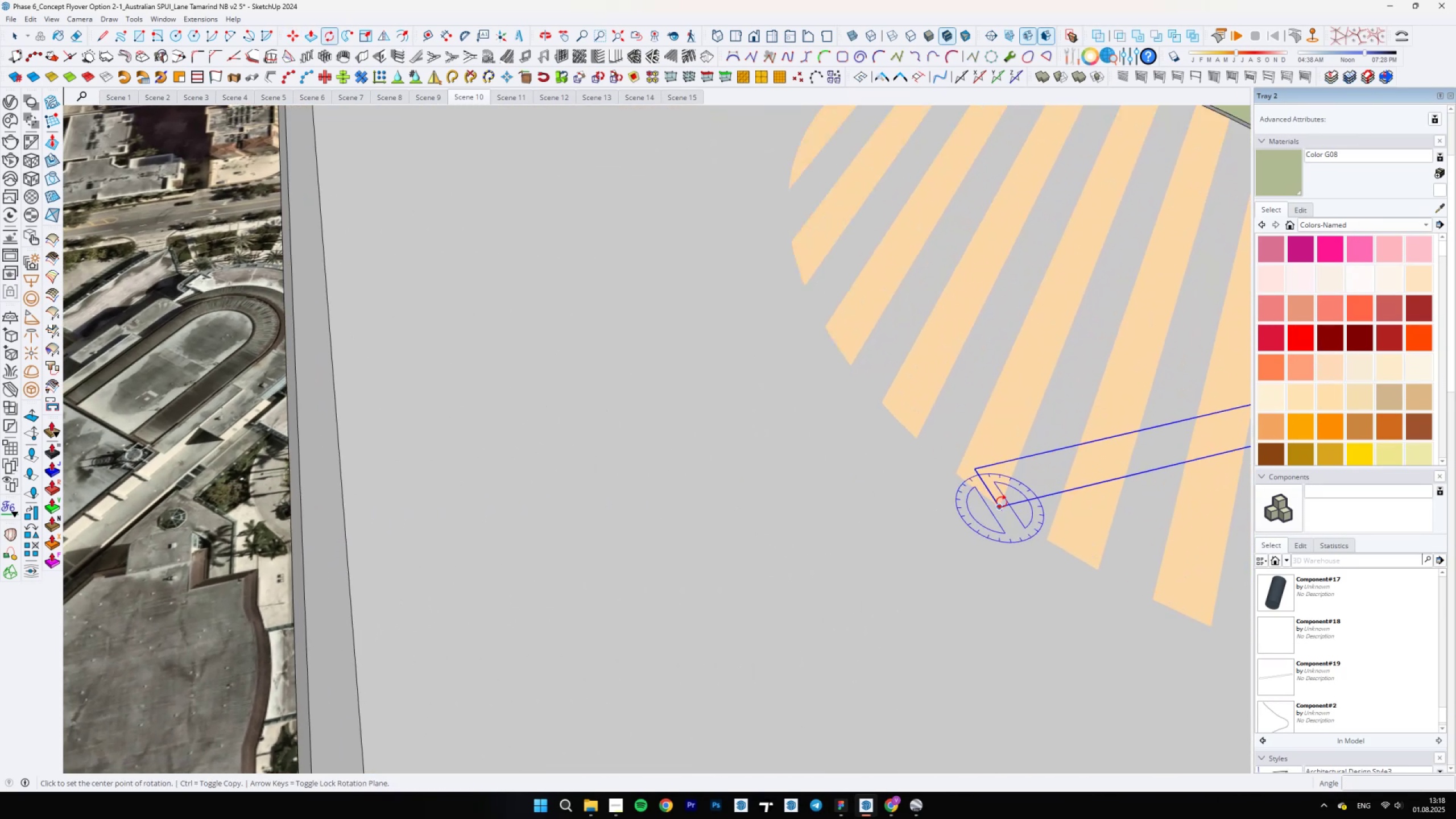 
left_click([999, 508])
 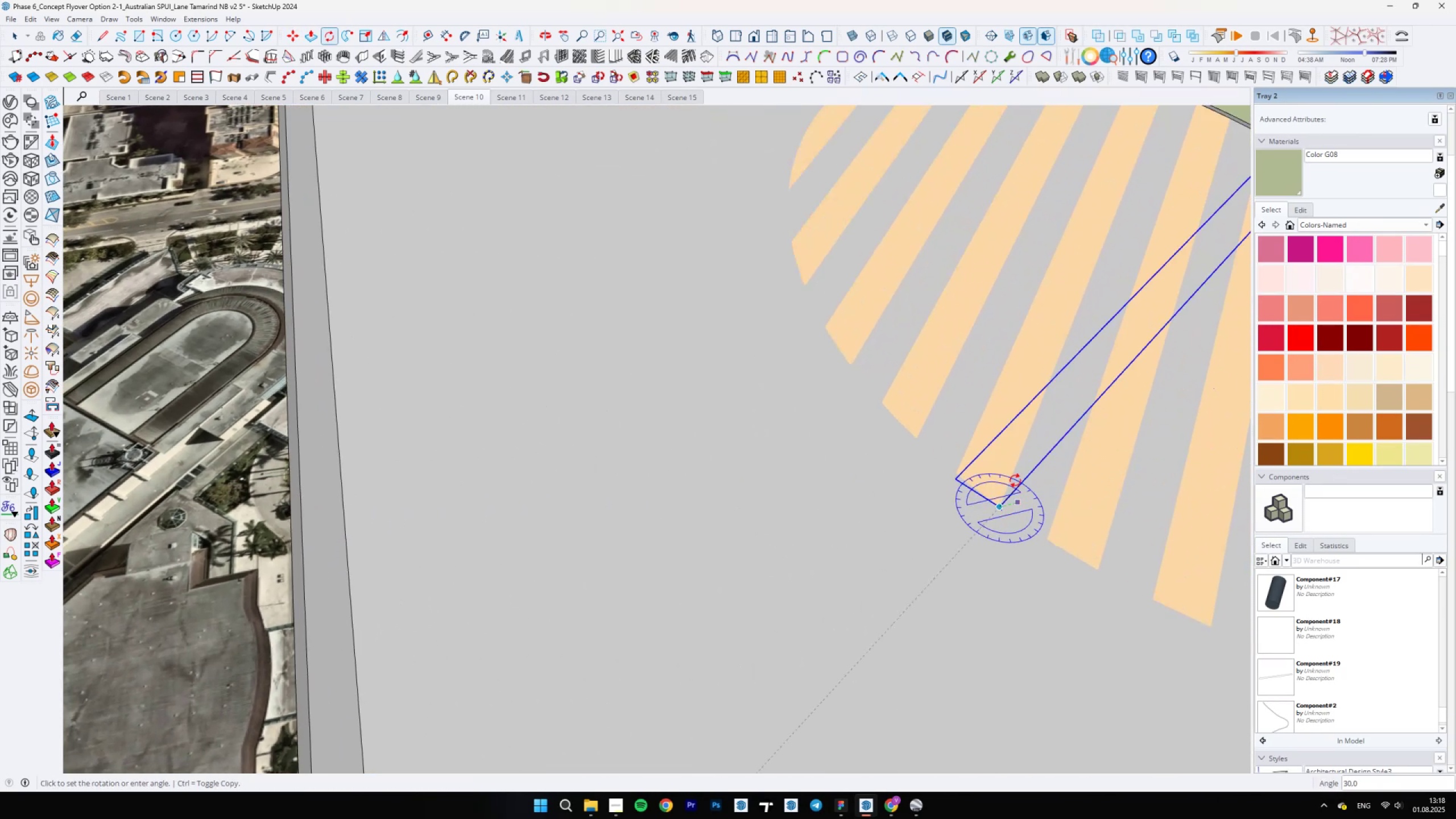 
left_click([1016, 478])
 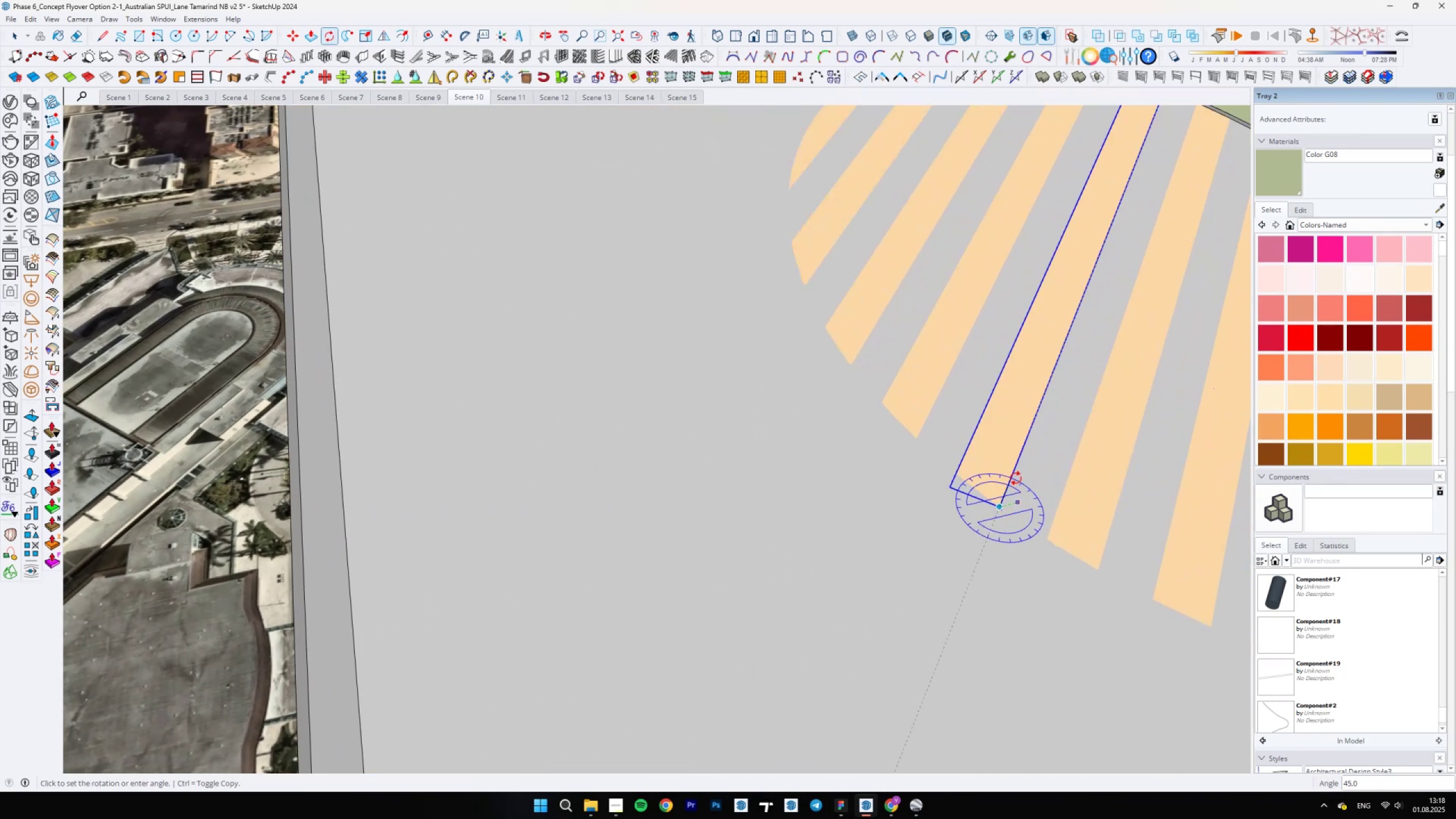 
mouse_move([1095, 430])
 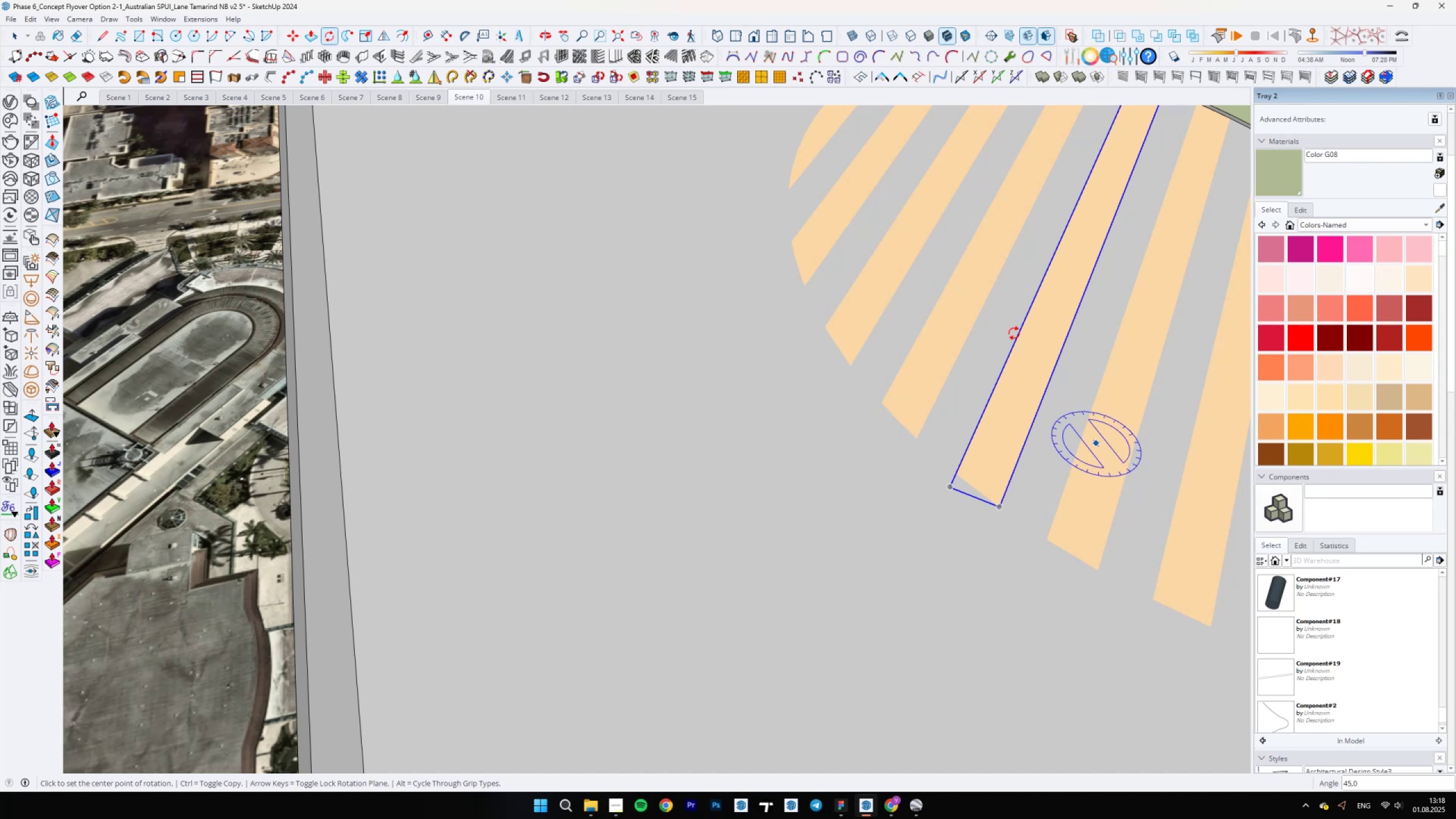 
scroll: coordinate [889, 524], scroll_direction: down, amount: 19.0
 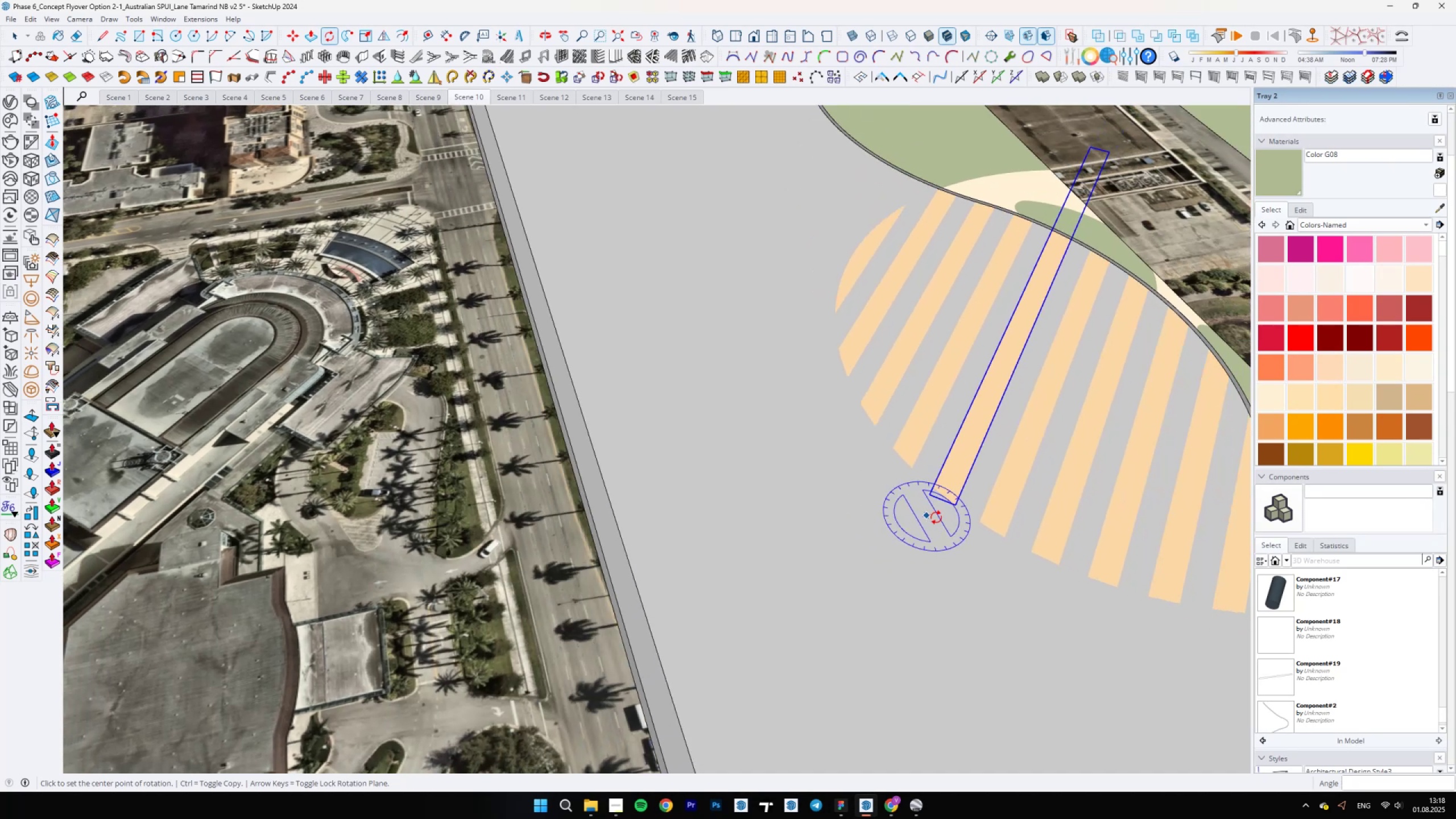 
key(M)
 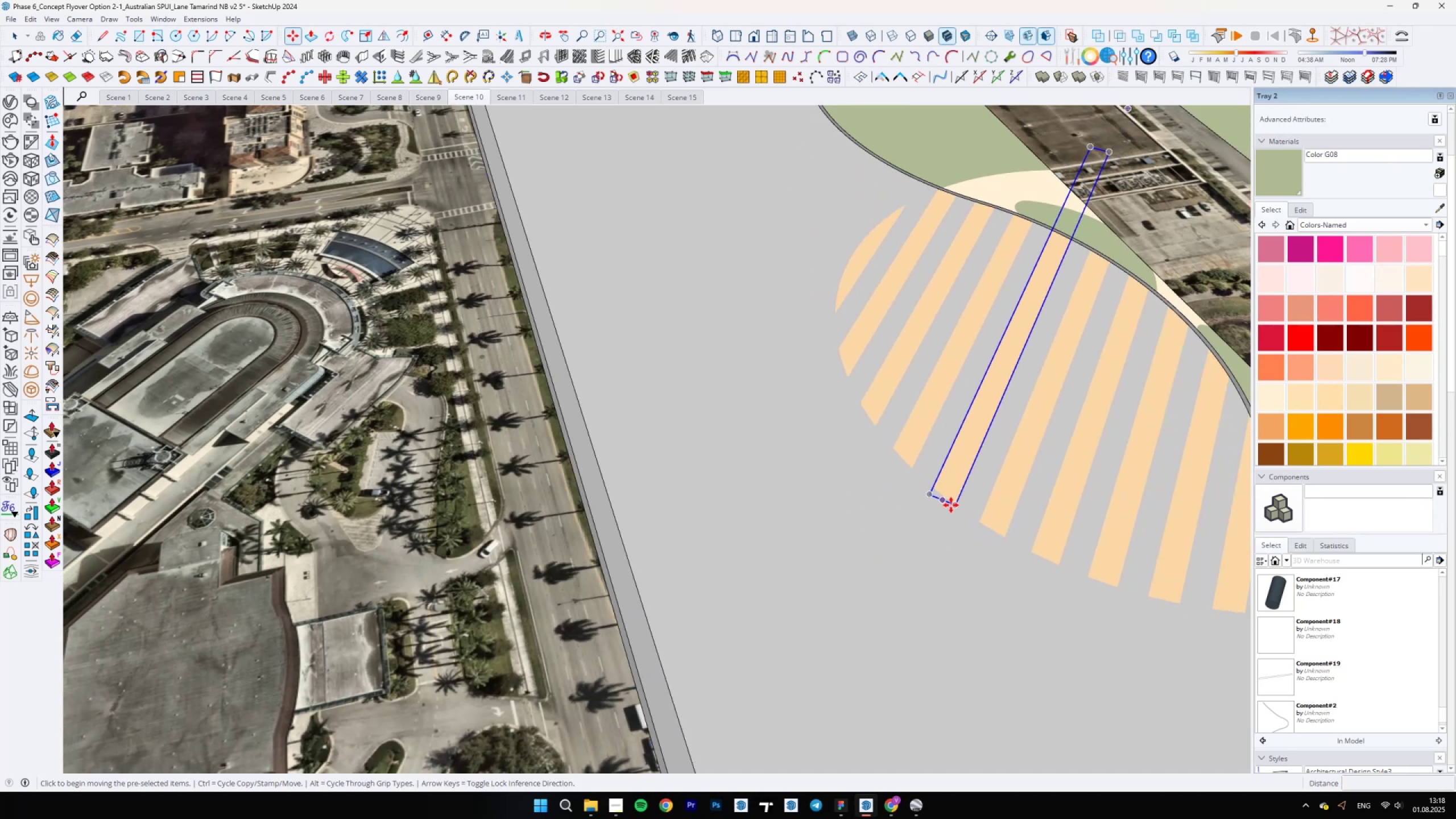 
left_click([956, 505])
 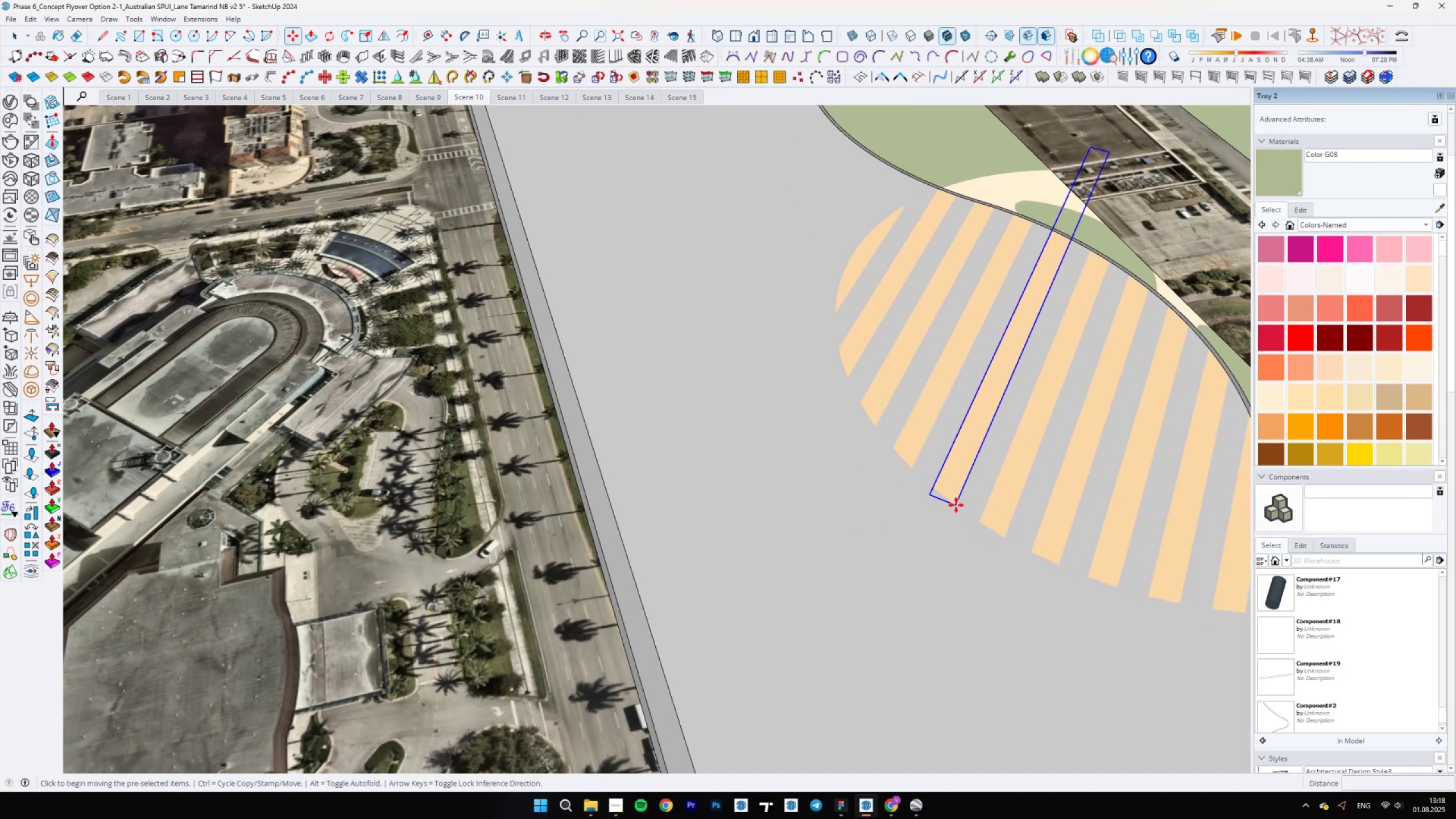 
scroll: coordinate [952, 510], scroll_direction: down, amount: 6.0
 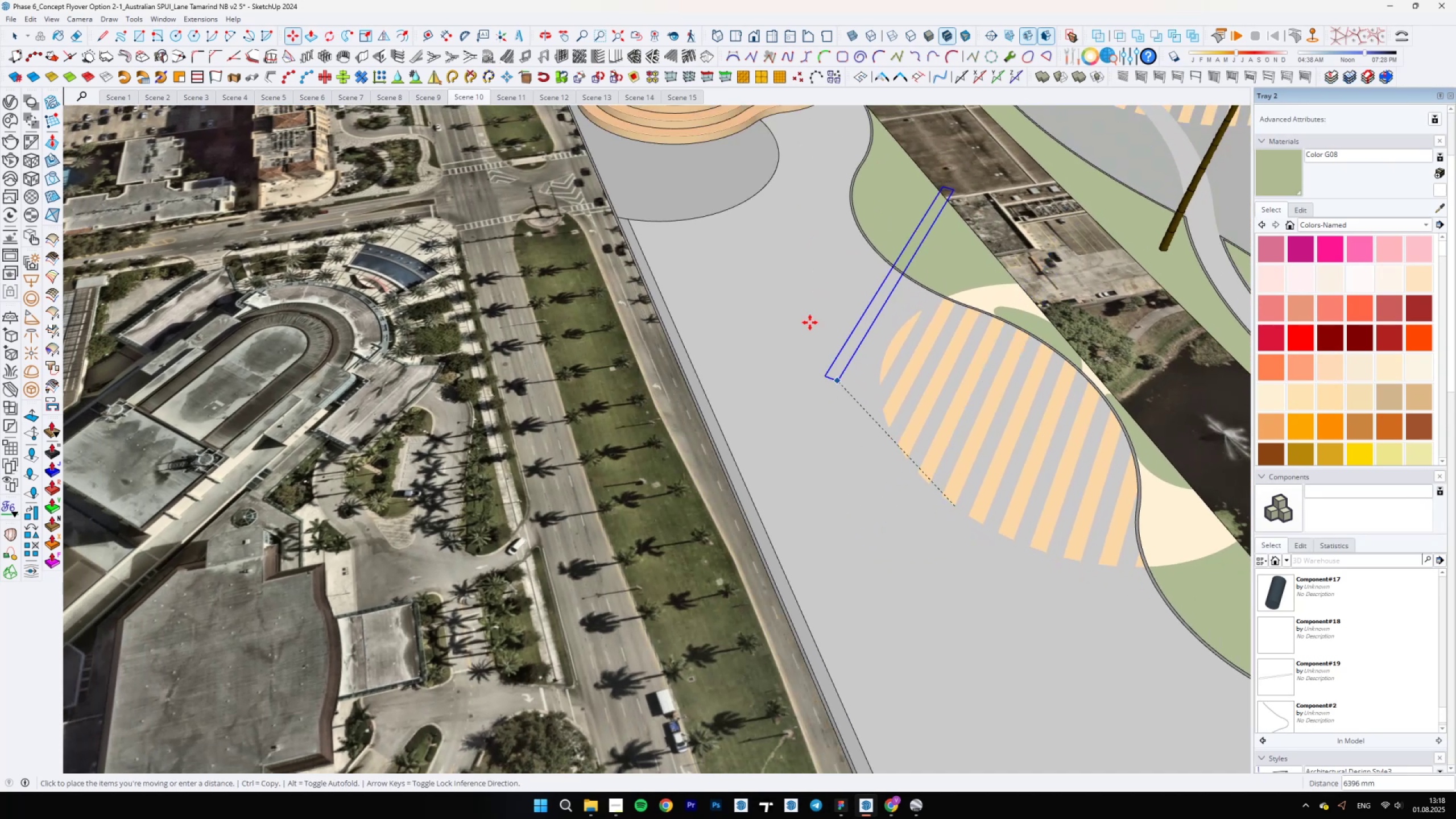 
hold_key(key=ShiftLeft, duration=0.53)
 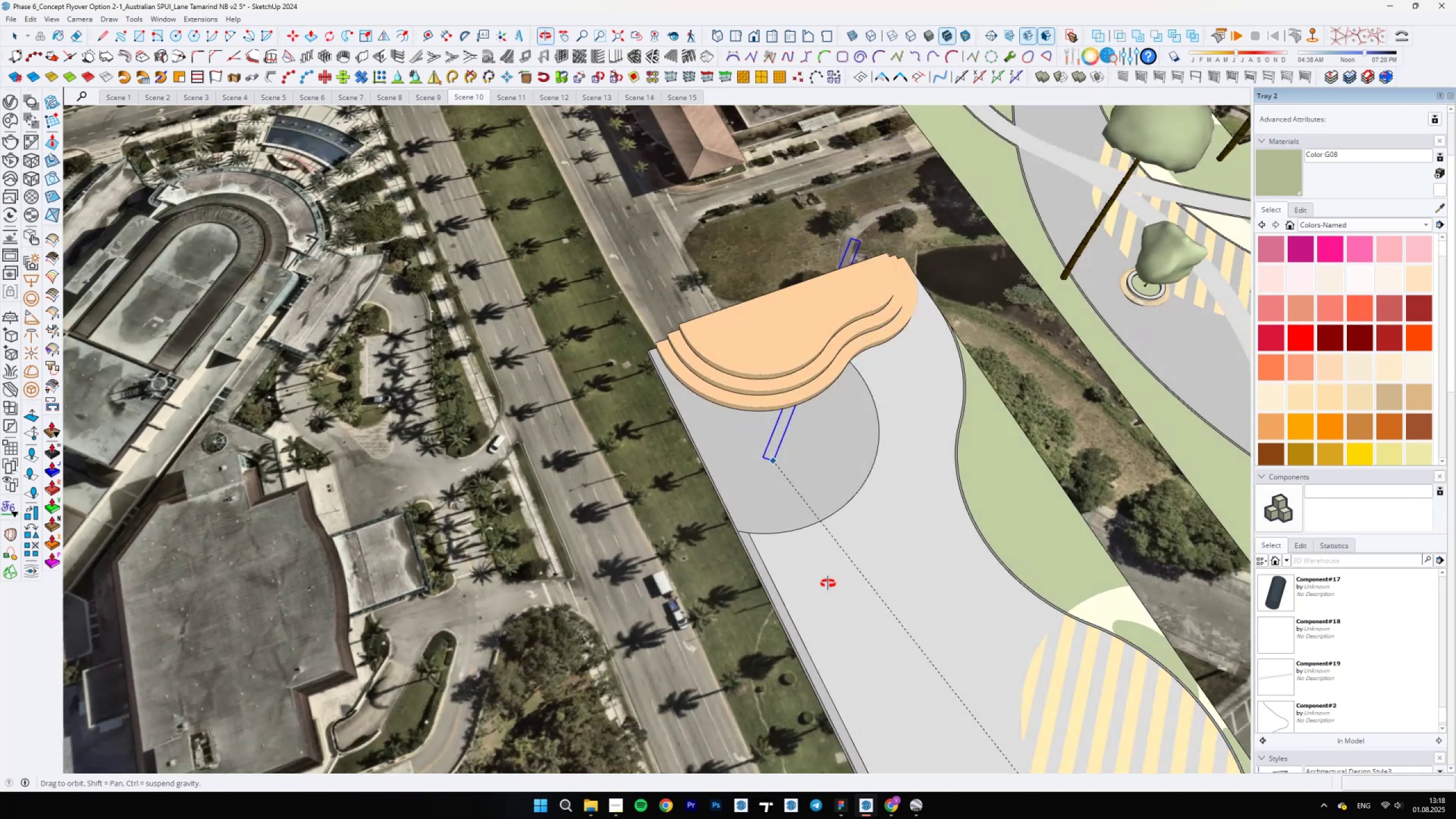 
scroll: coordinate [850, 523], scroll_direction: up, amount: 9.0
 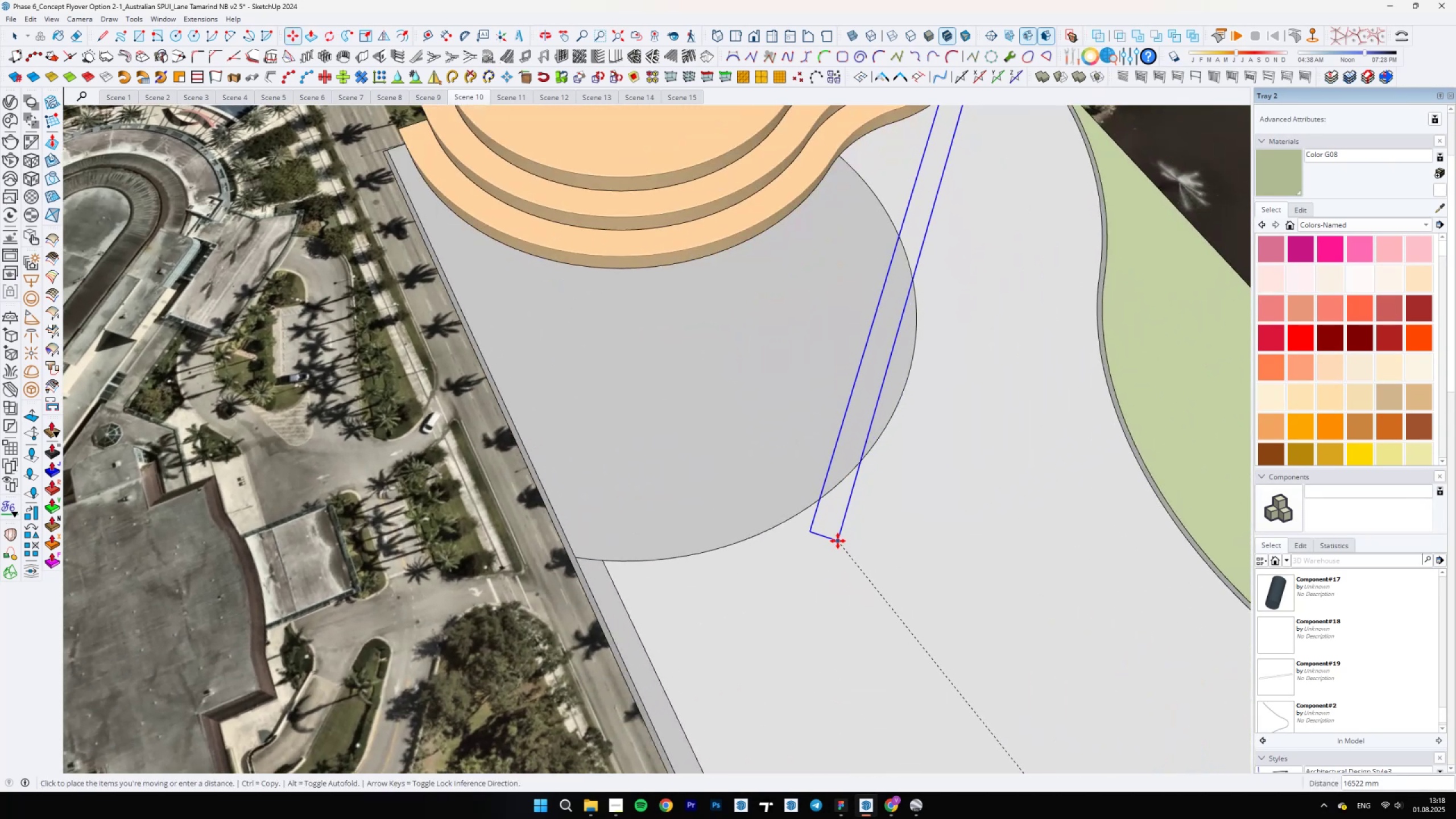 
left_click([838, 541])
 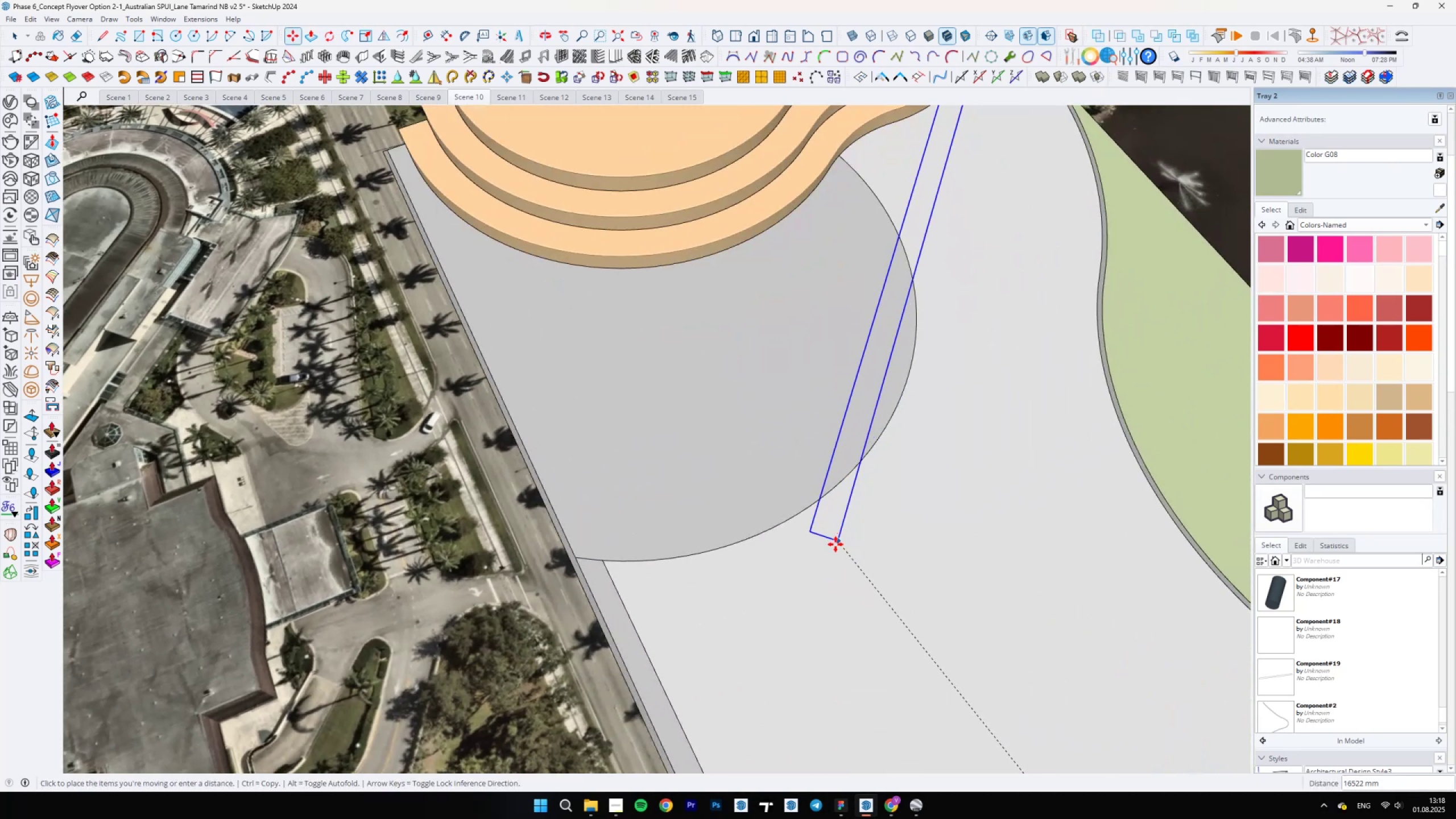 
scroll: coordinate [831, 565], scroll_direction: down, amount: 6.0
 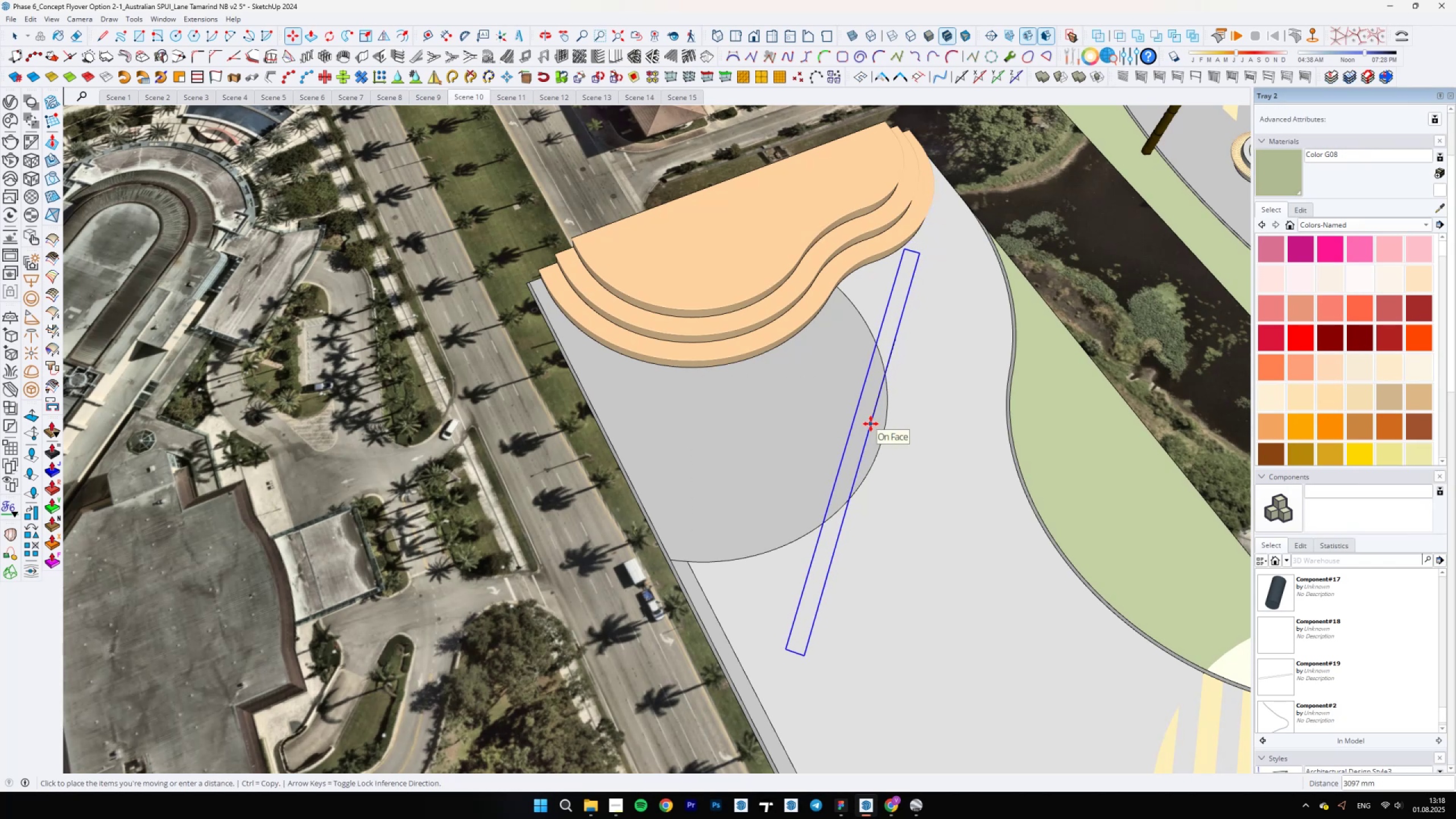 
wait(5.54)
 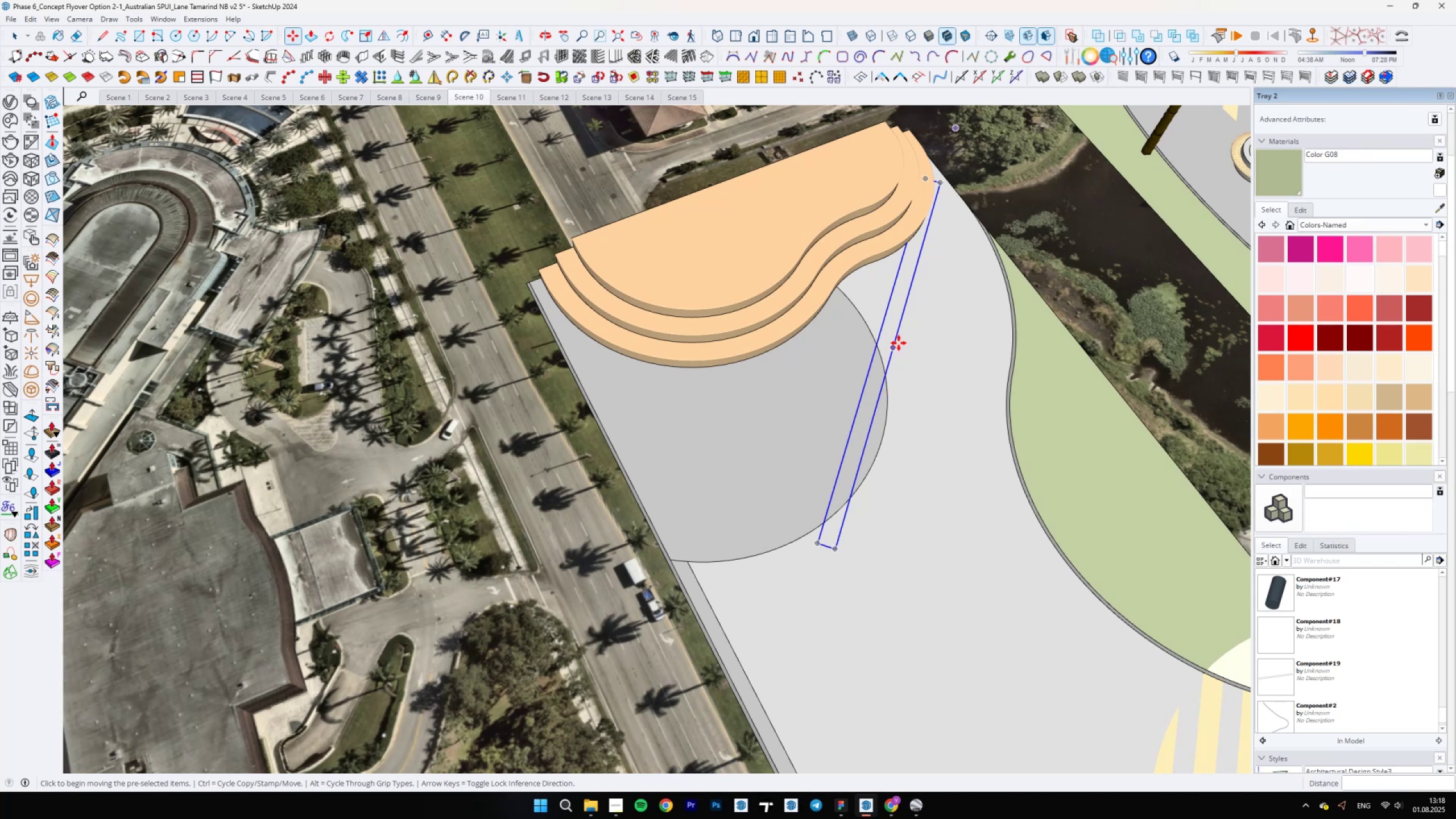 
left_click([871, 424])
 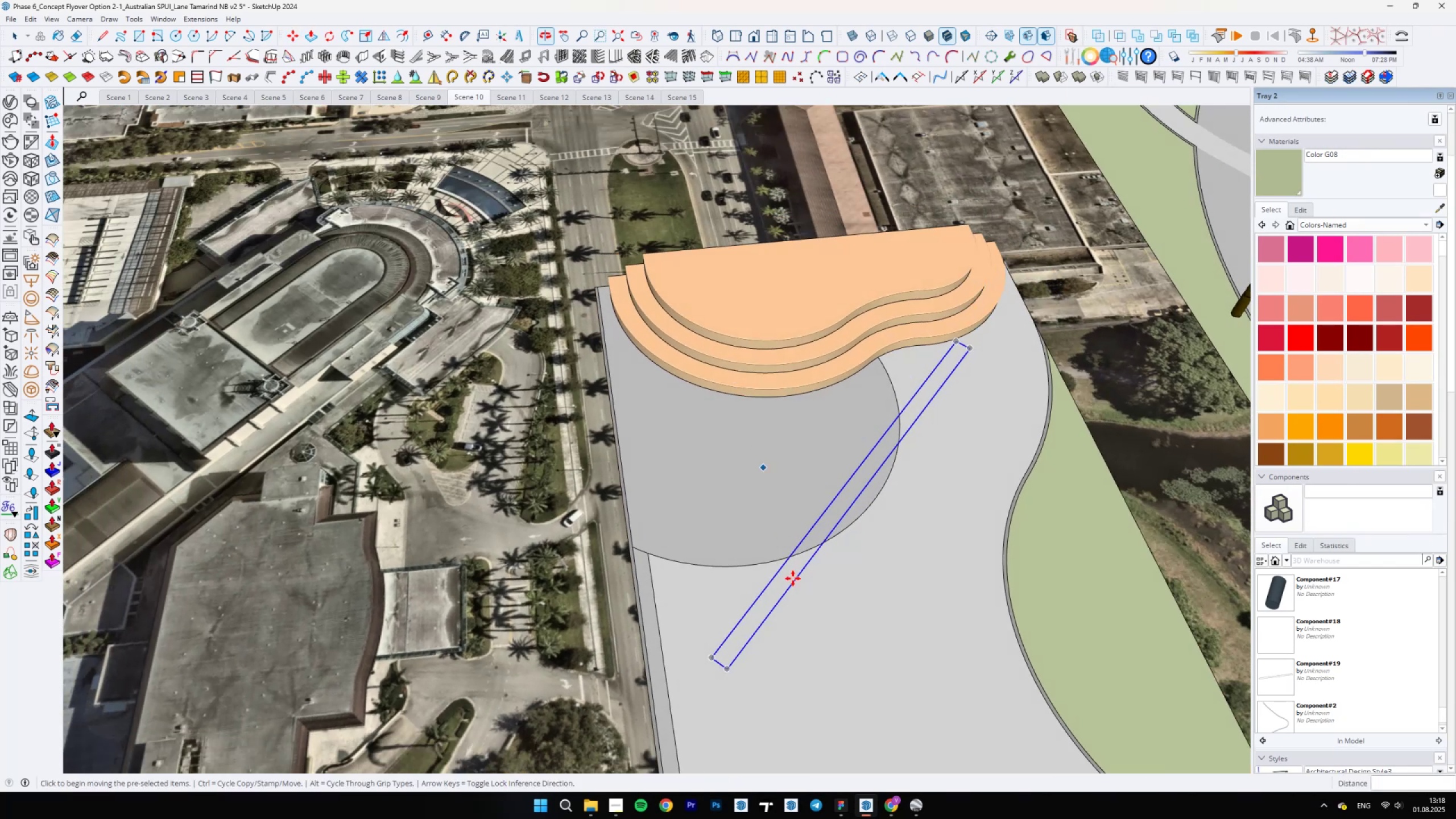 
key(Control+ControlLeft)
 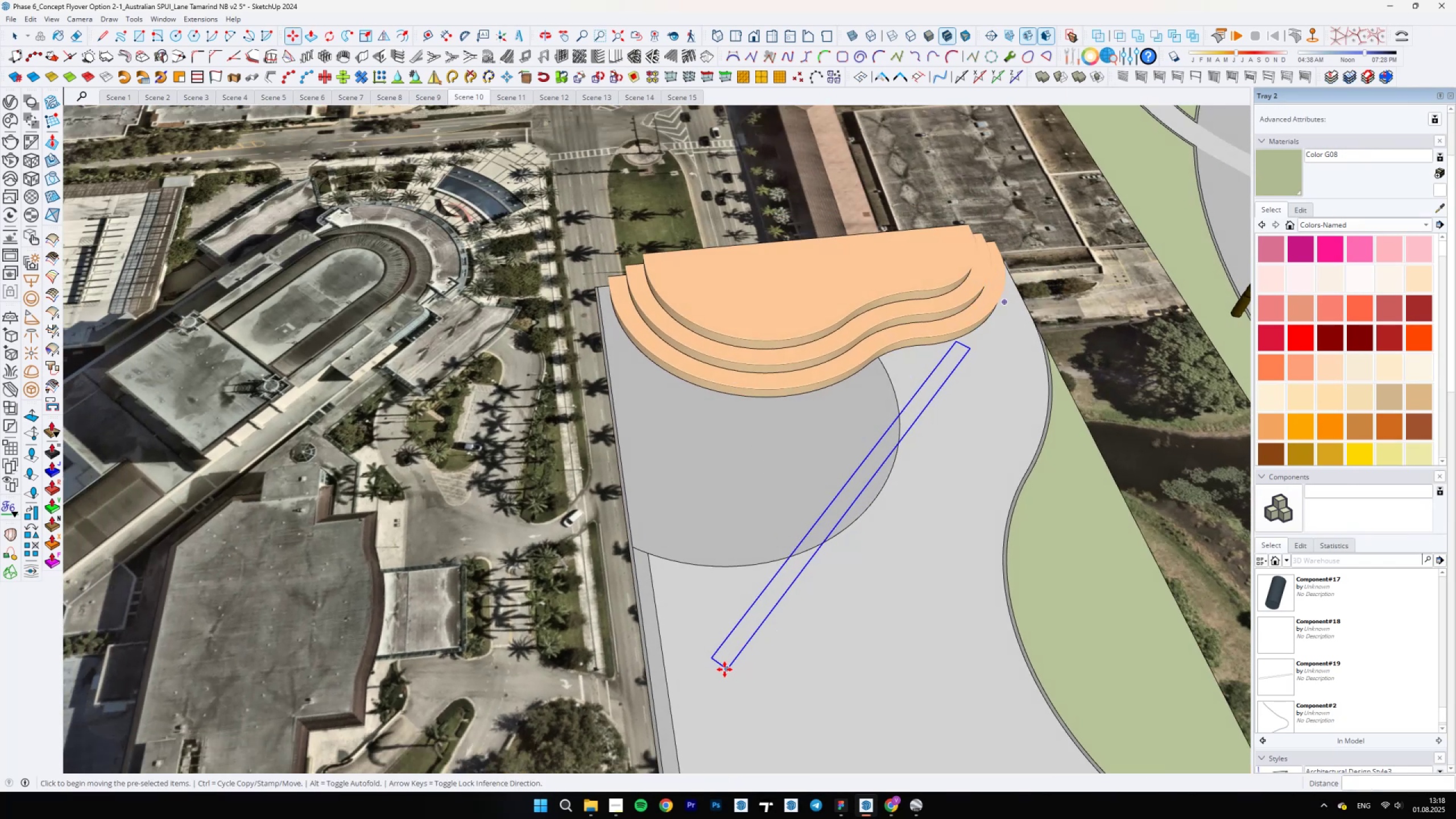 
left_click([725, 669])
 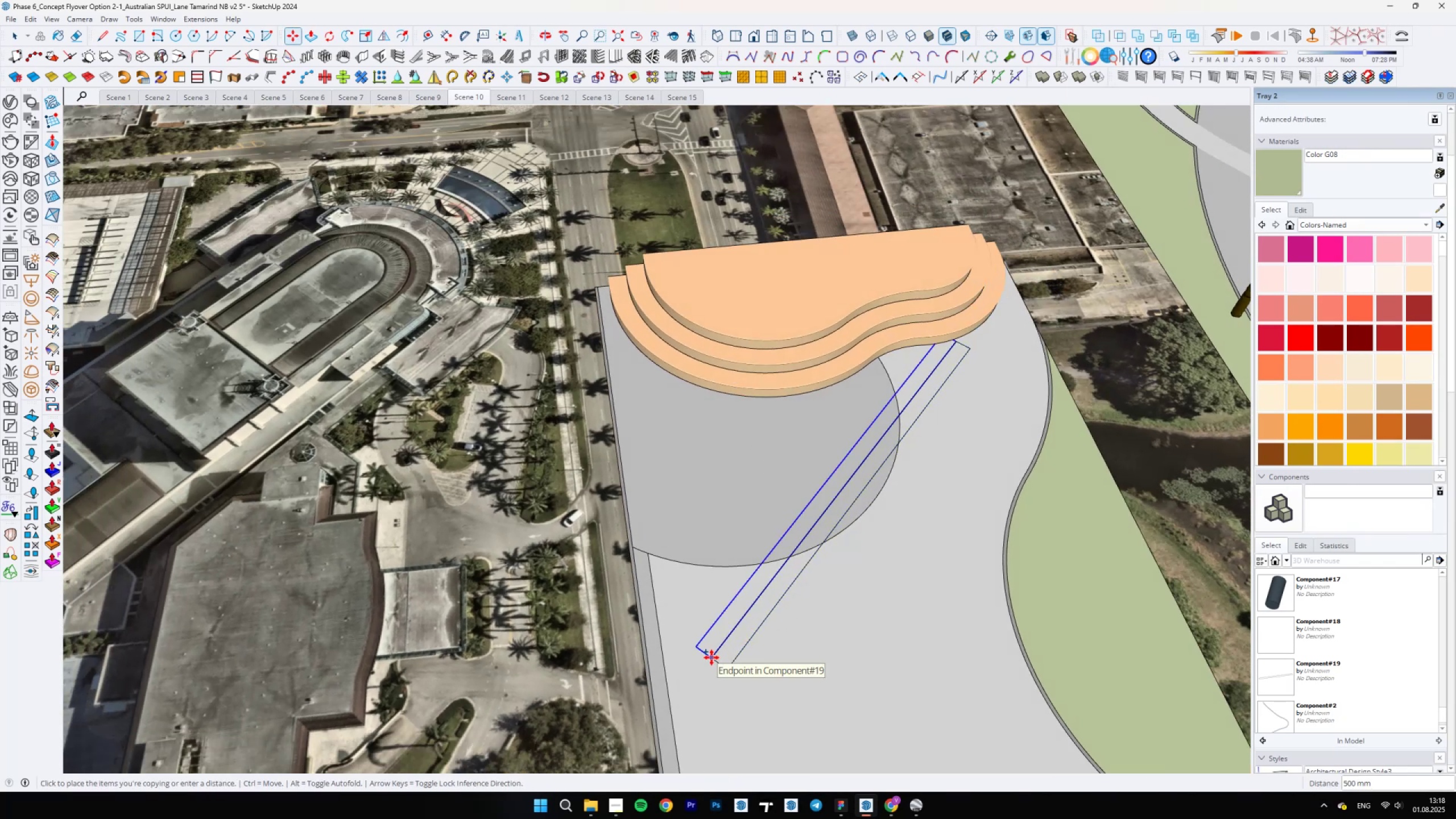 
type(10-00)
key(Backspace)
key(Backspace)
key(Backspace)
type(000)
key(Backspace)
 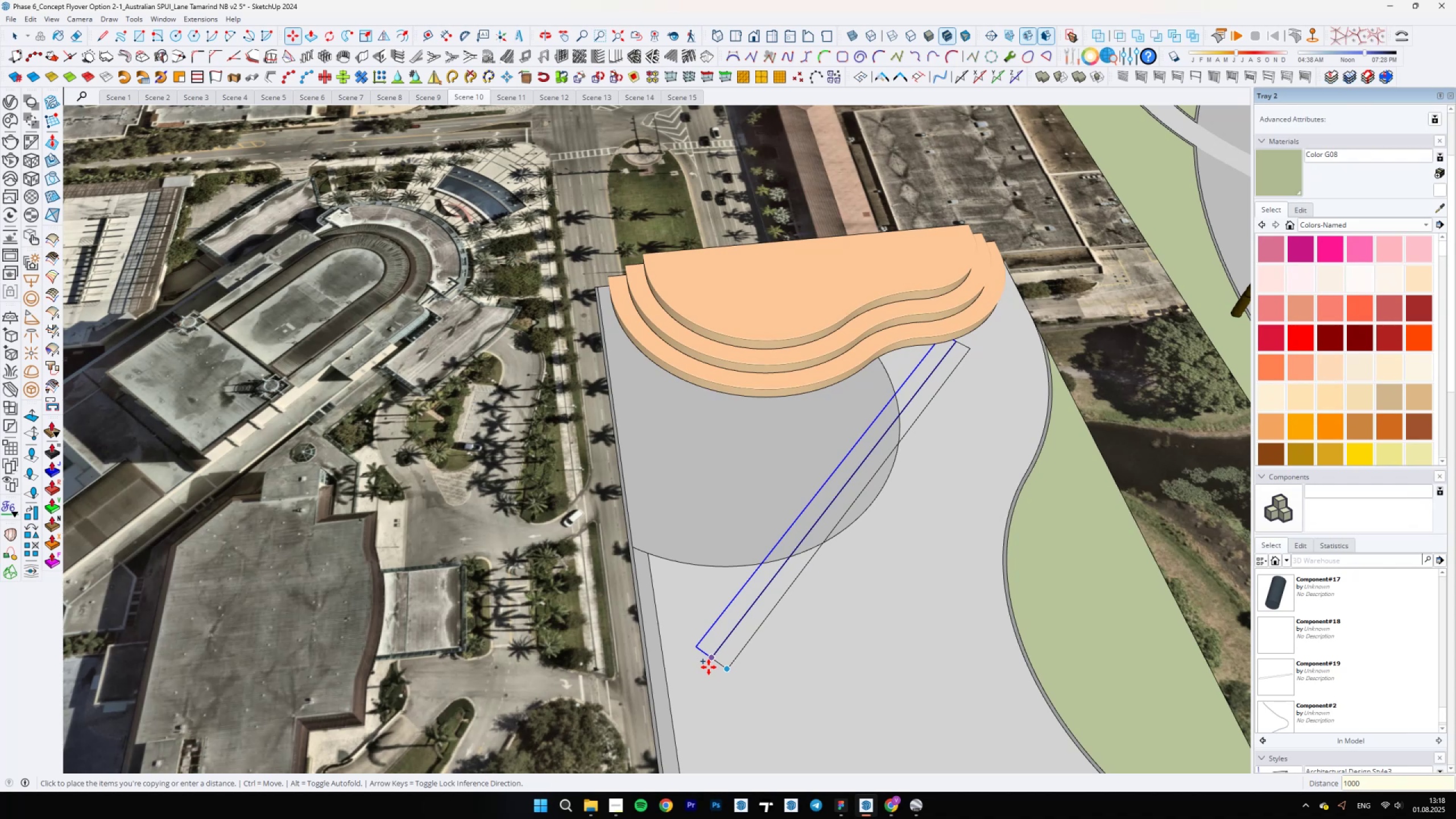 
key(Enter)
 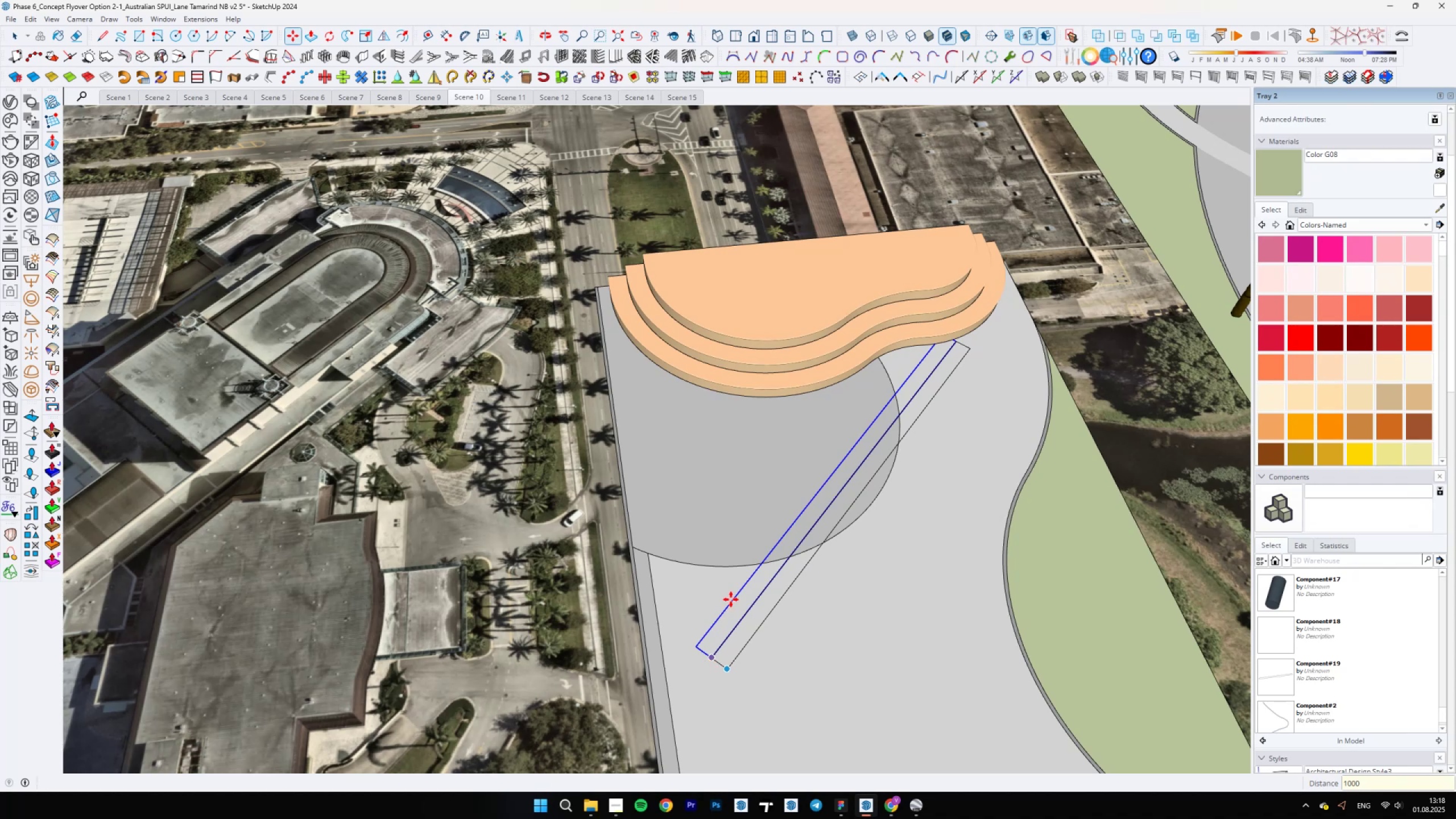 
type(x10)
 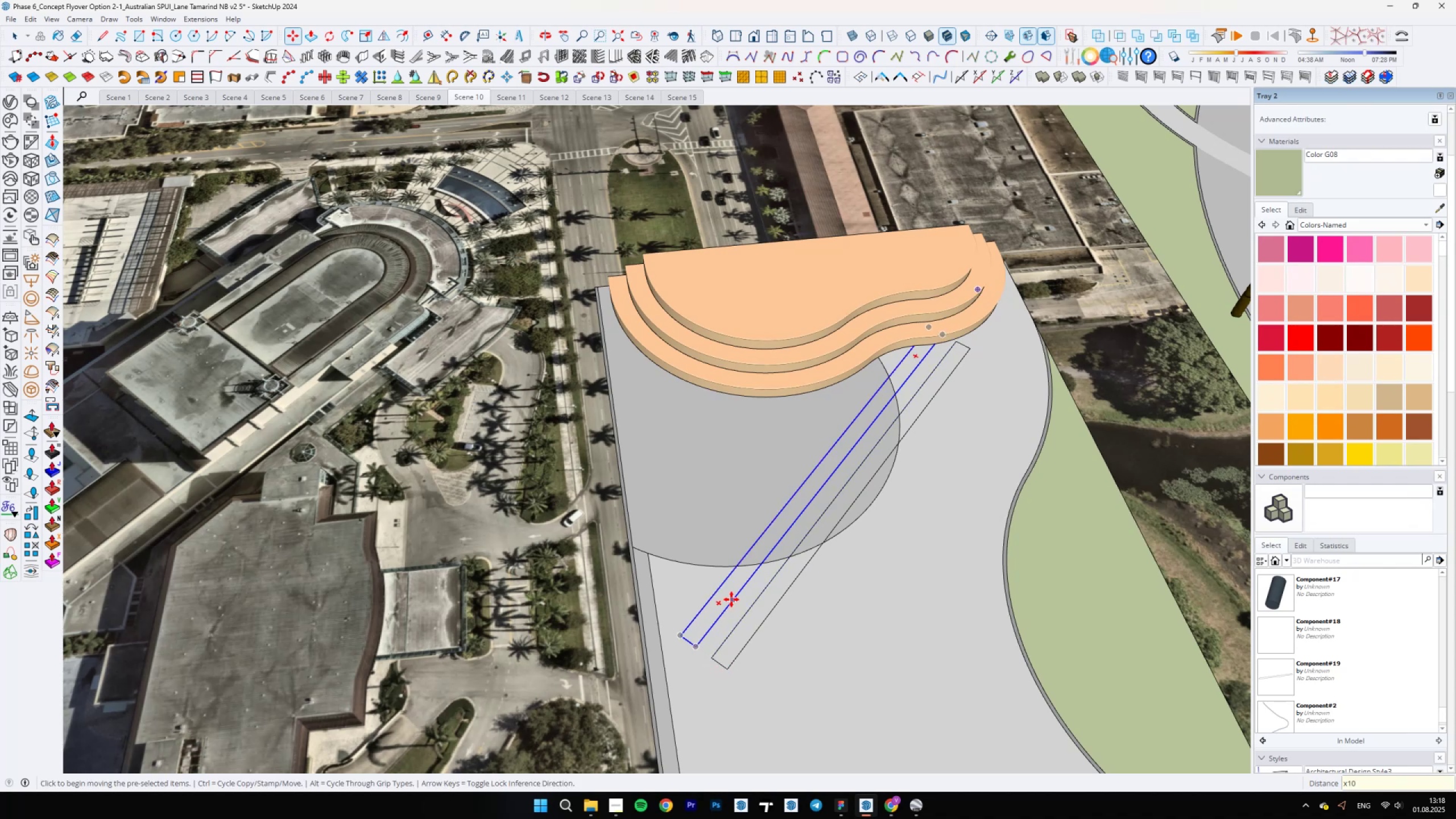 
key(Enter)
 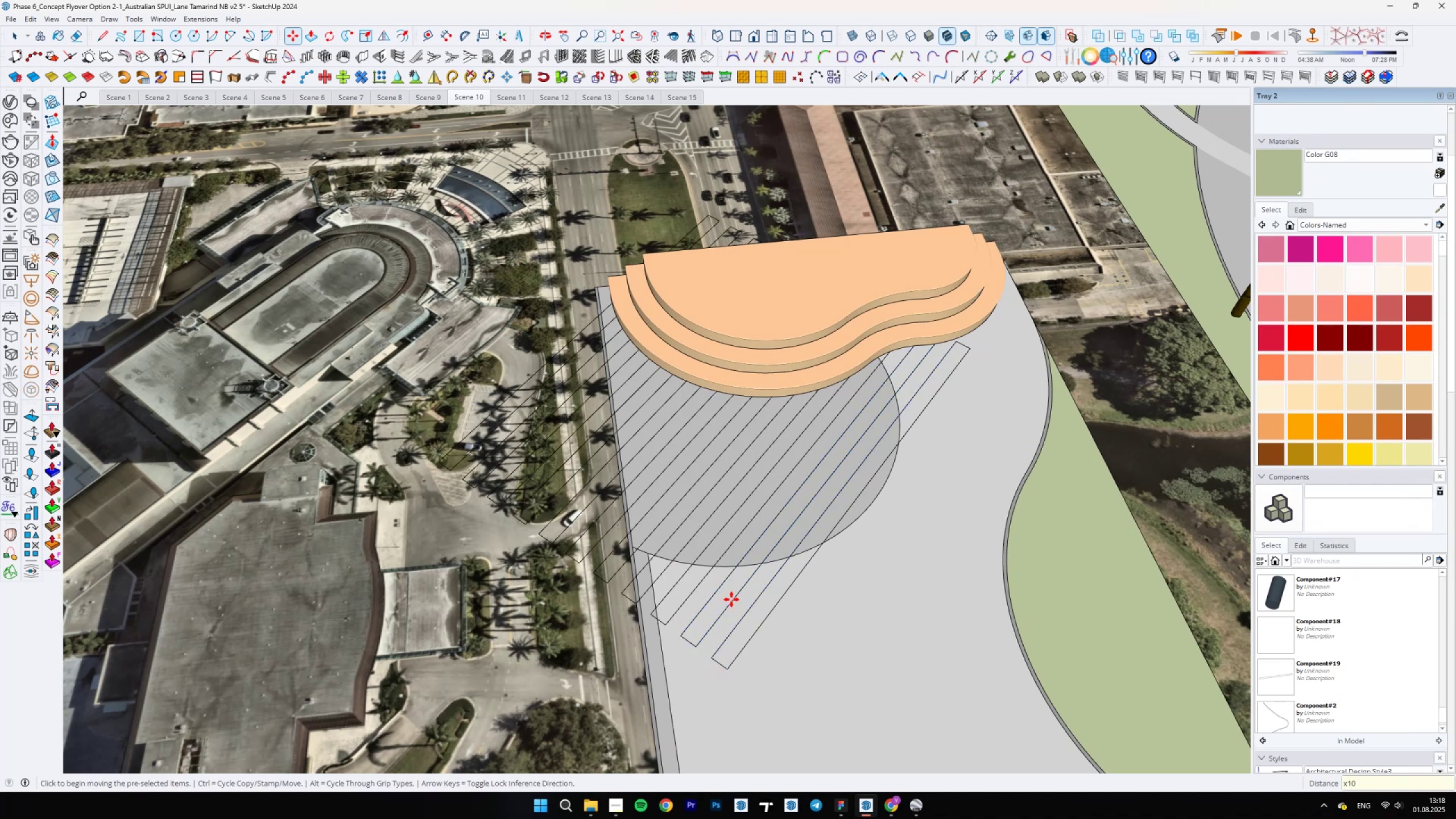 
wait(5.47)
 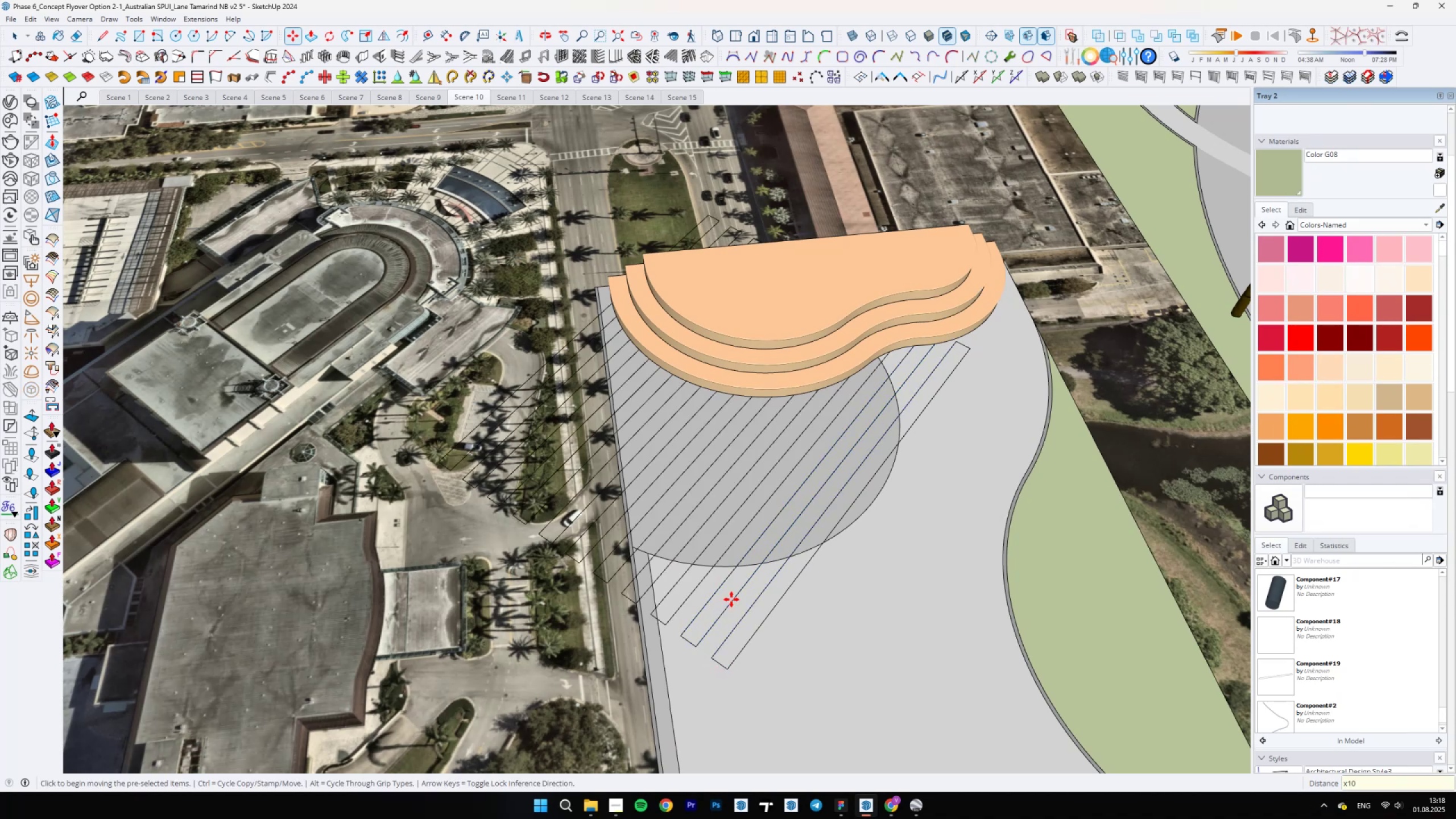 
type(x11)
 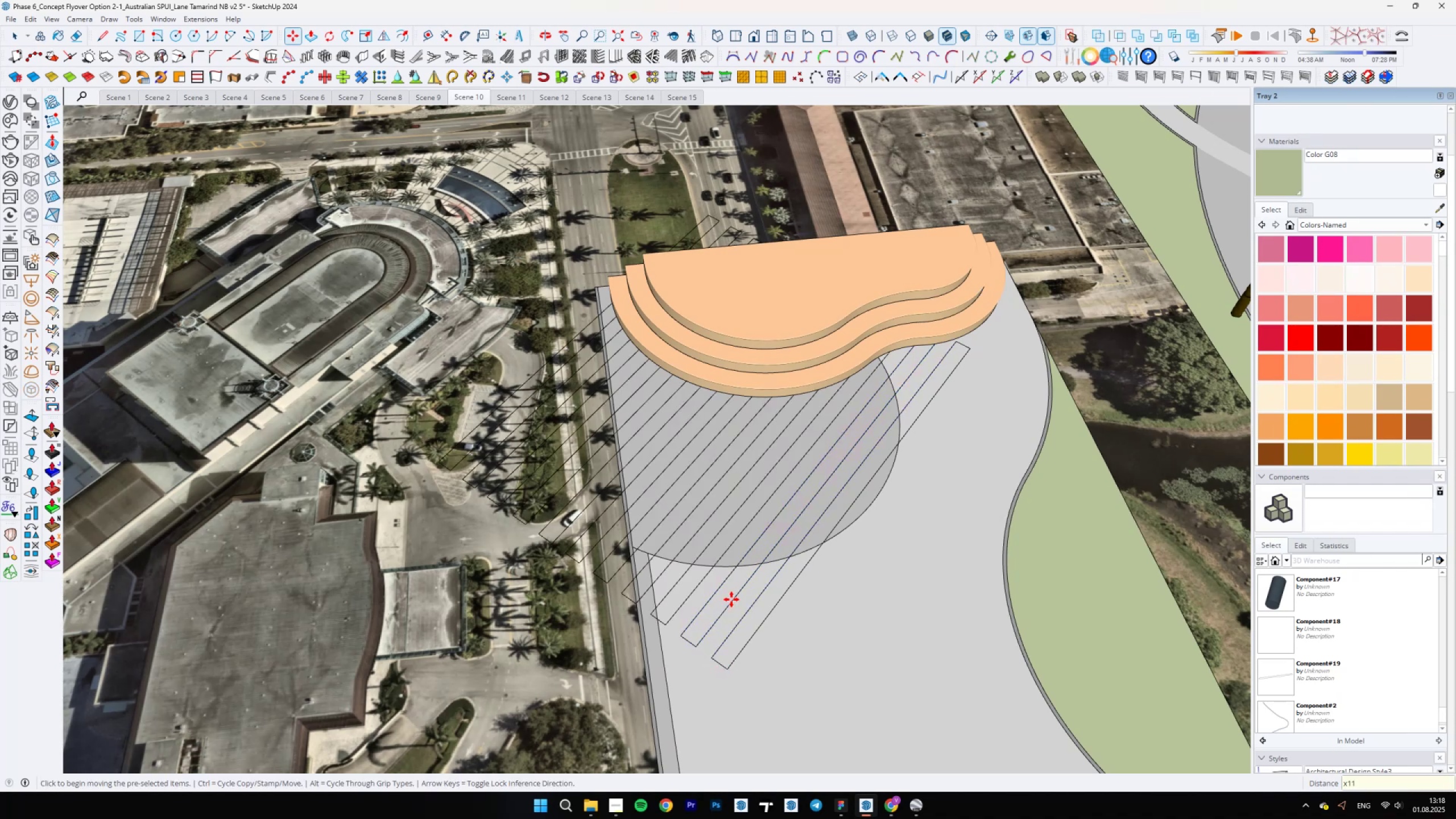 
key(Enter)
 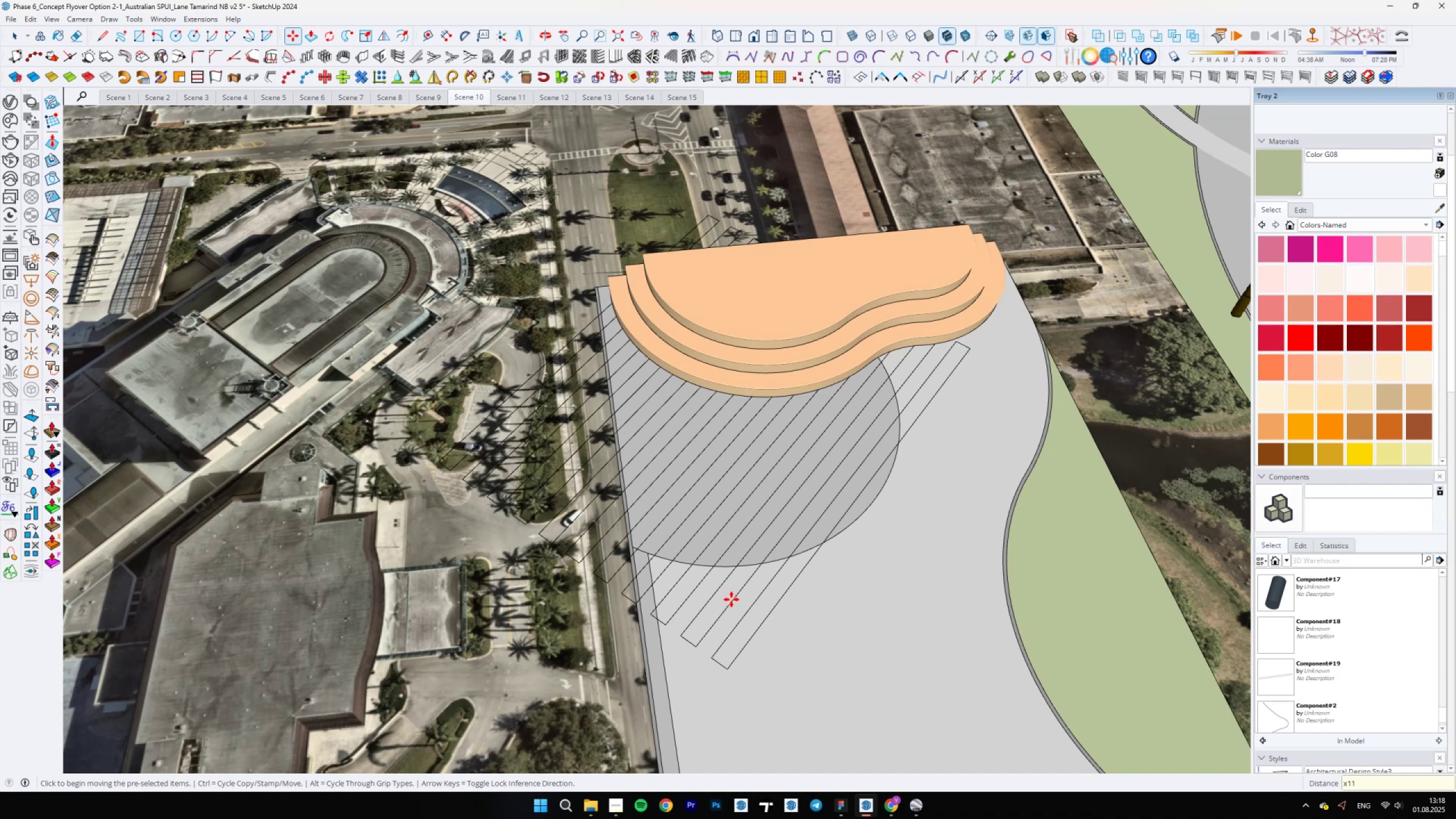 
key(Space)
 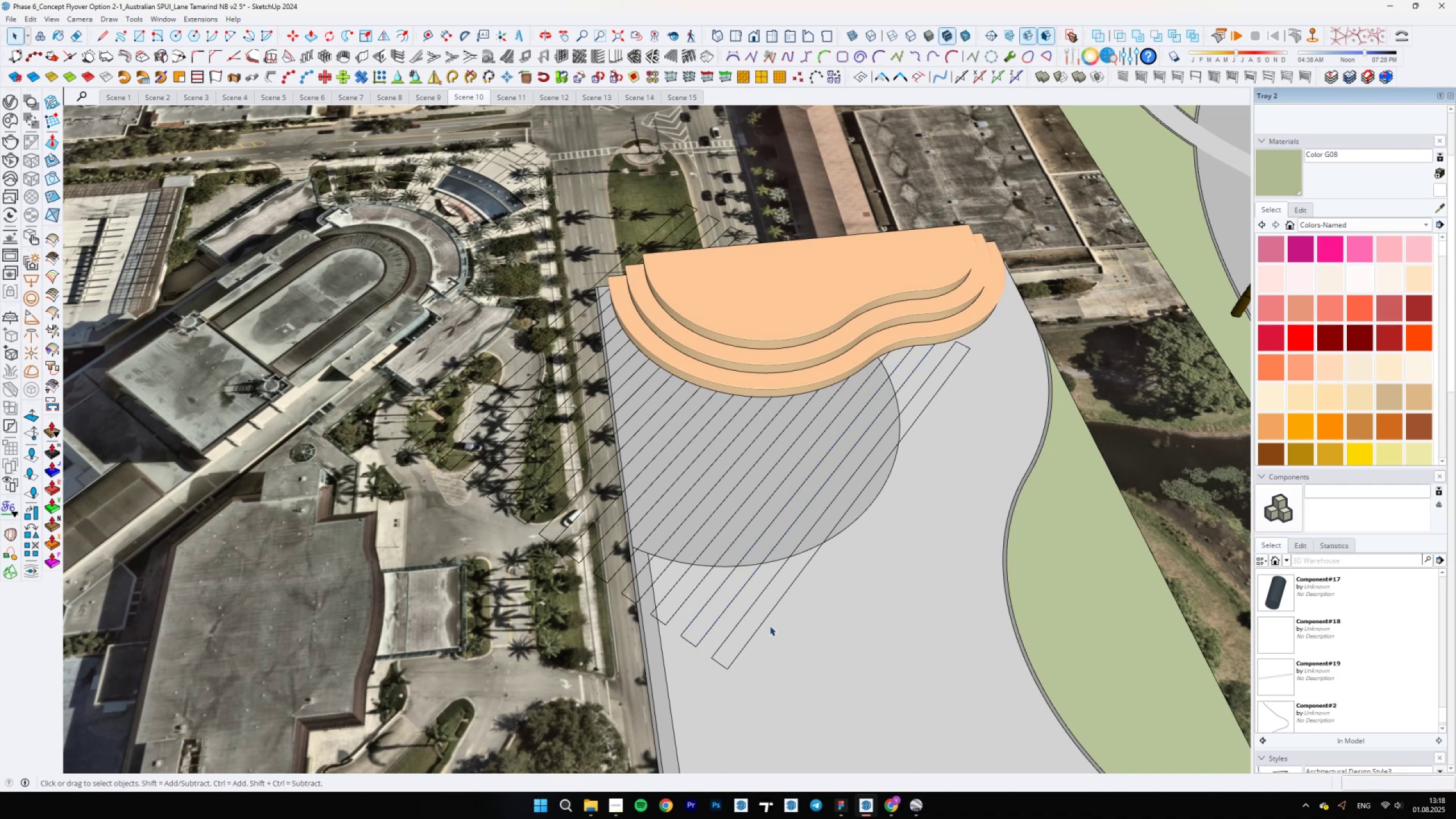 
left_click([760, 626])
 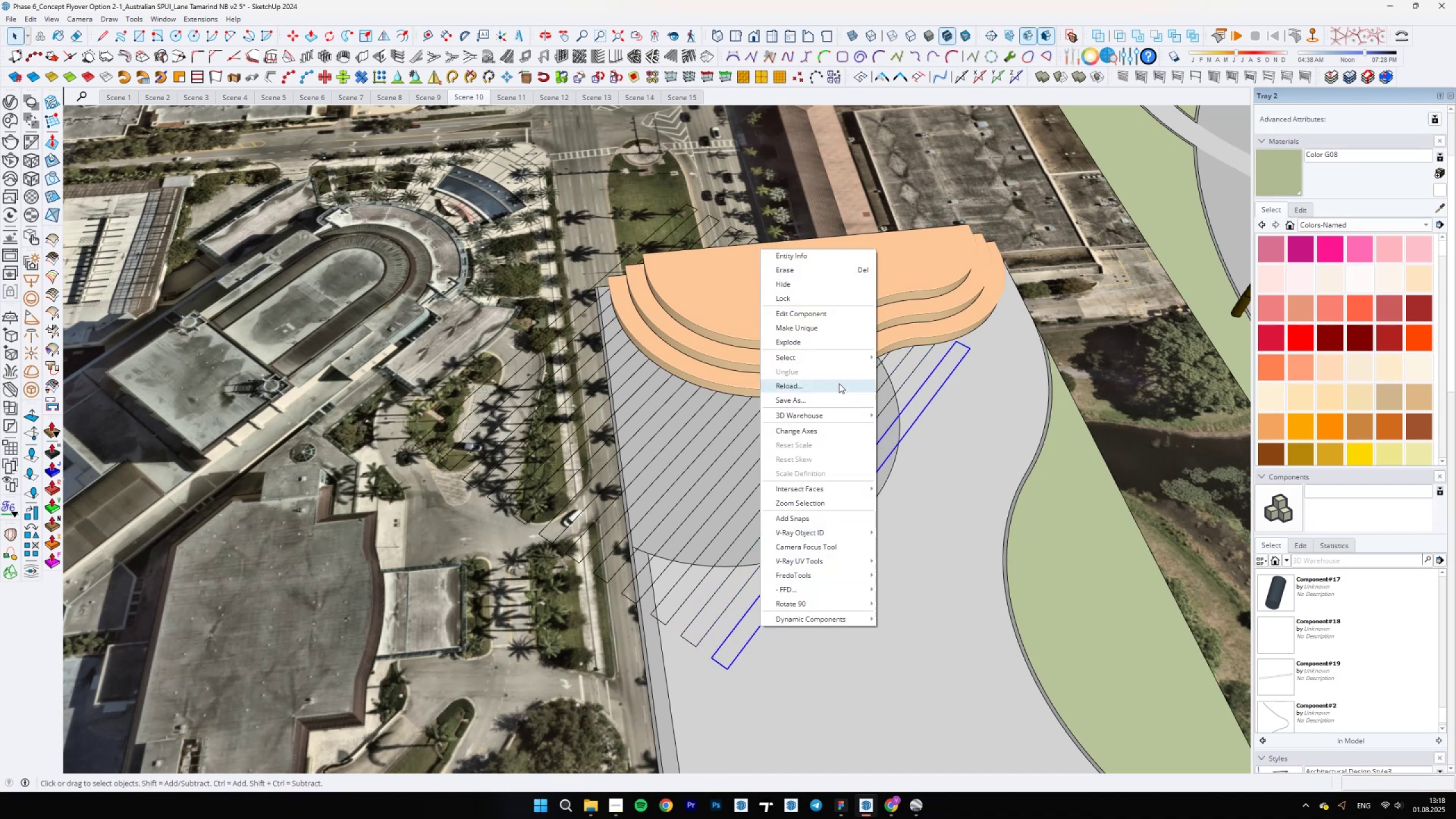 
left_click([841, 358])
 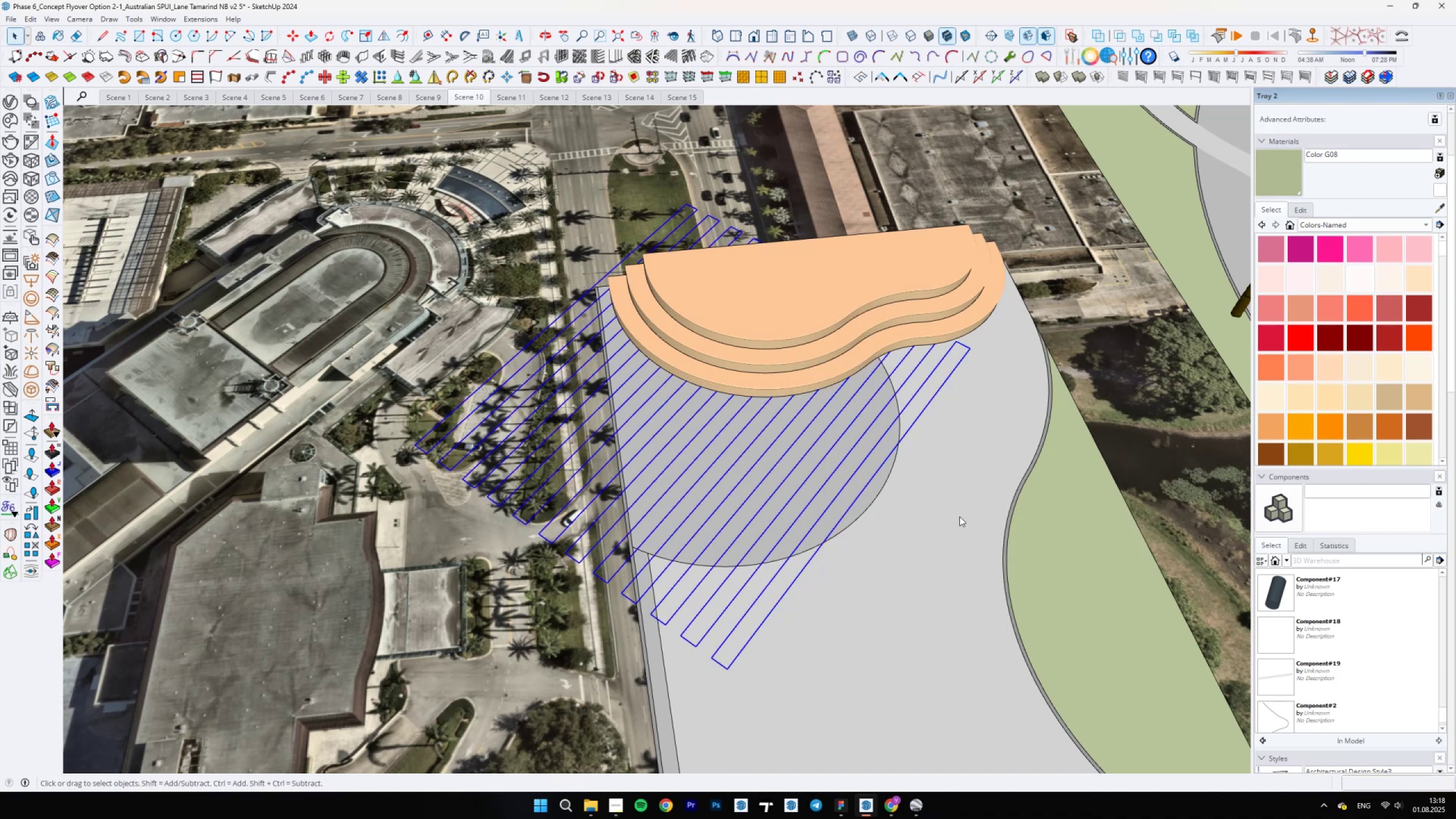 
scroll: coordinate [965, 349], scroll_direction: up, amount: 7.0
 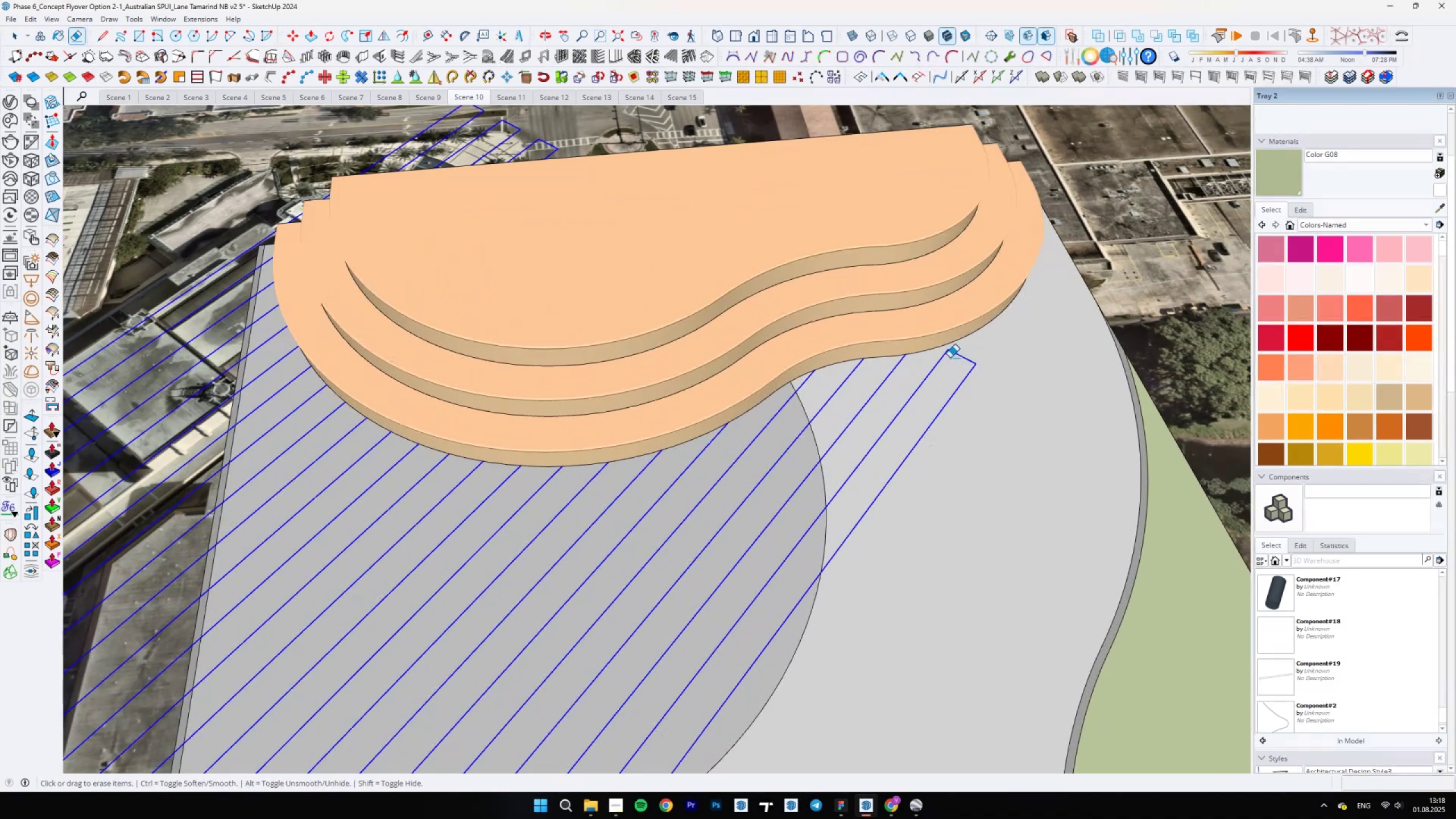 
key(E)
 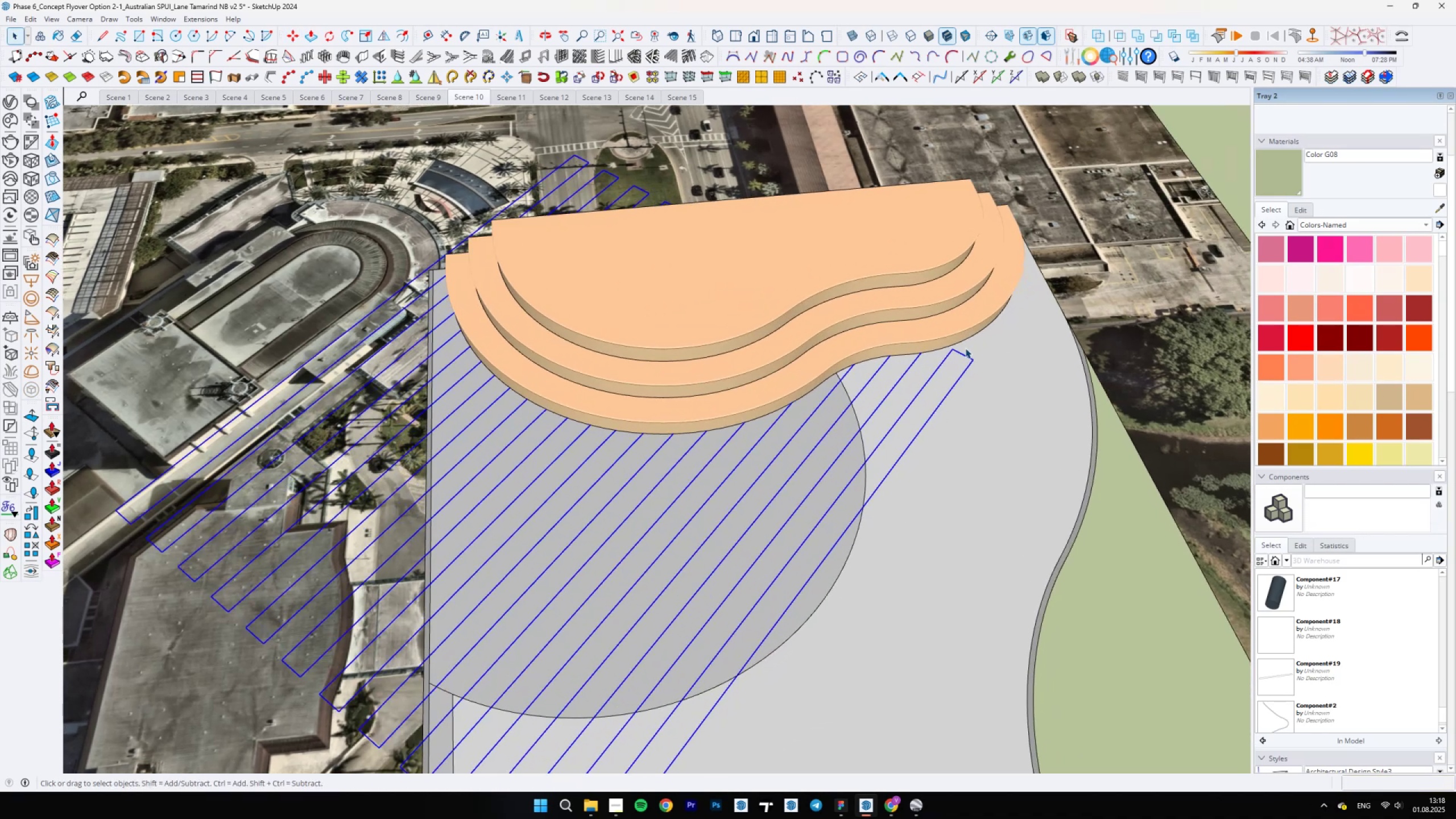 
left_click_drag(start_coordinate=[970, 366], to_coordinate=[938, 362])
 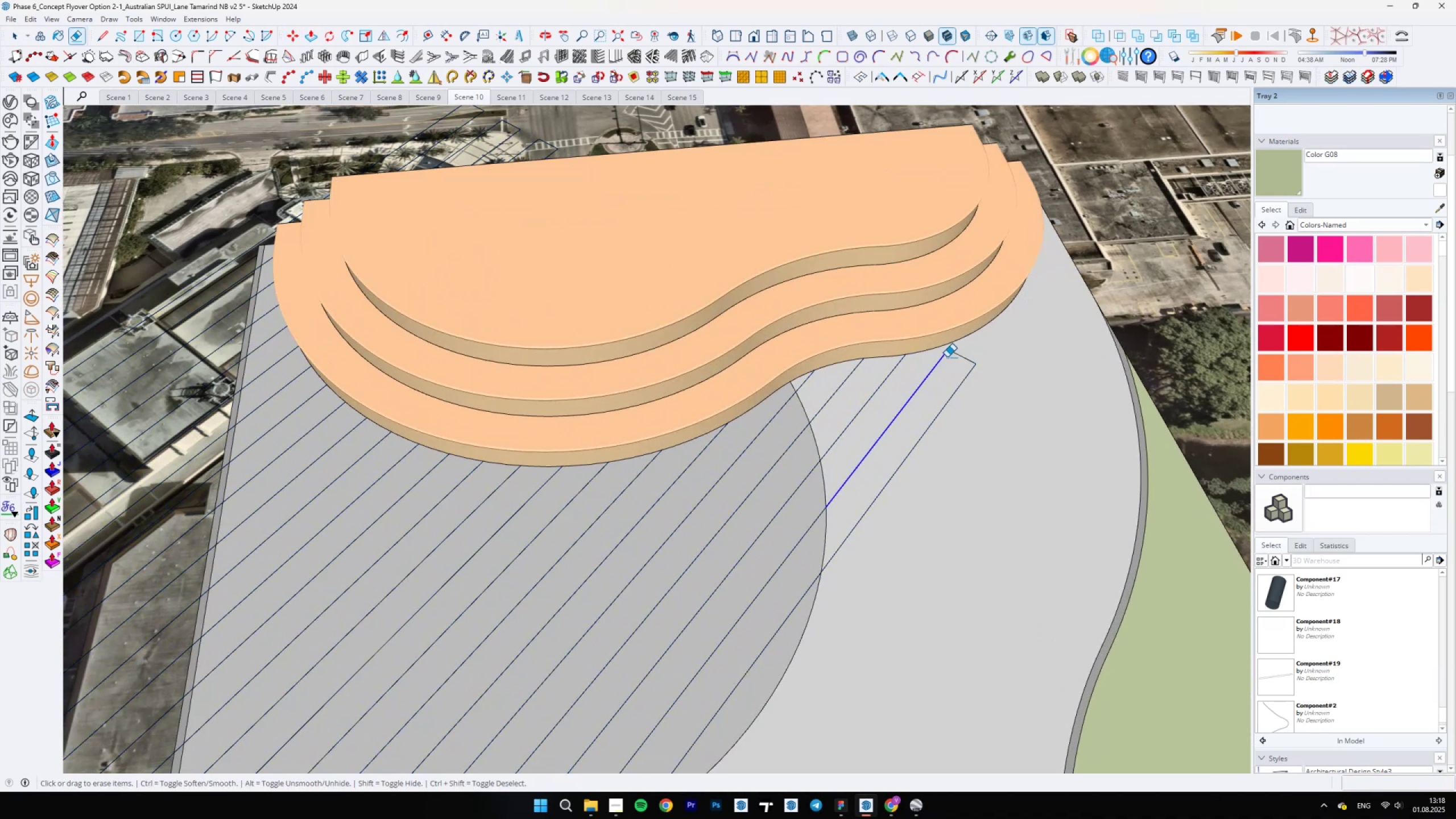 
left_click_drag(start_coordinate=[958, 355], to_coordinate=[950, 411])
 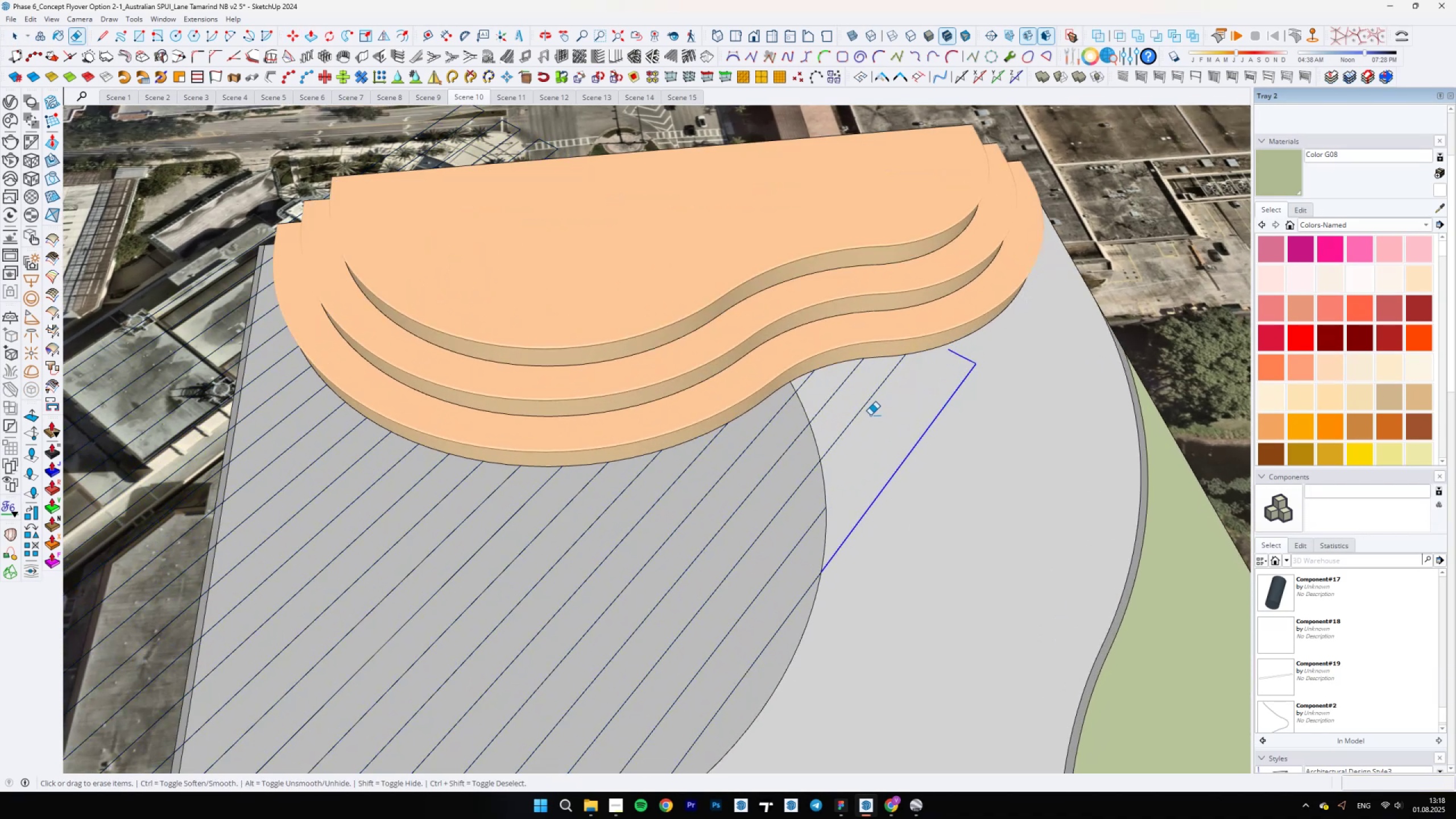 
left_click_drag(start_coordinate=[862, 419], to_coordinate=[805, 384])
 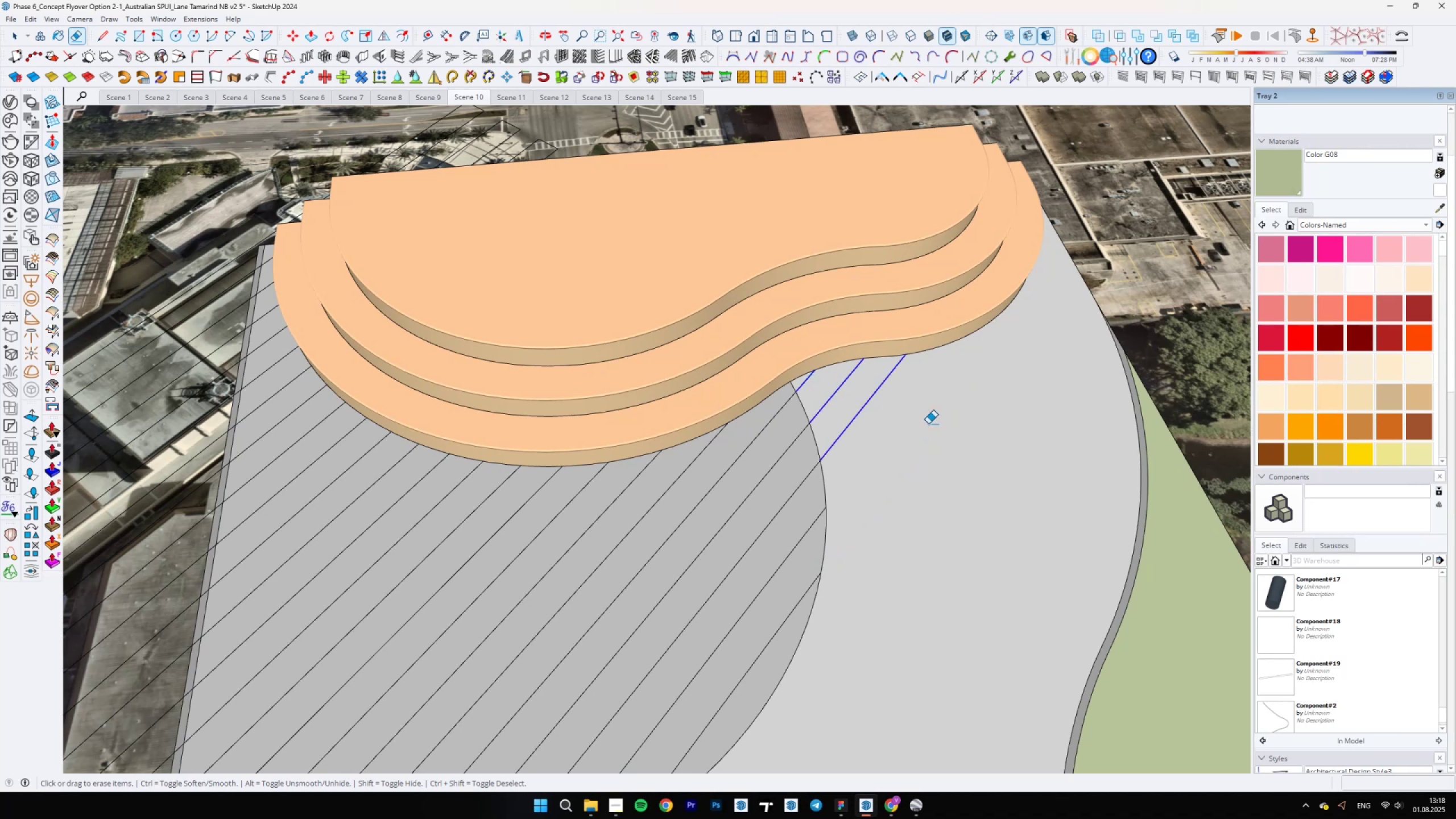 
scroll: coordinate [705, 741], scroll_direction: down, amount: 5.0
 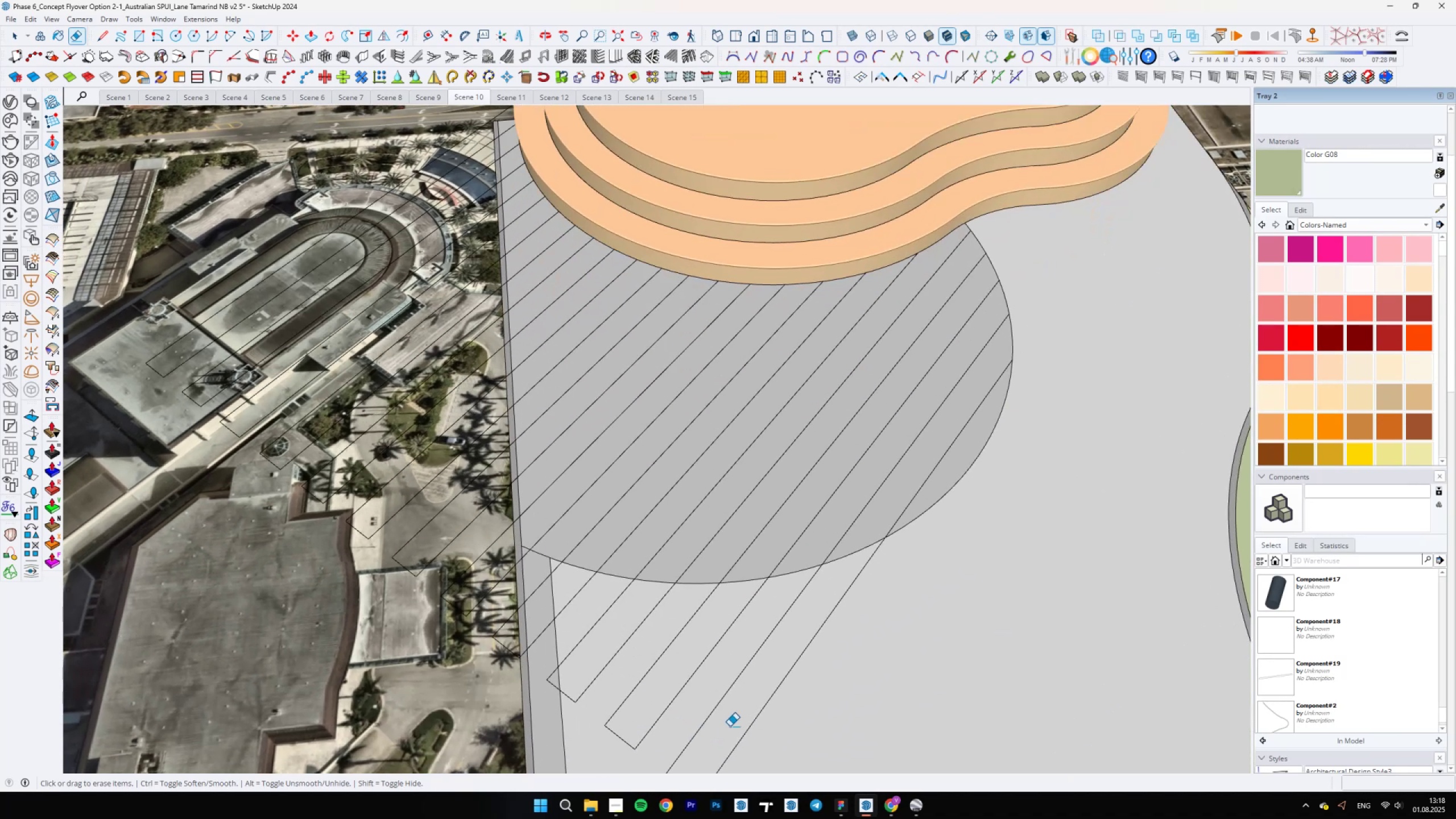 
left_click_drag(start_coordinate=[753, 714], to_coordinate=[554, 573])
 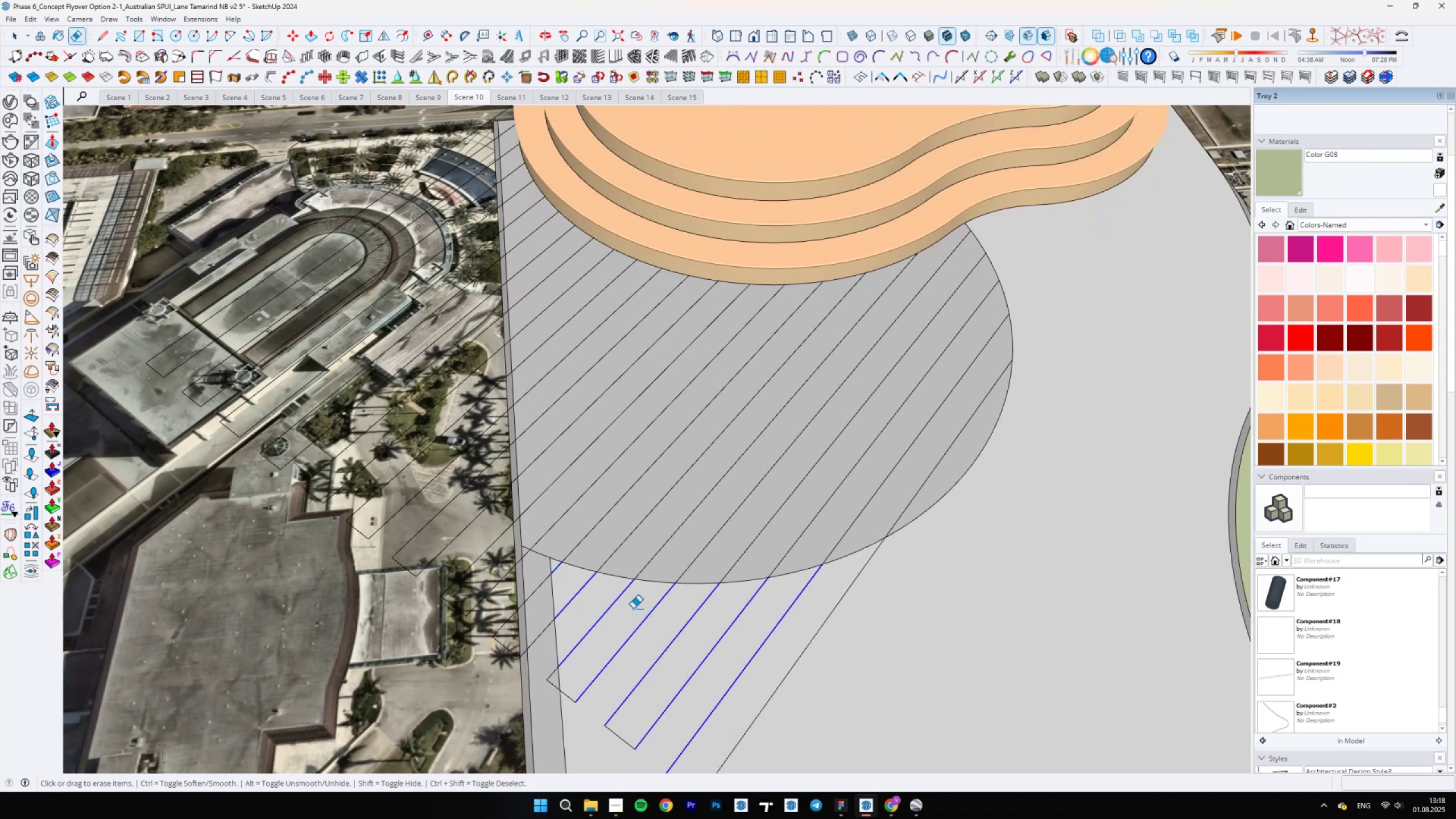 
scroll: coordinate [719, 673], scroll_direction: down, amount: 15.0
 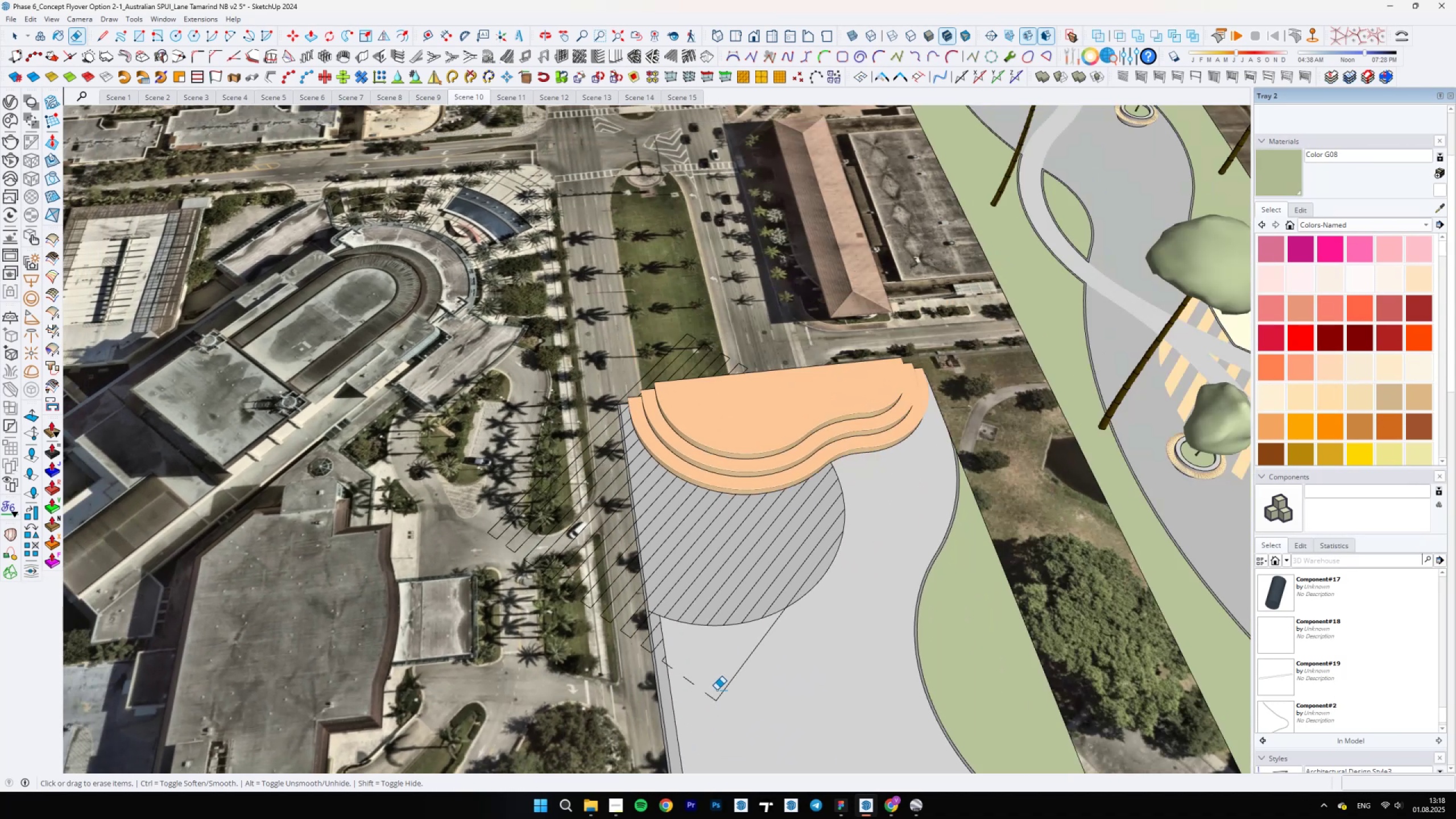 
left_click_drag(start_coordinate=[714, 697], to_coordinate=[734, 676])
 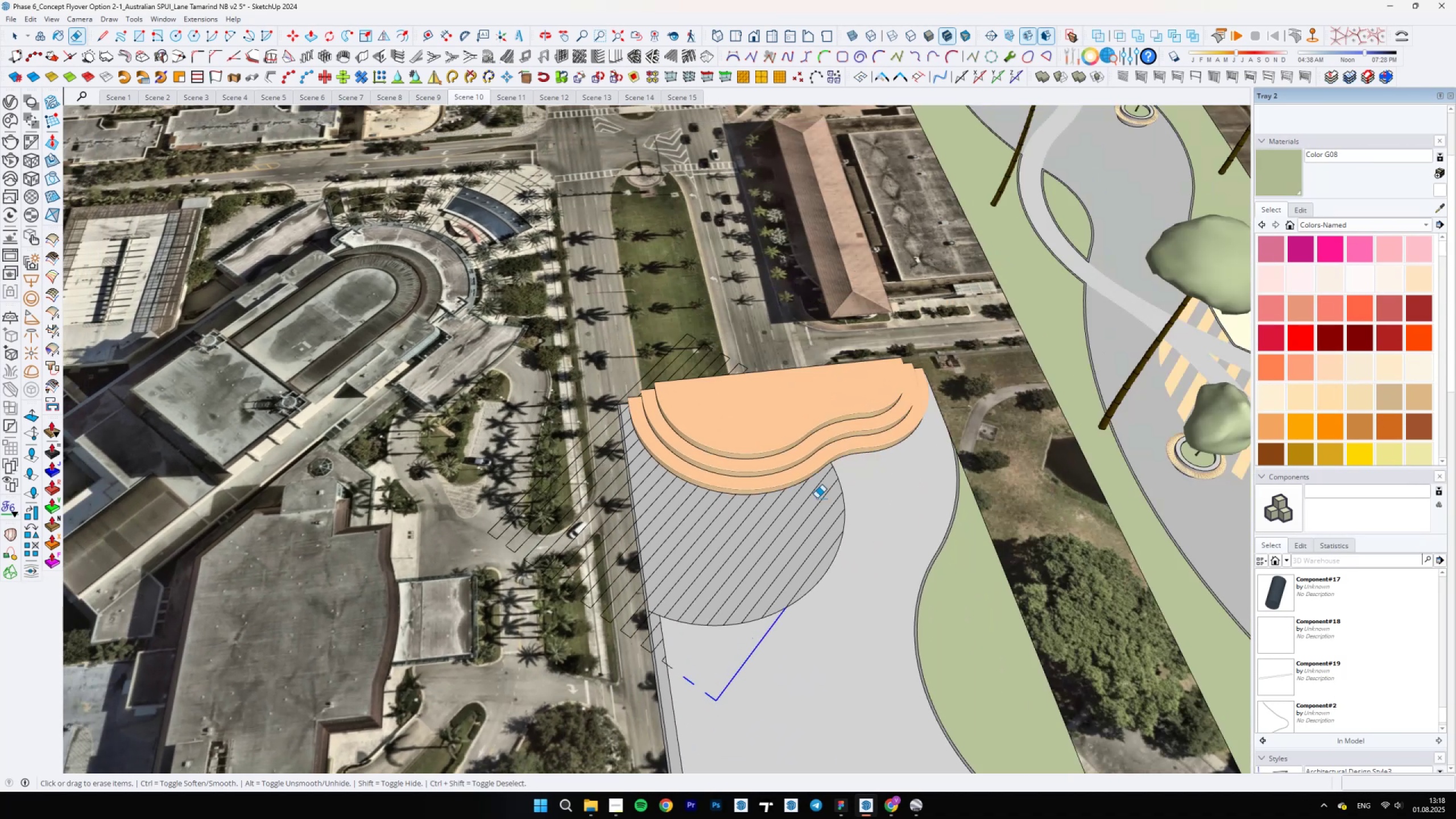 
scroll: coordinate [807, 513], scroll_direction: up, amount: 4.0
 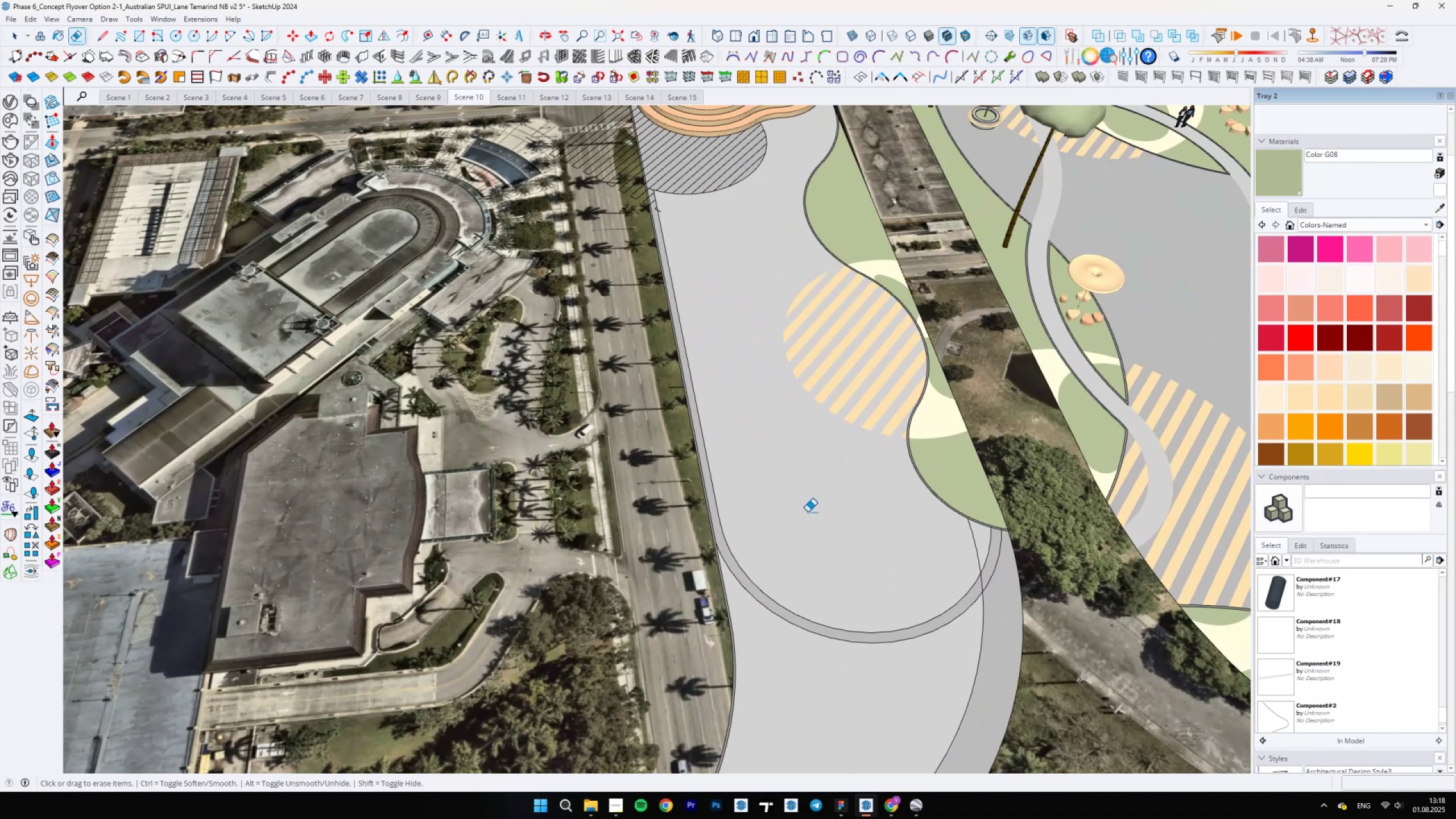 
key(Backslash)
 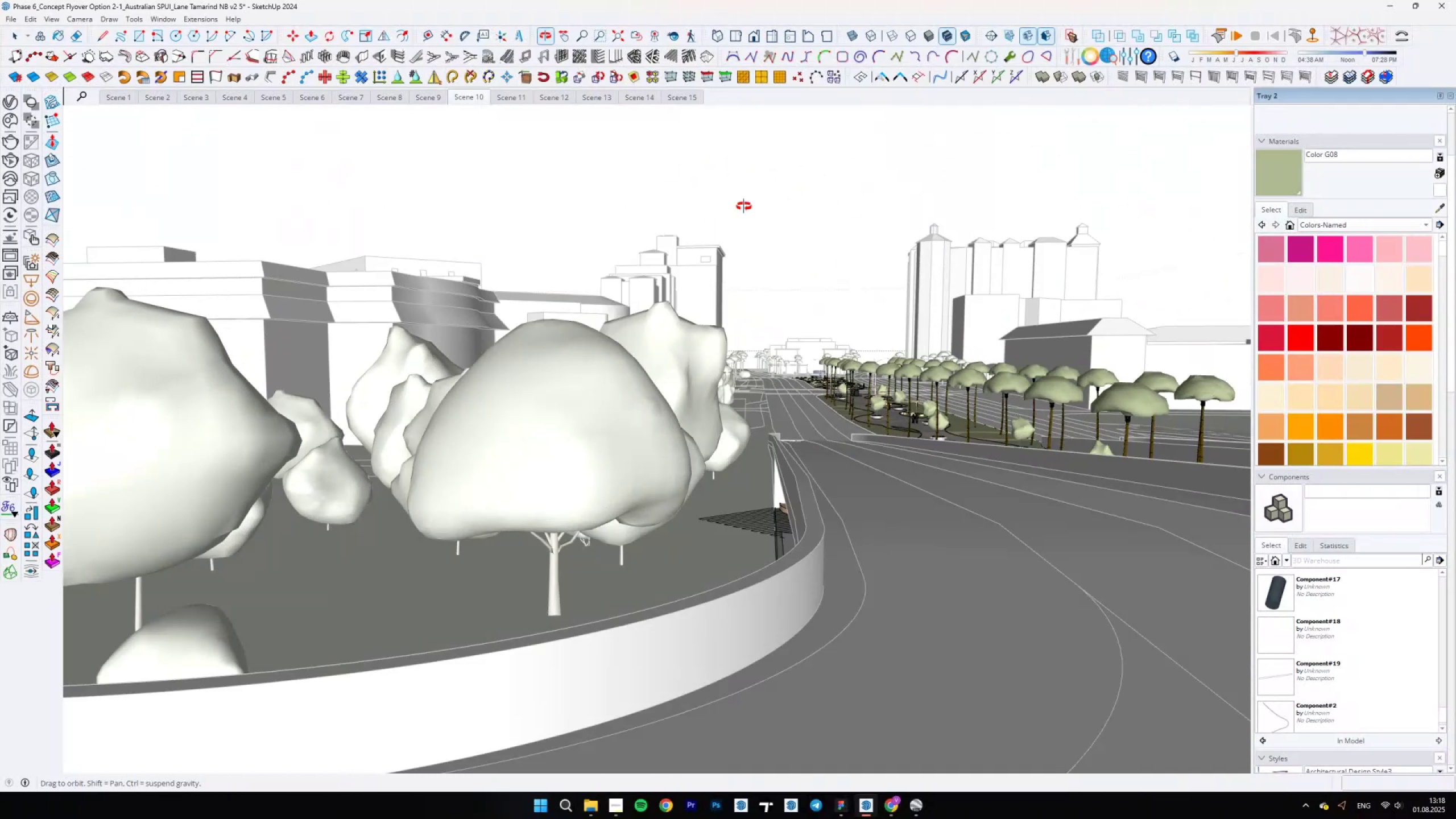 
key(Backslash)
 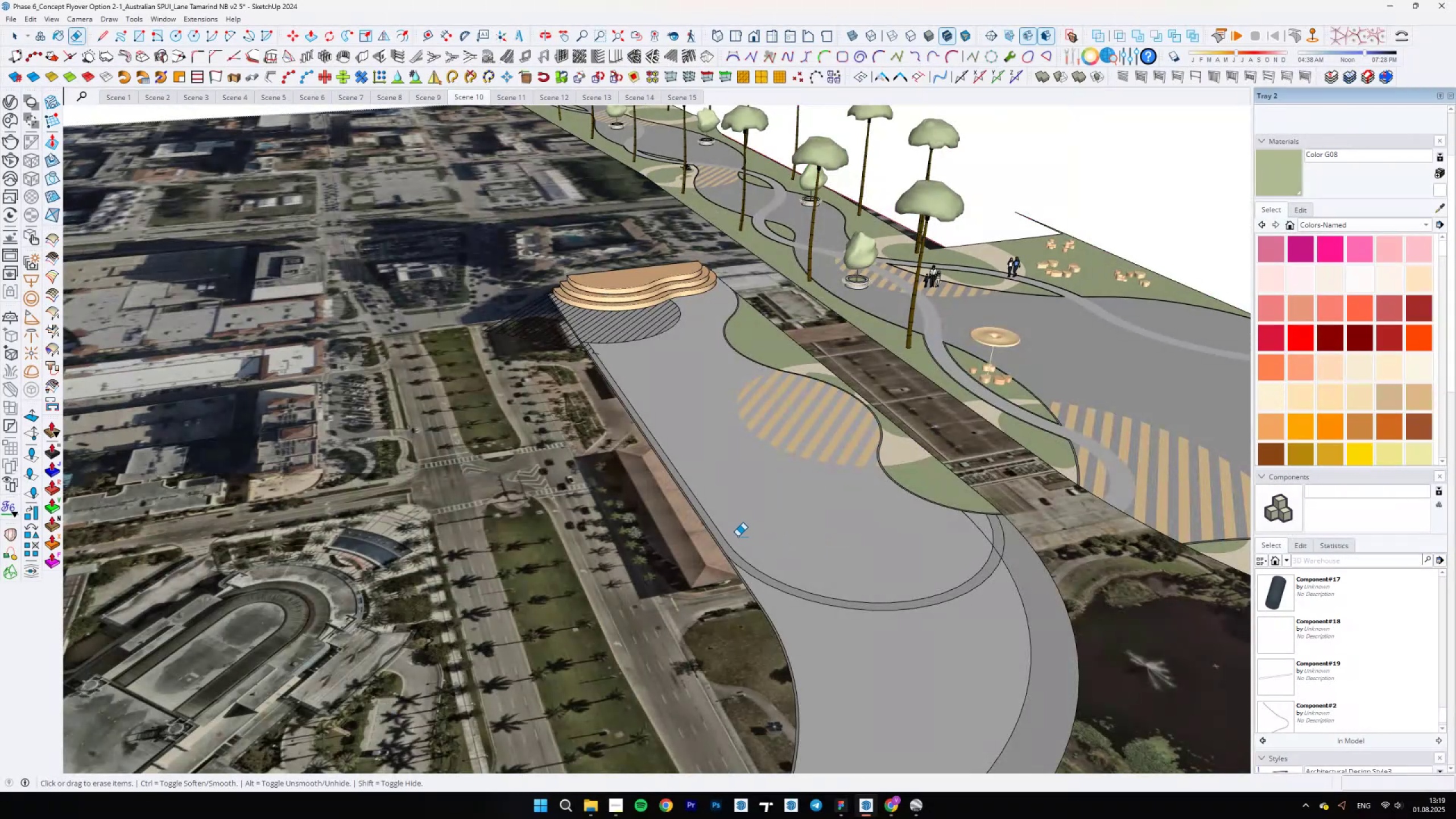 
left_click_drag(start_coordinate=[738, 549], to_coordinate=[804, 567])
 